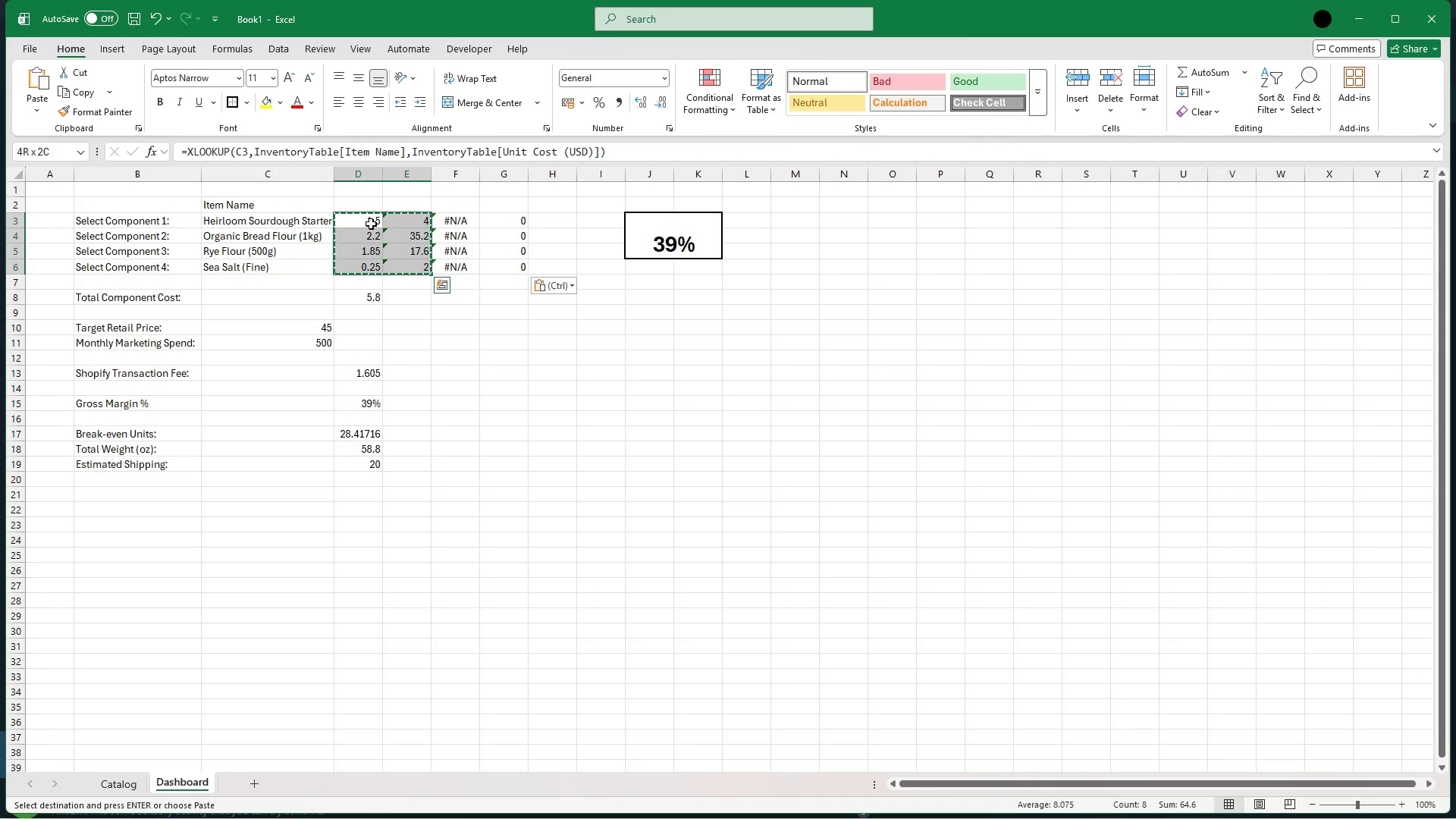 
key(Backspace)
 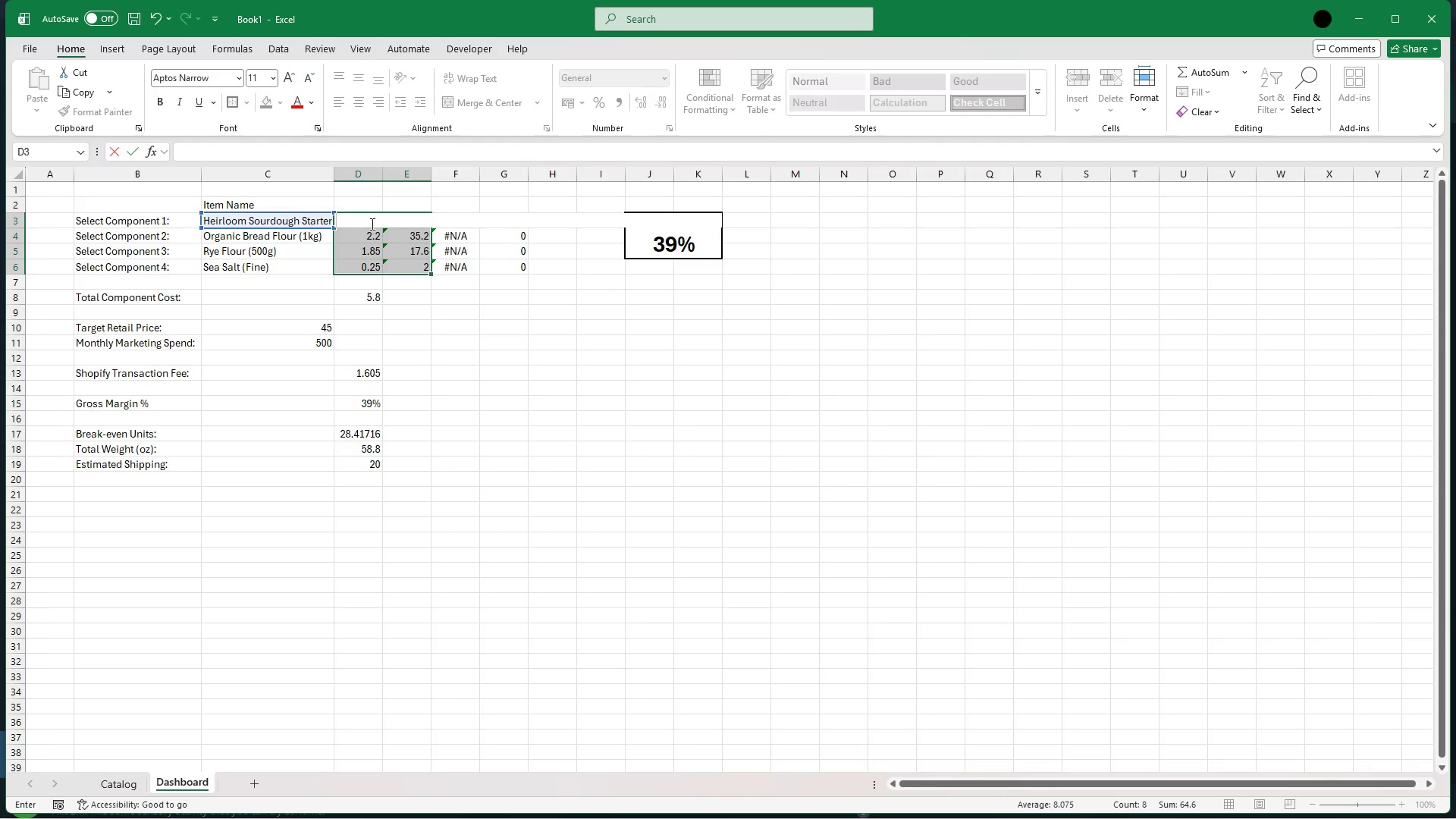 
key(ArrowDown)
 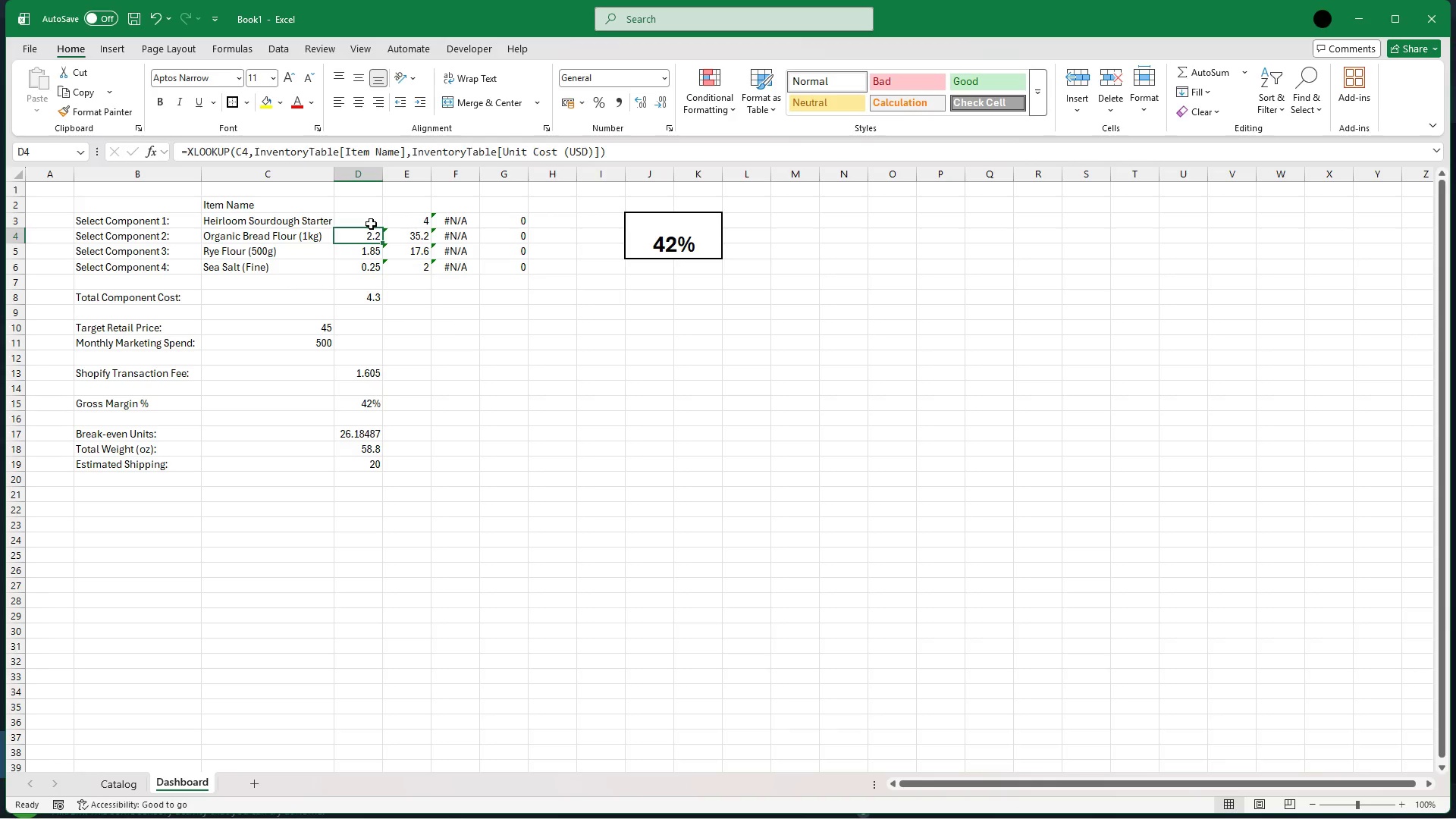 
key(ArrowUp)
 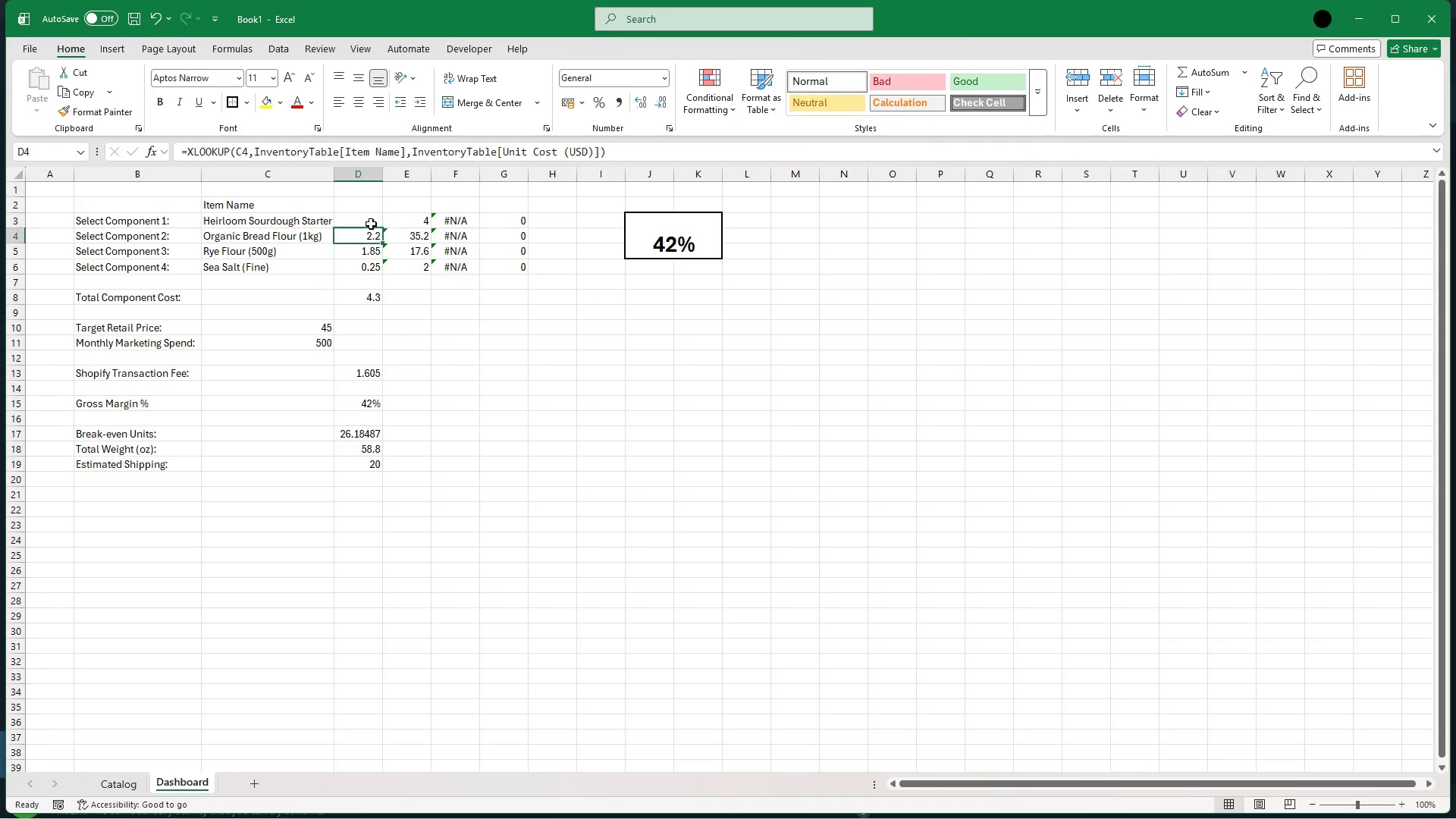 
key(ArrowDown)
 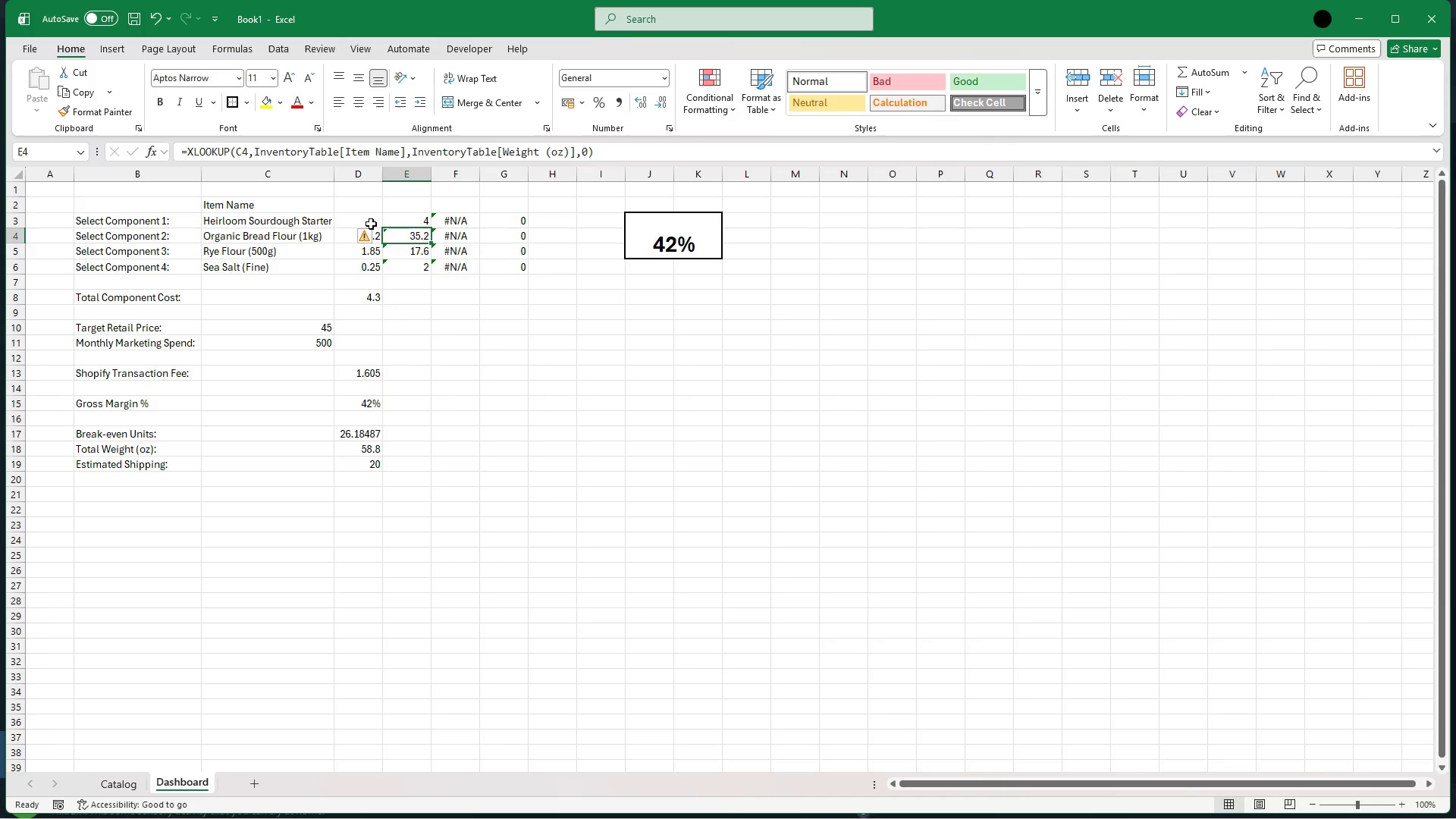 
key(ArrowRight)
 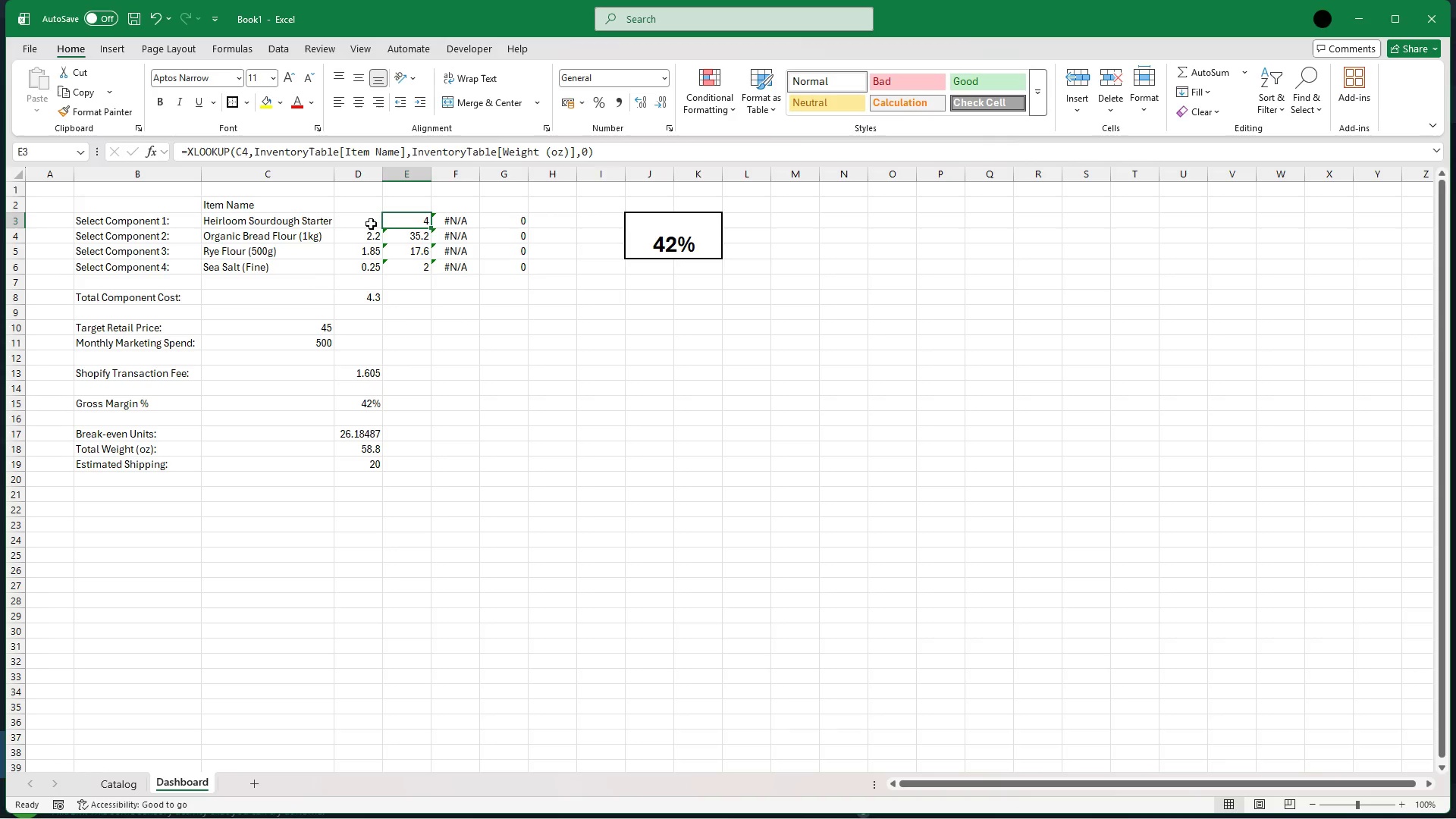 
key(ArrowUp)
 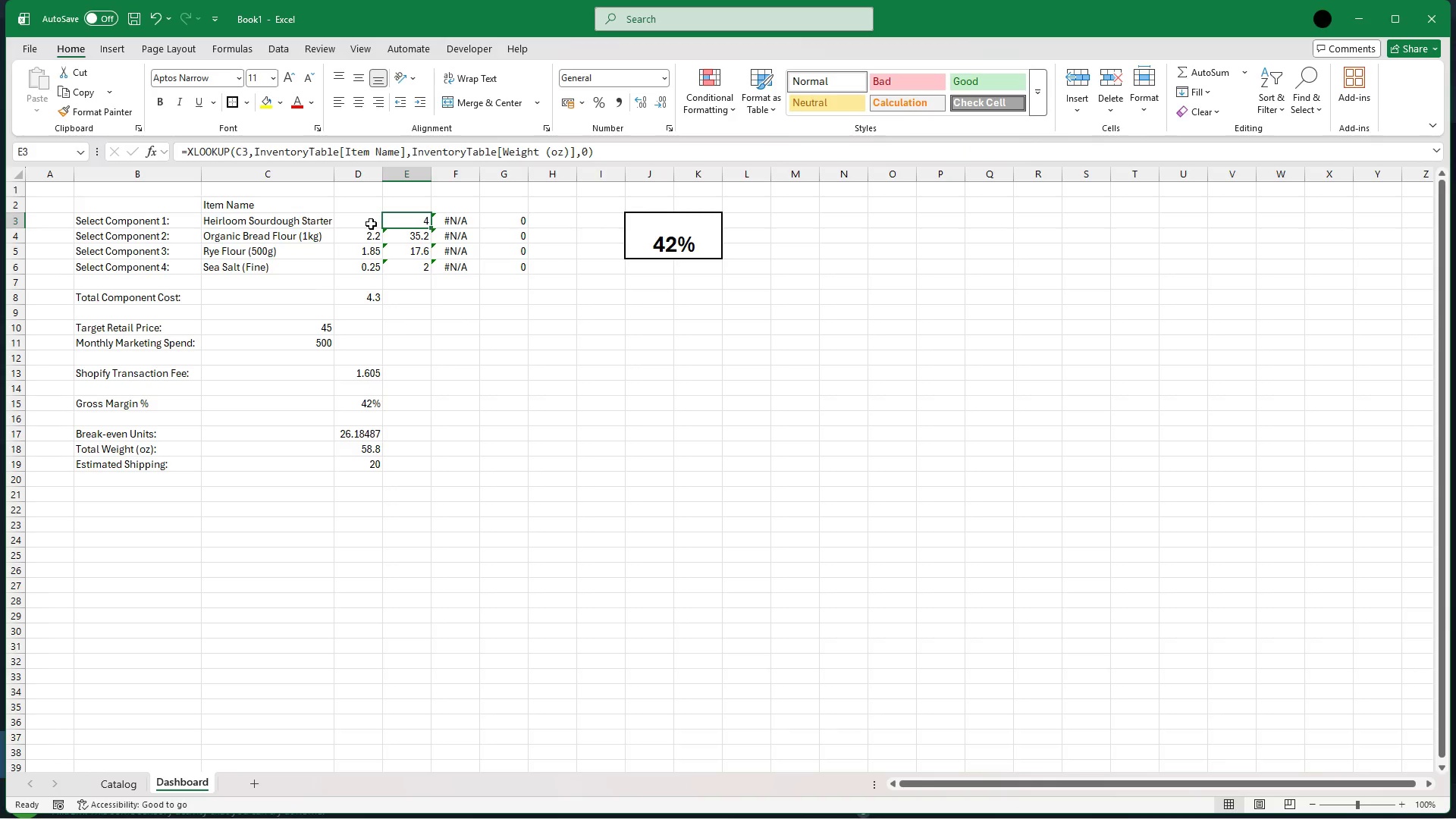 
key(Backspace)
 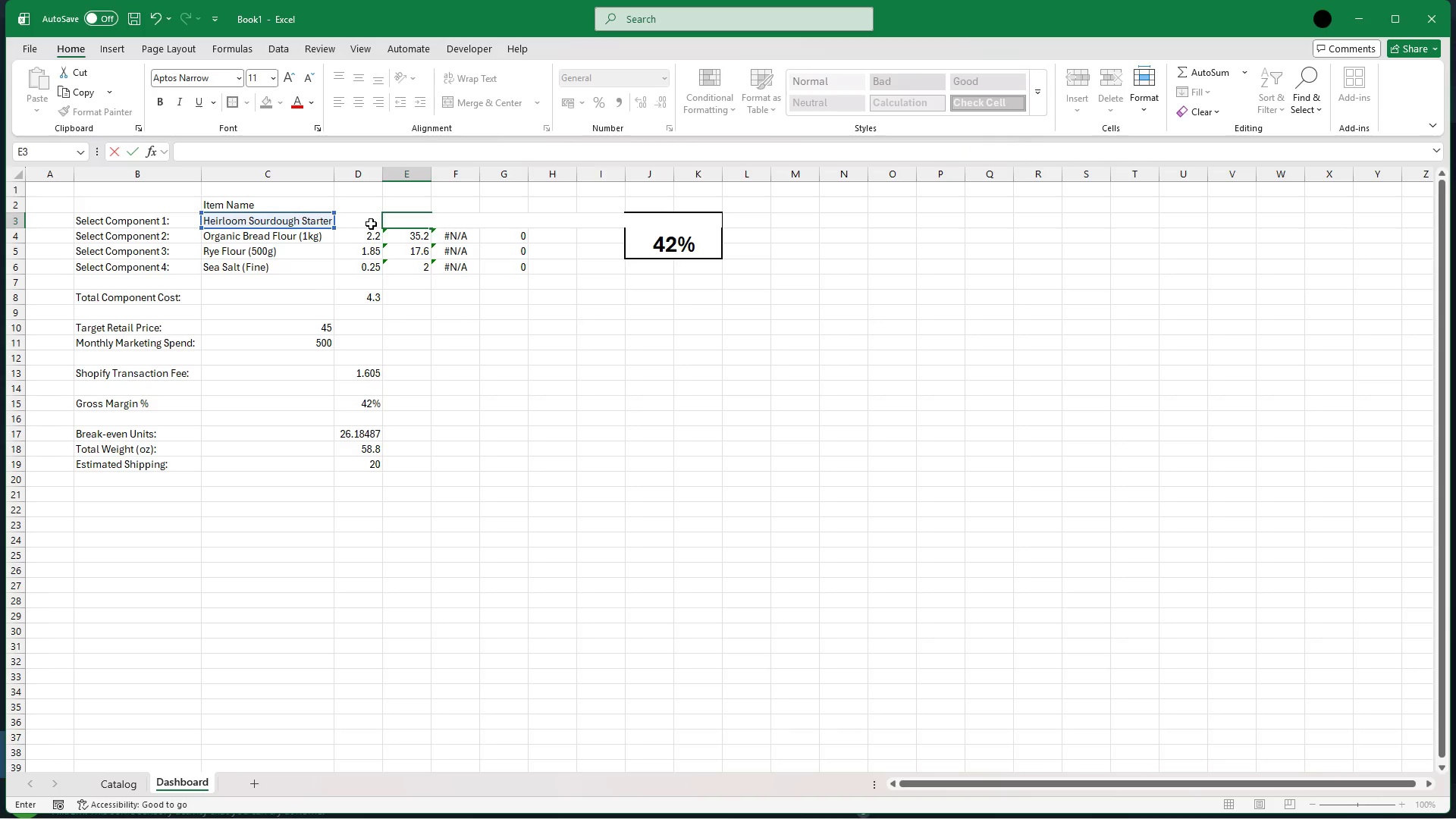 
key(ArrowDown)
 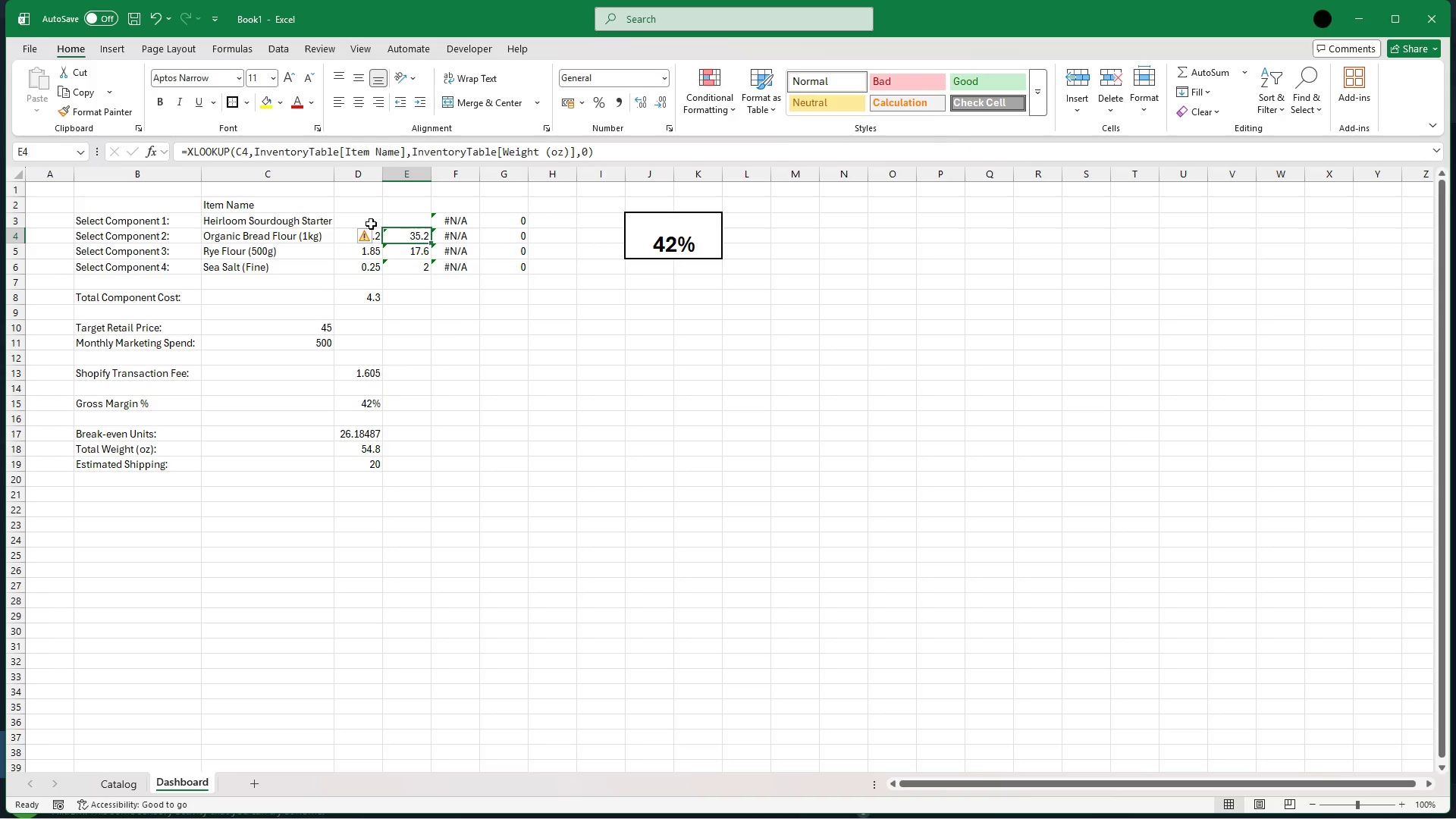 
key(Backspace)
 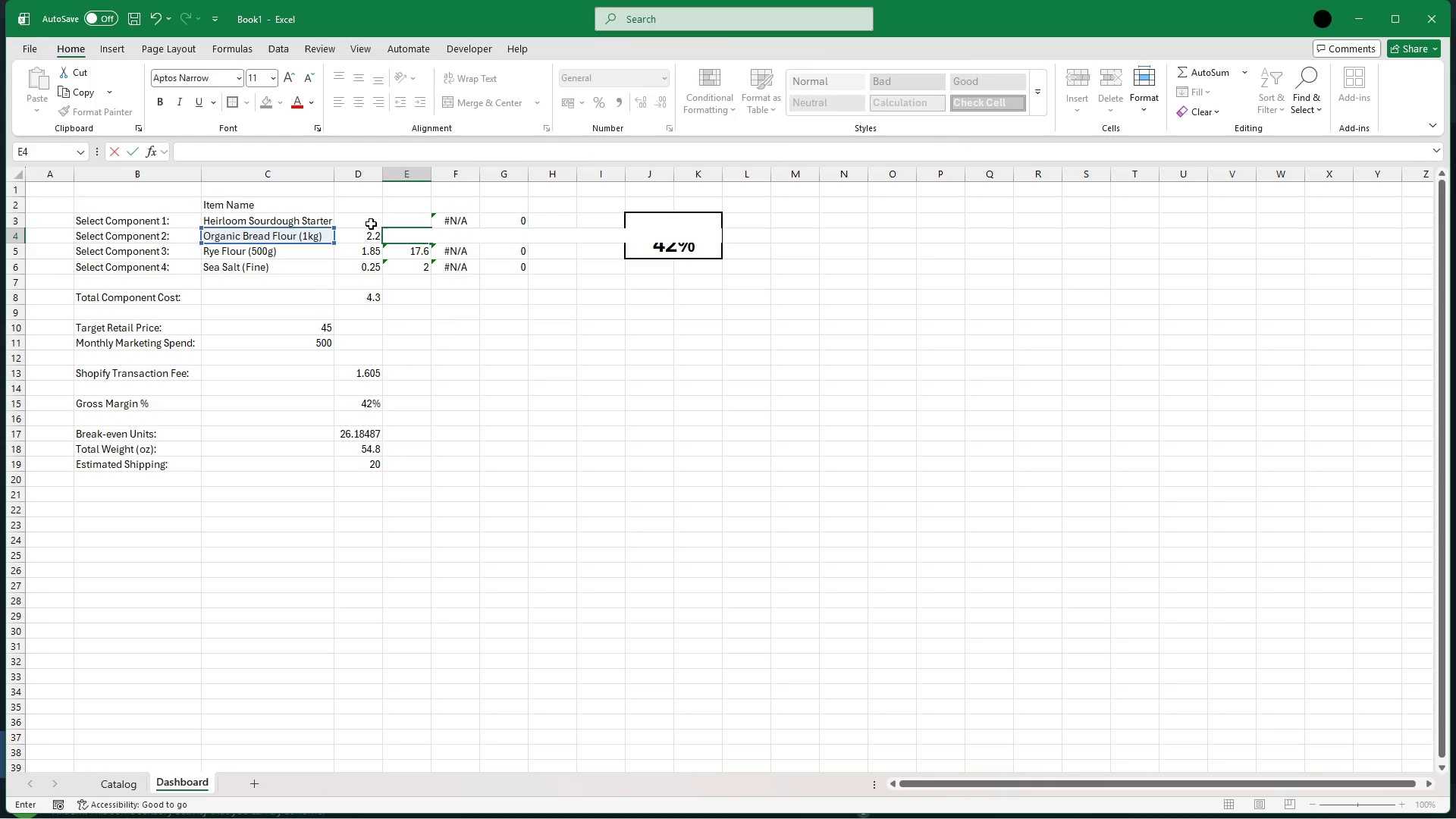 
key(ArrowLeft)
 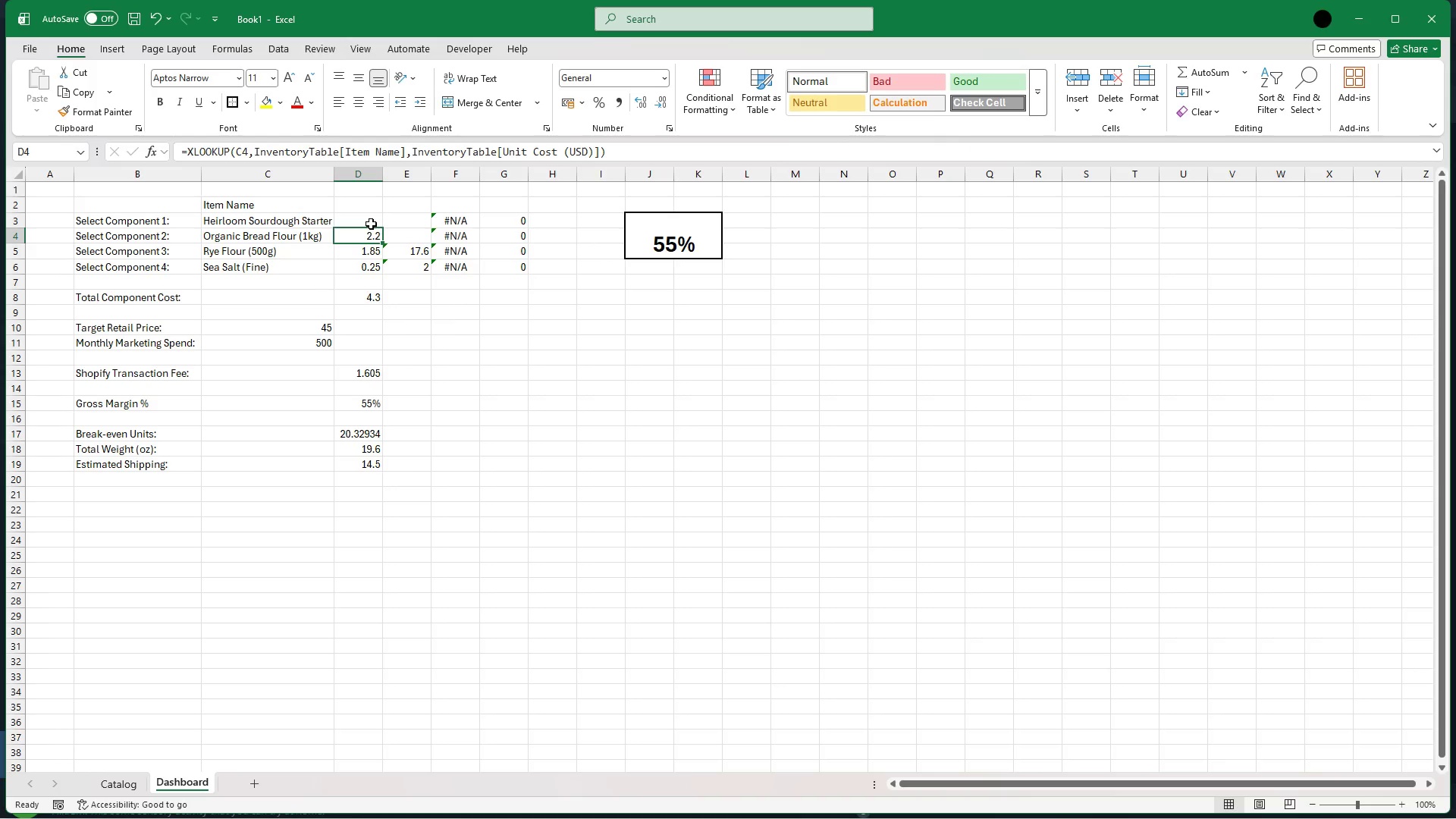 
key(Backspace)
 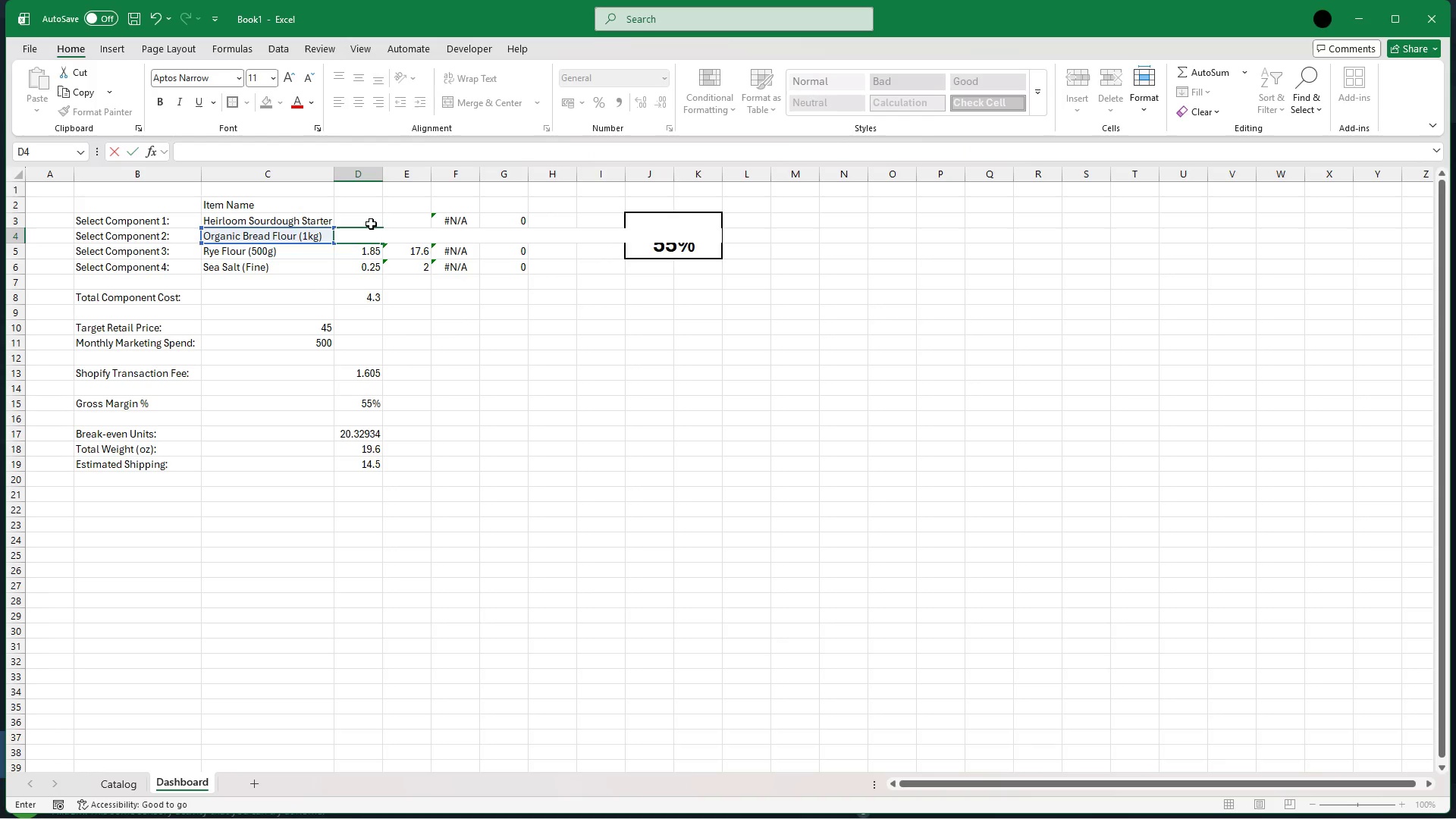 
key(ArrowDown)
 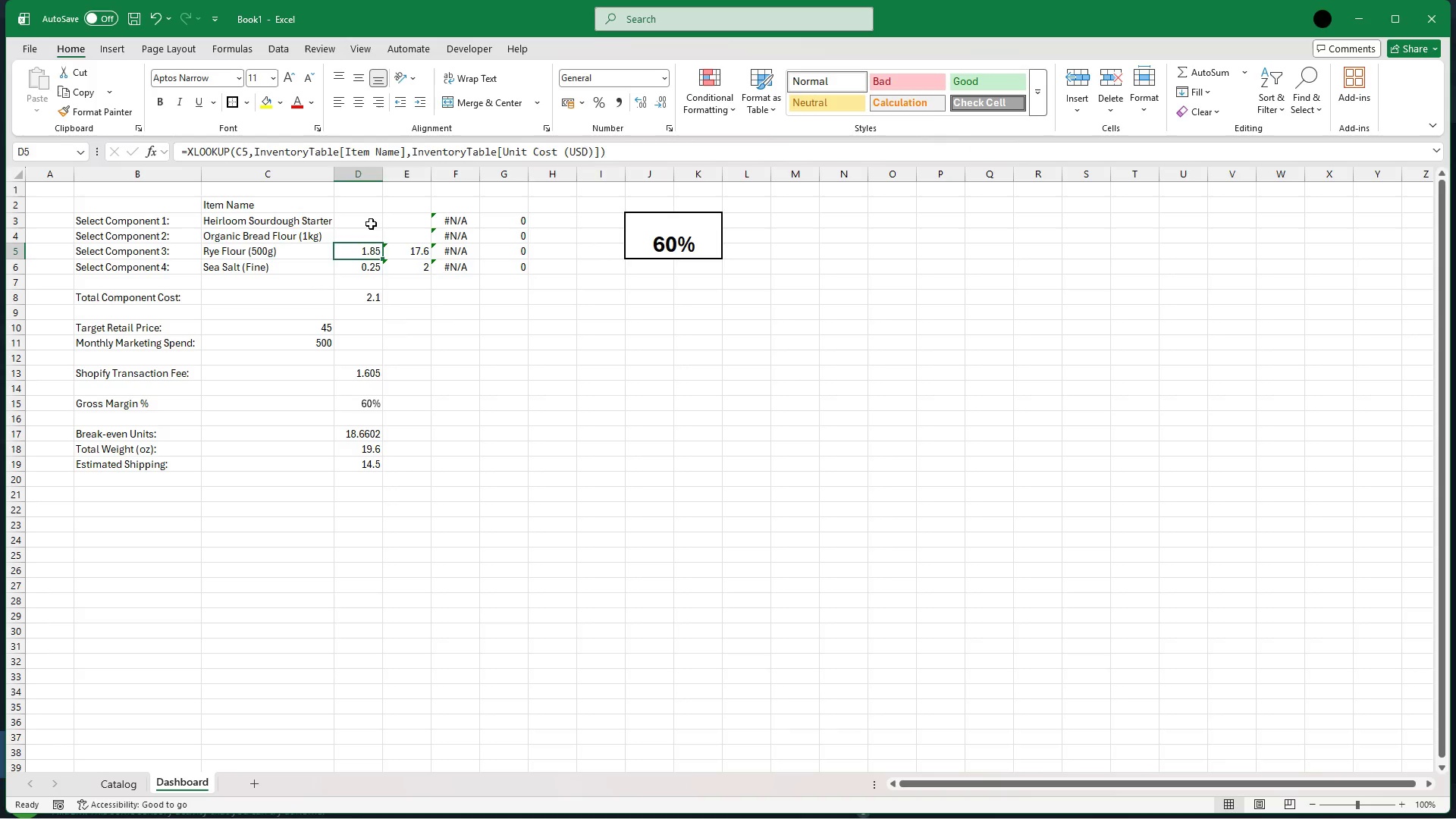 
key(ArrowRight)
 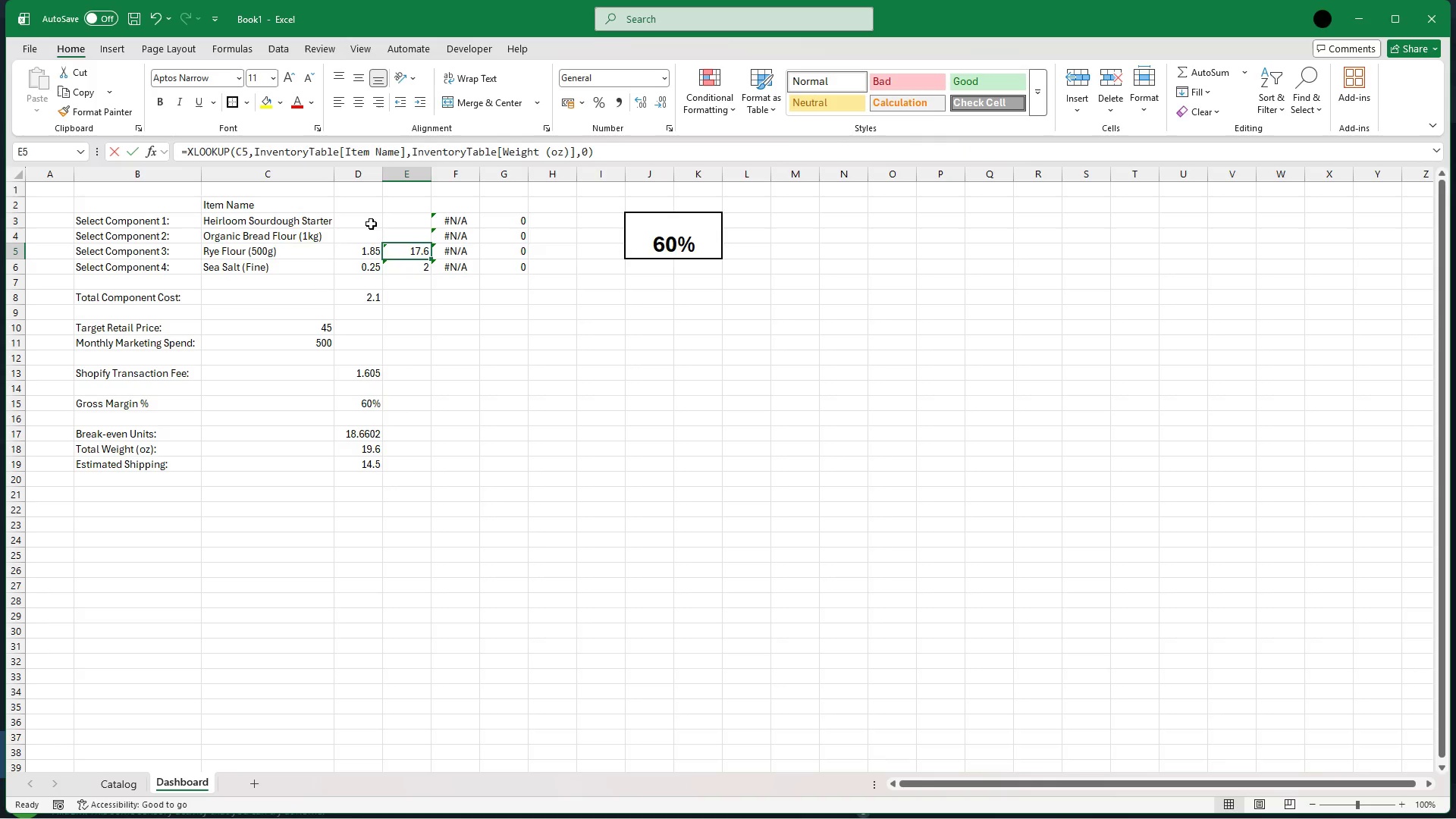 
key(Backspace)
 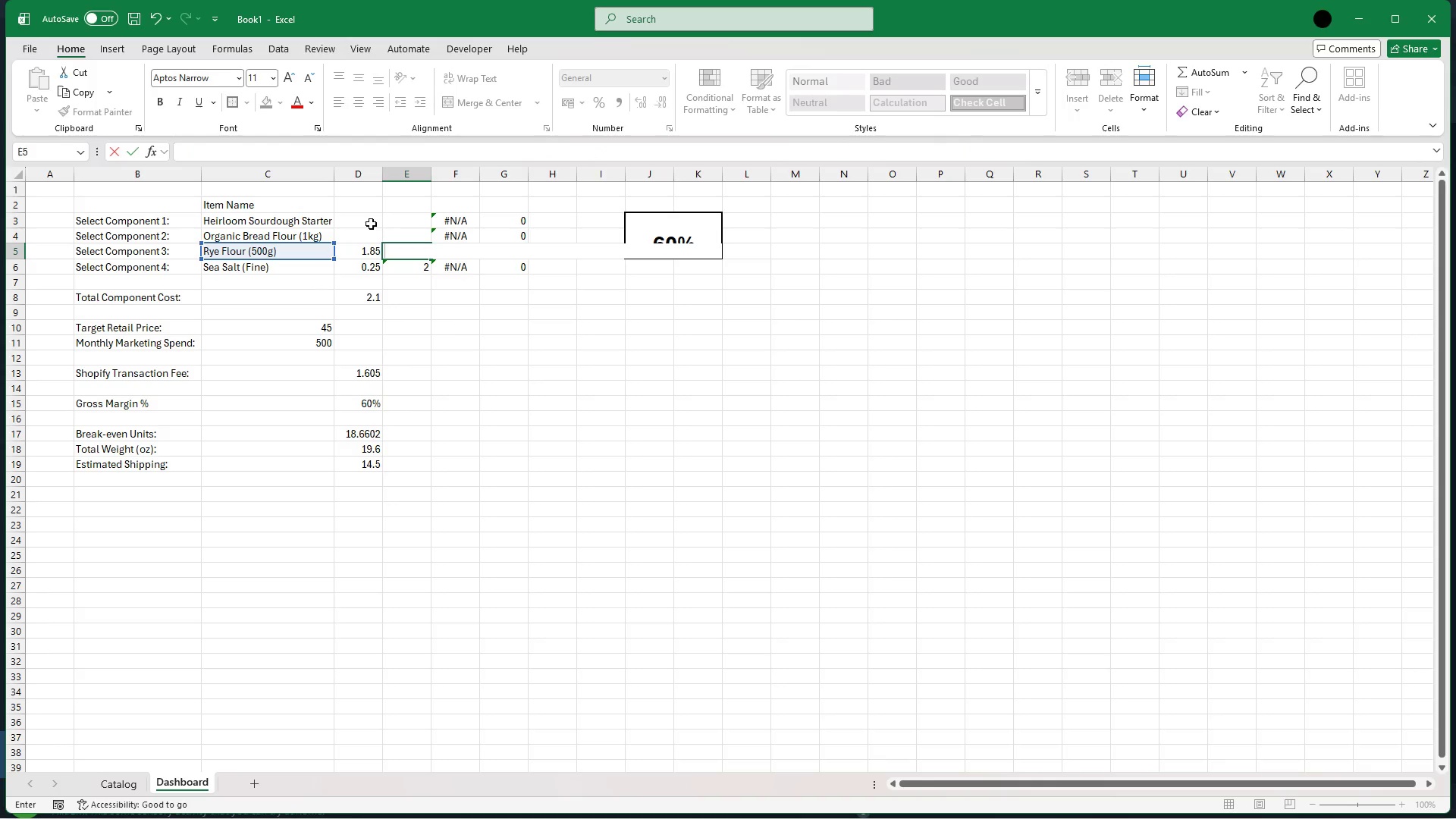 
key(ArrowLeft)
 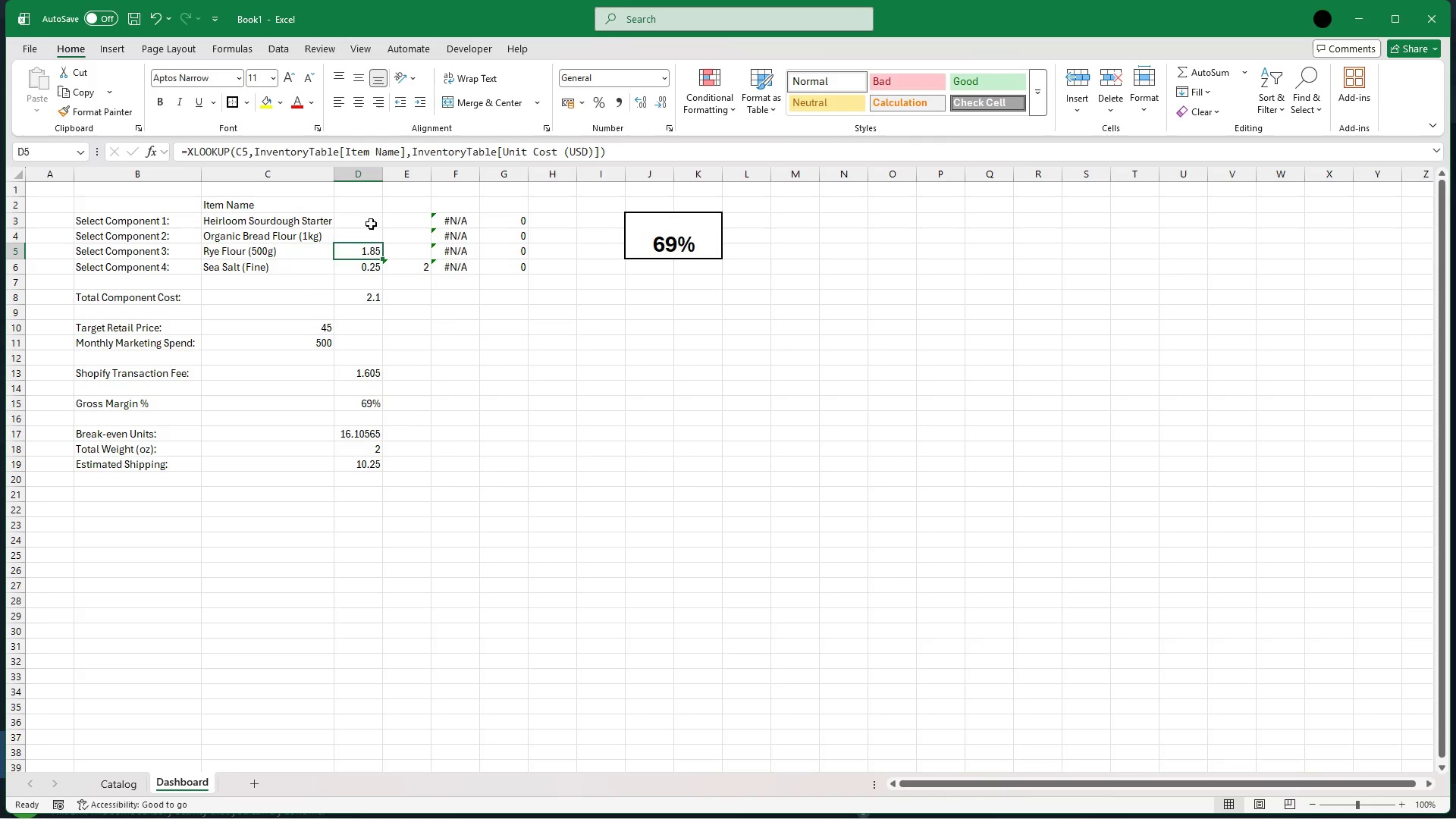 
key(Backspace)
 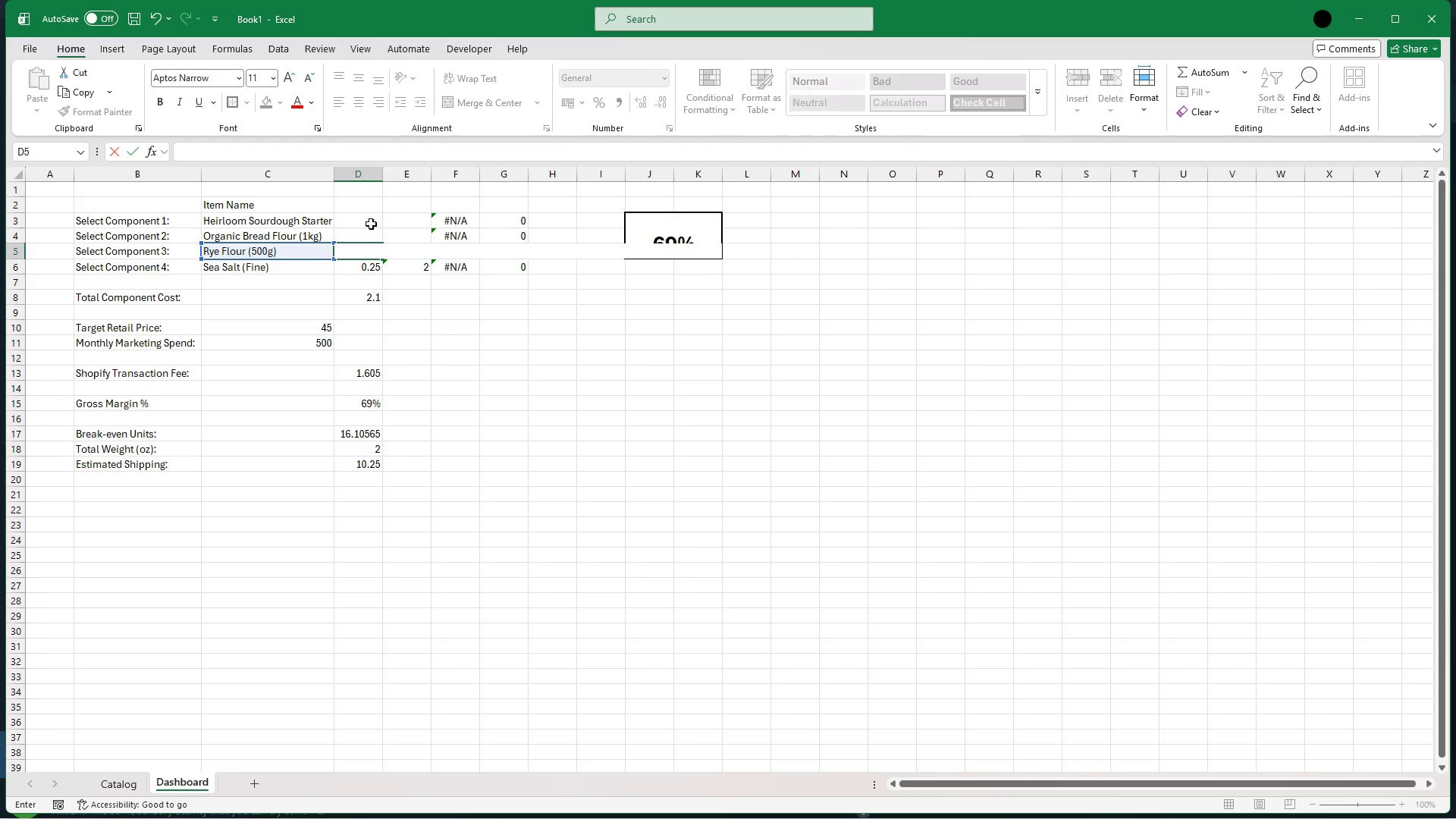 
key(ArrowDown)
 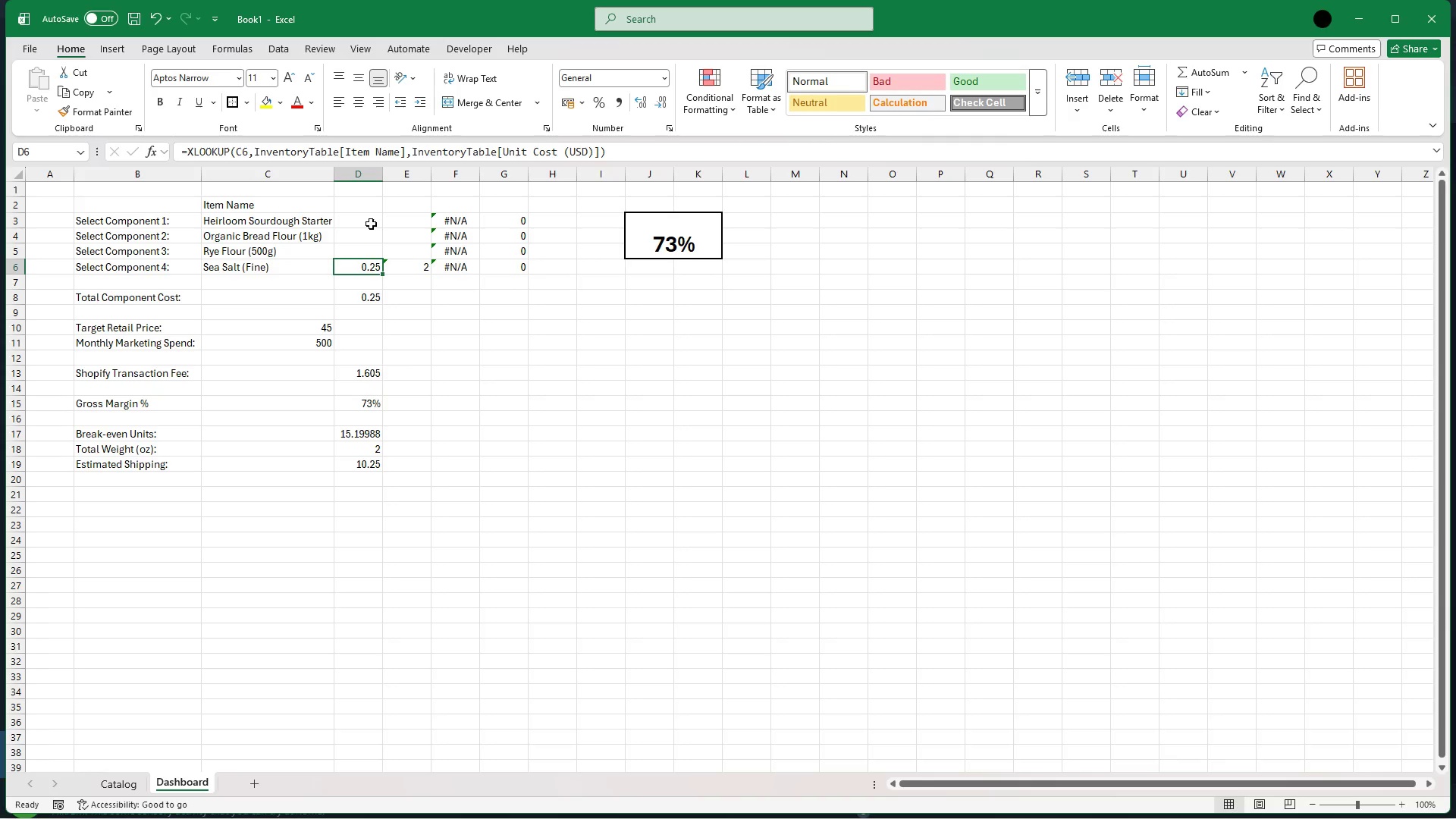 
key(Backspace)
 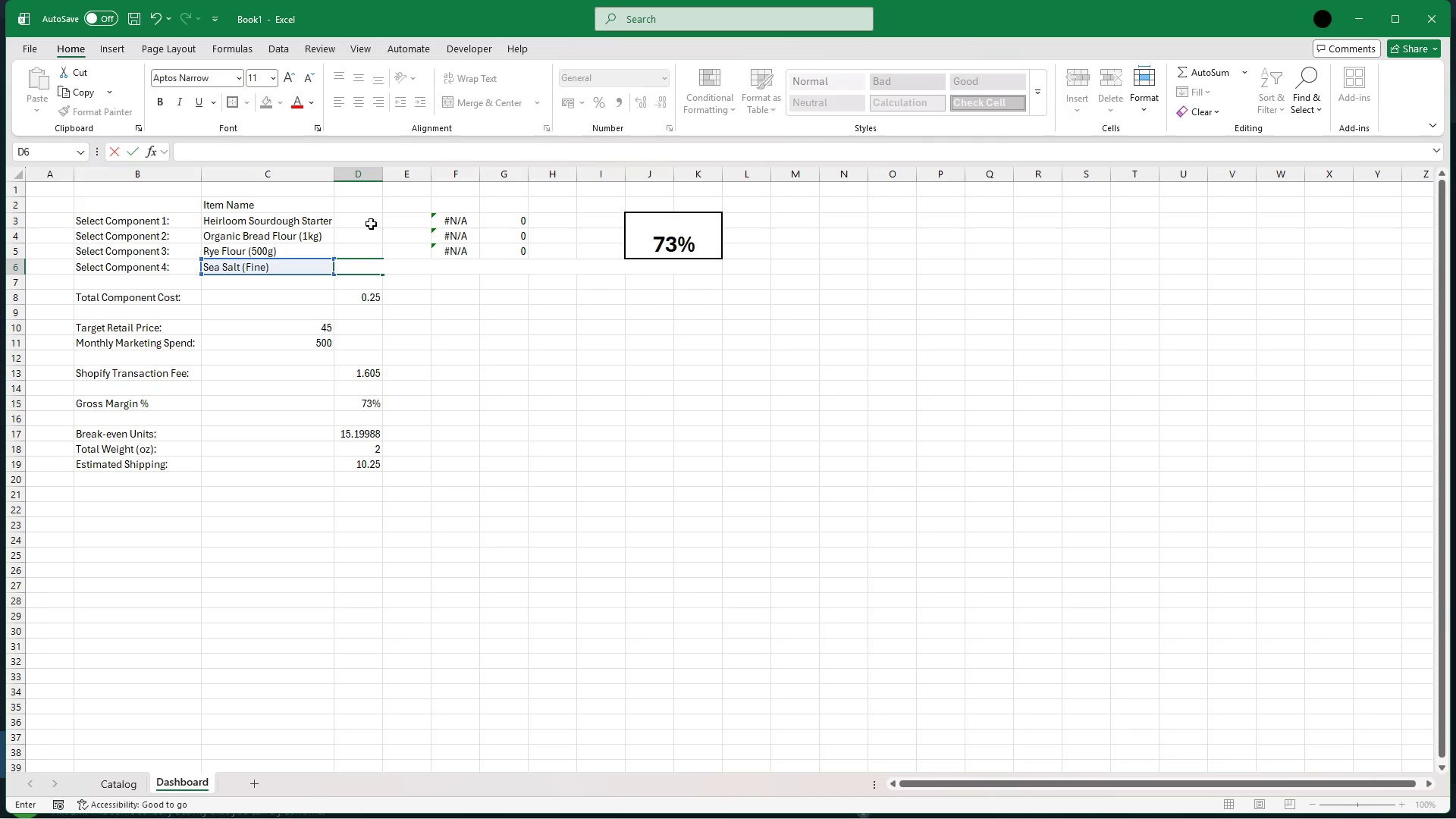 
key(ArrowRight)
 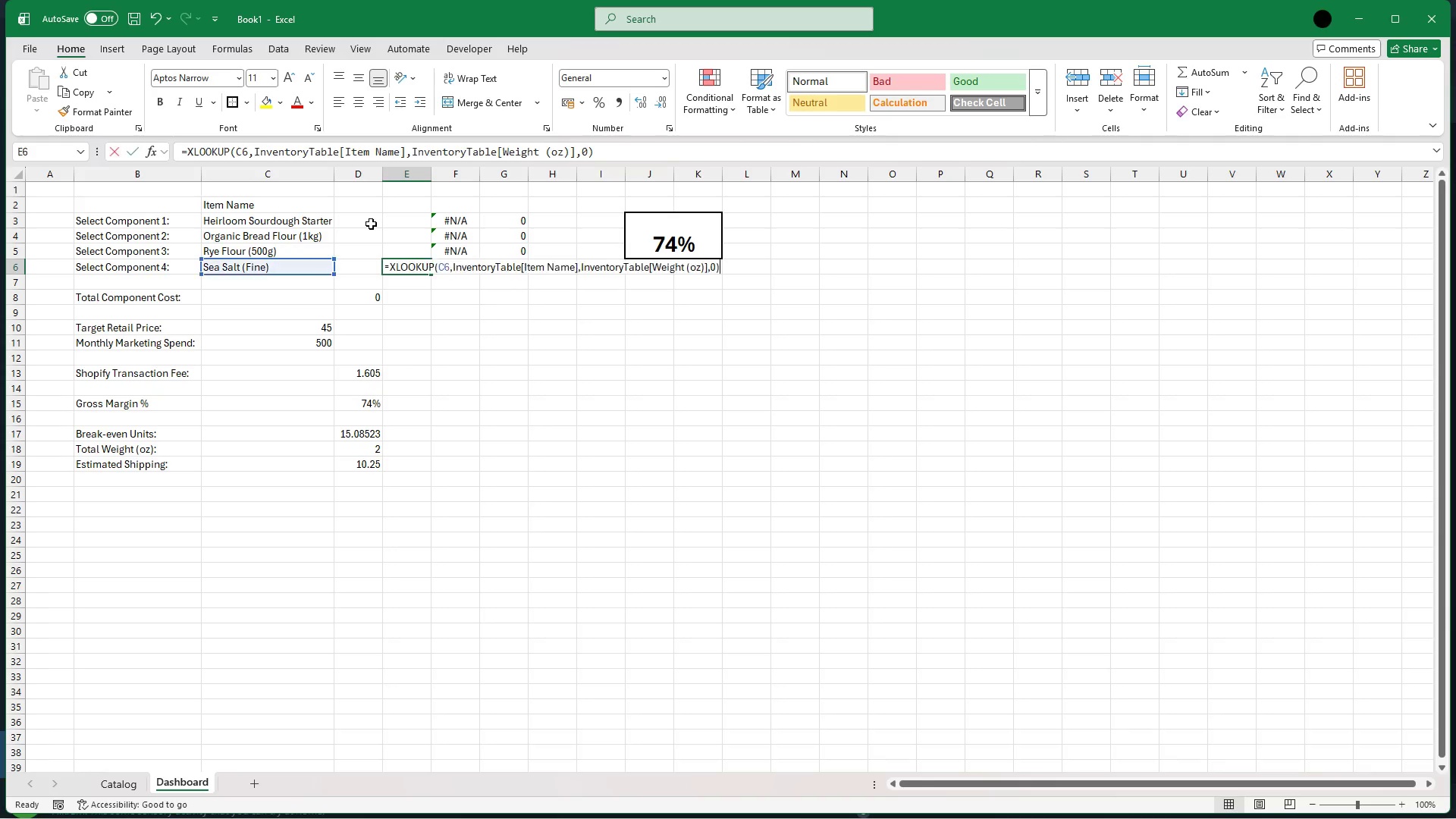 
key(Backspace)
 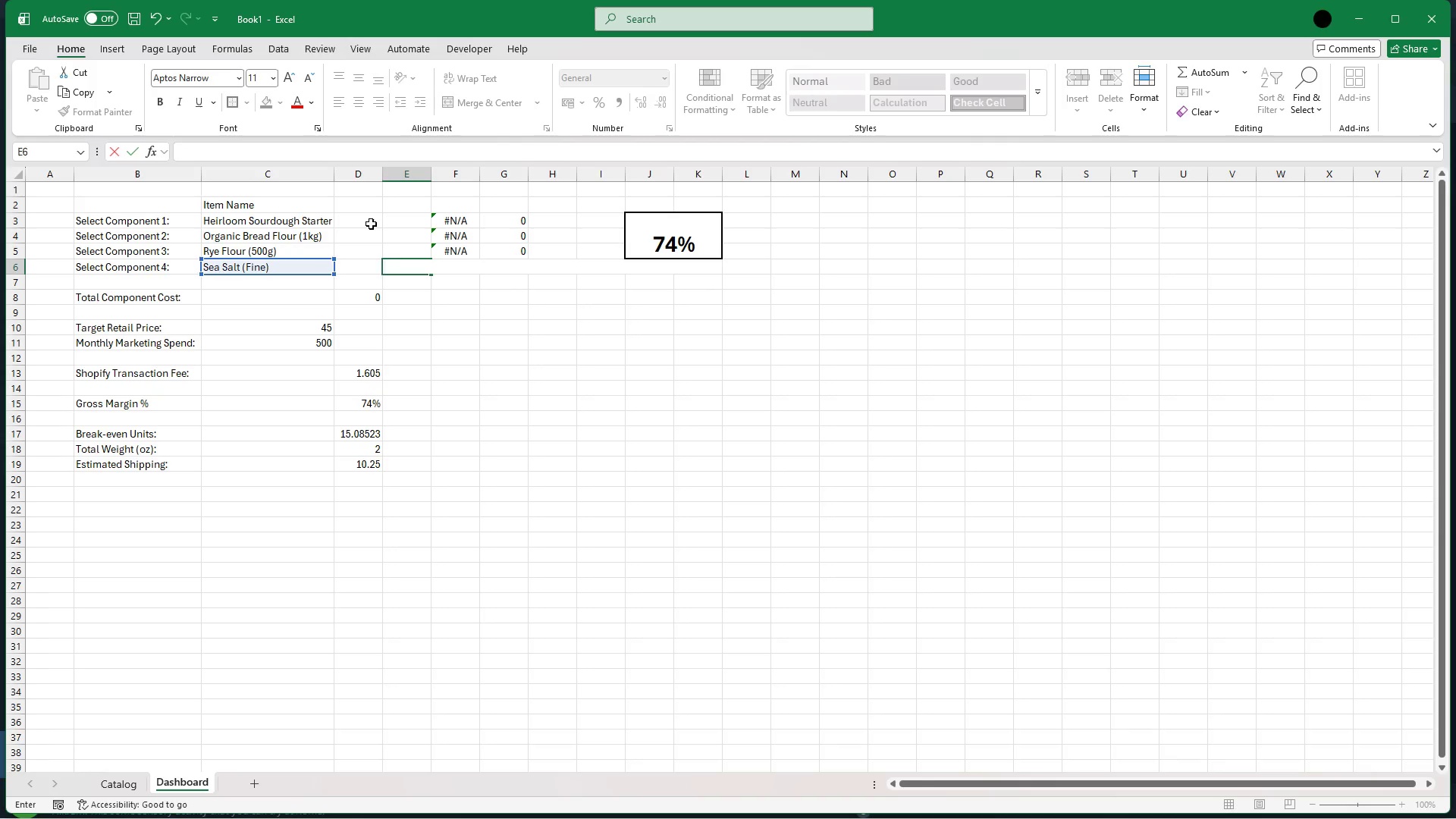 
key(ArrowUp)
 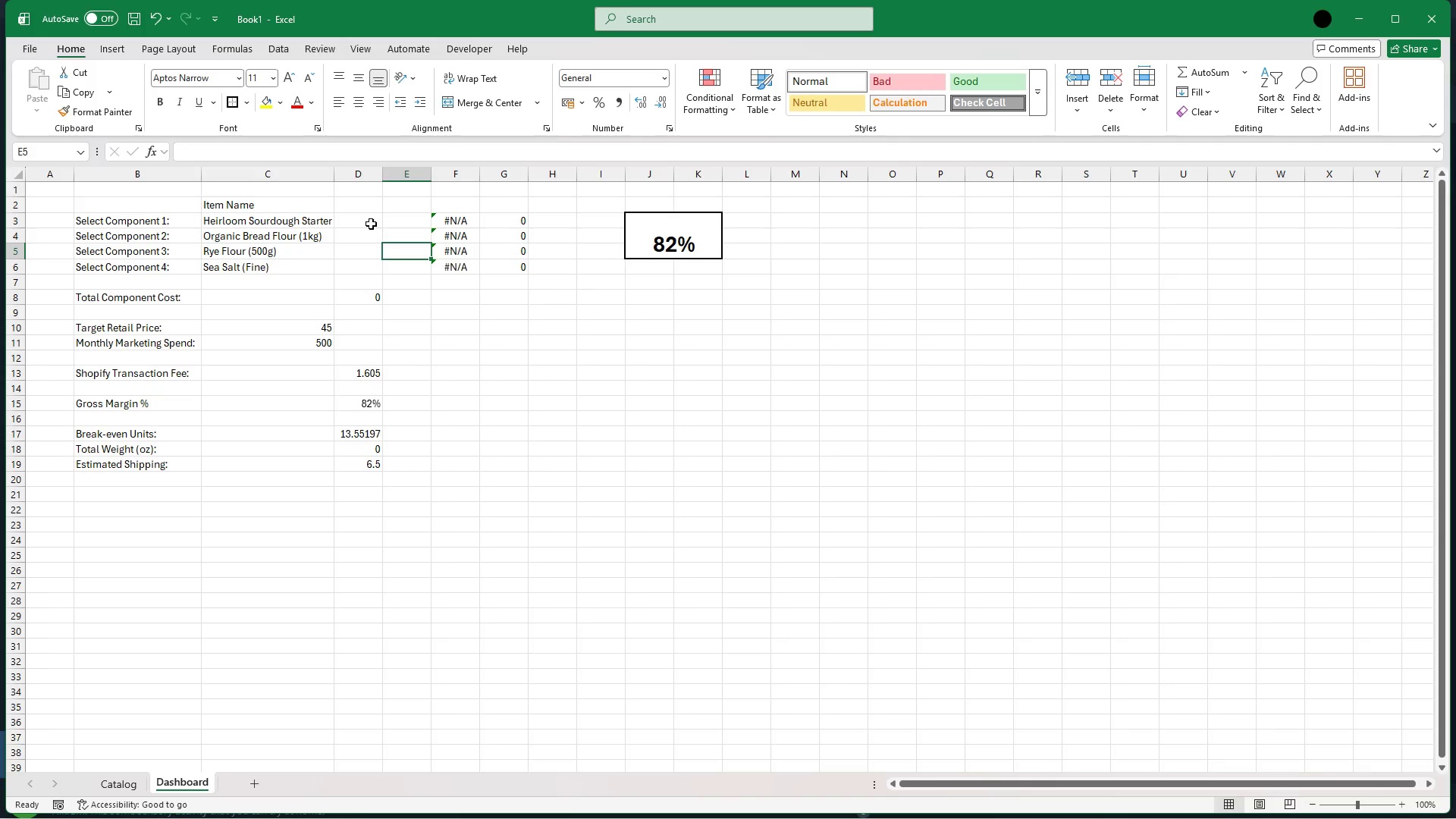 
key(ArrowUp)
 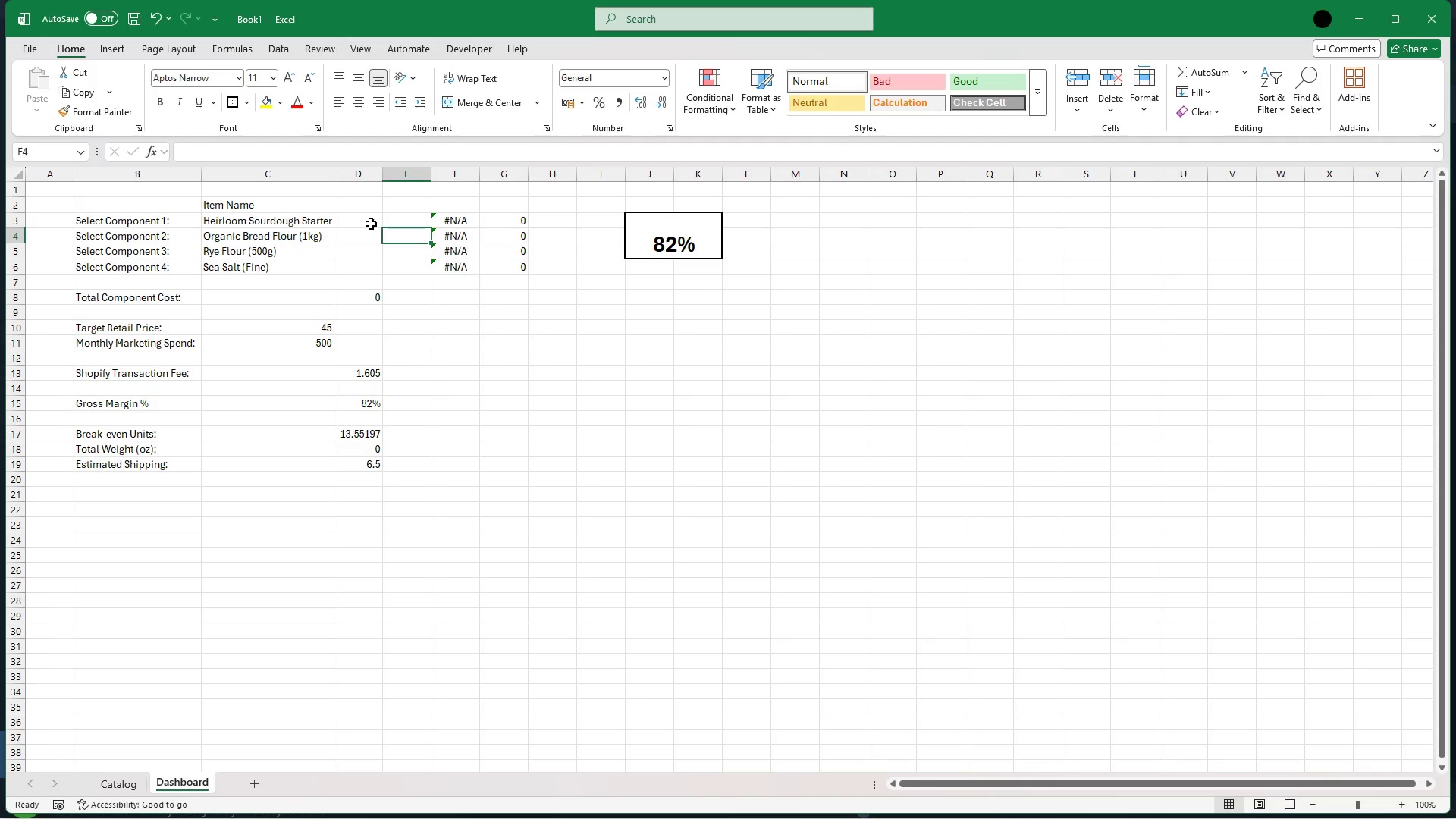 
key(ArrowUp)
 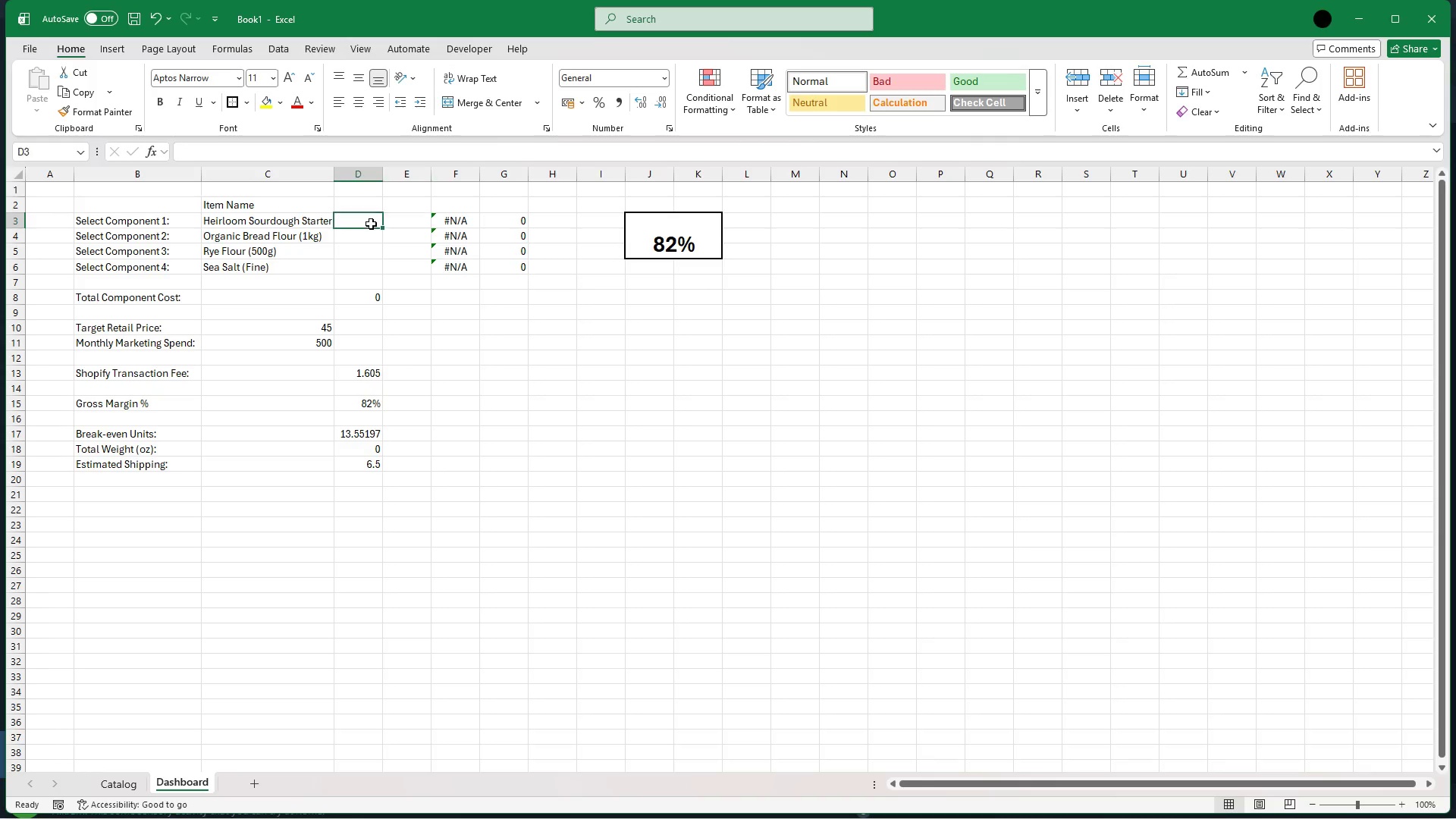 
key(ArrowLeft)
 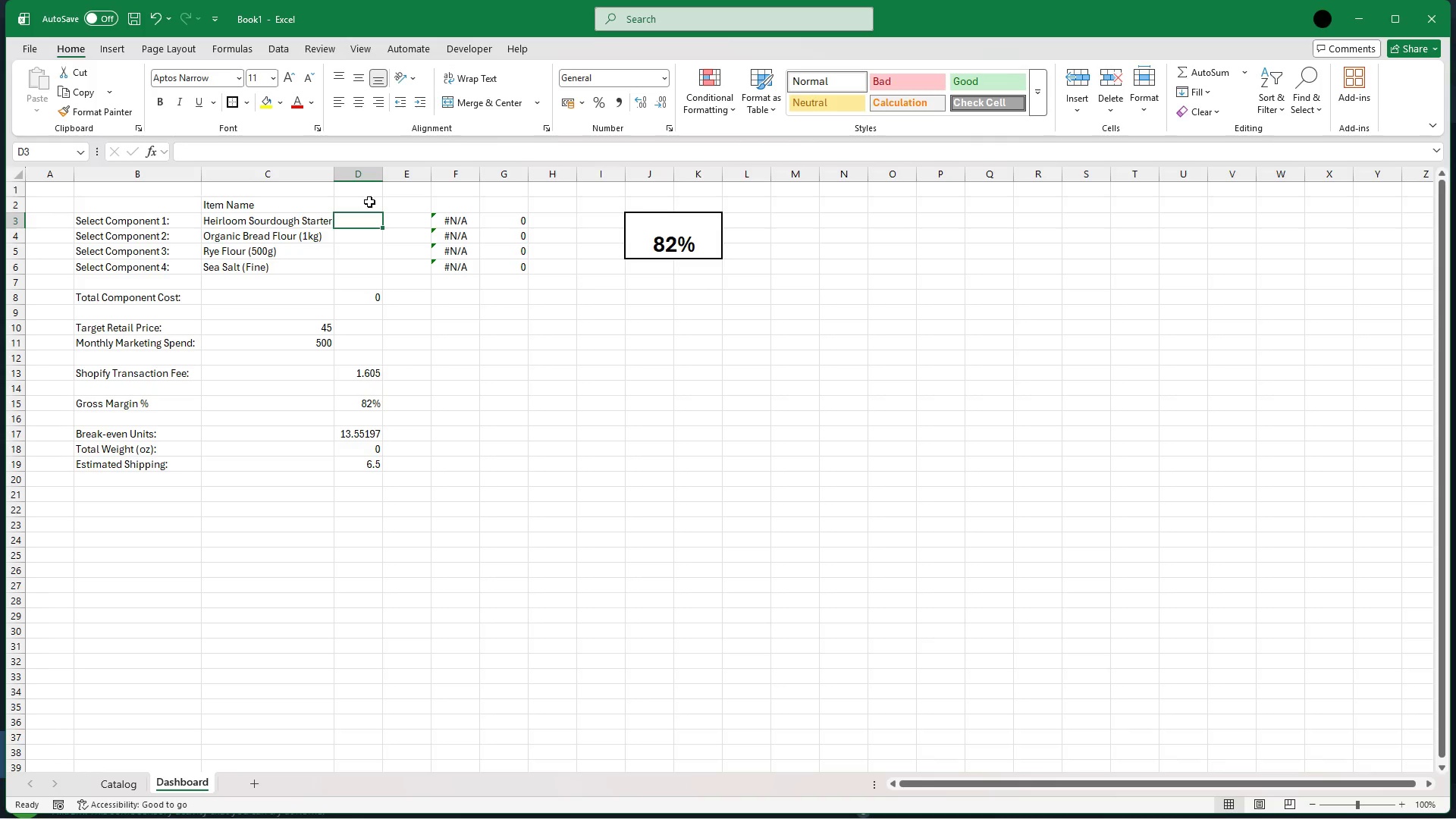 
left_click([366, 206])
 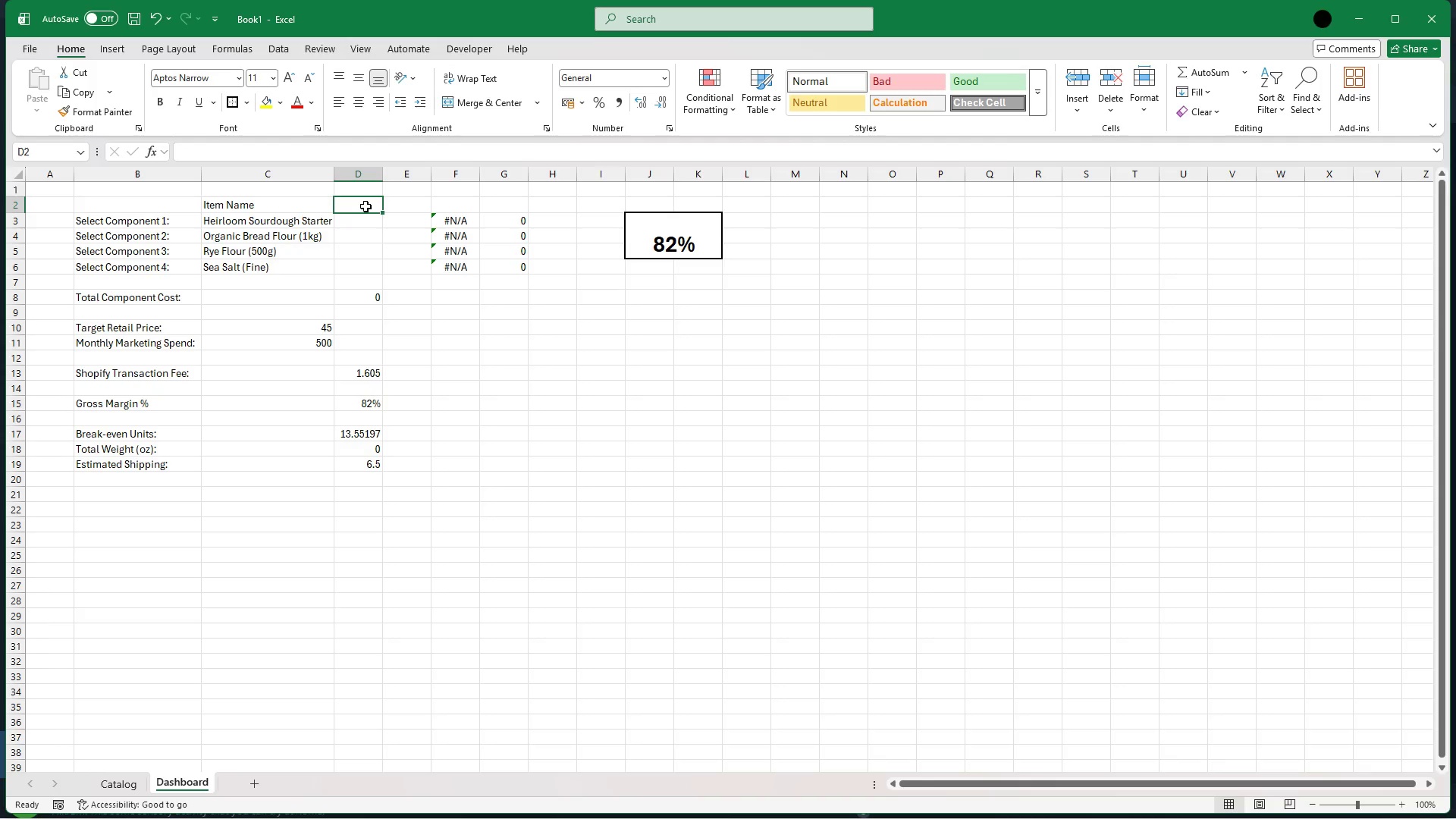 
type(Quantity)
 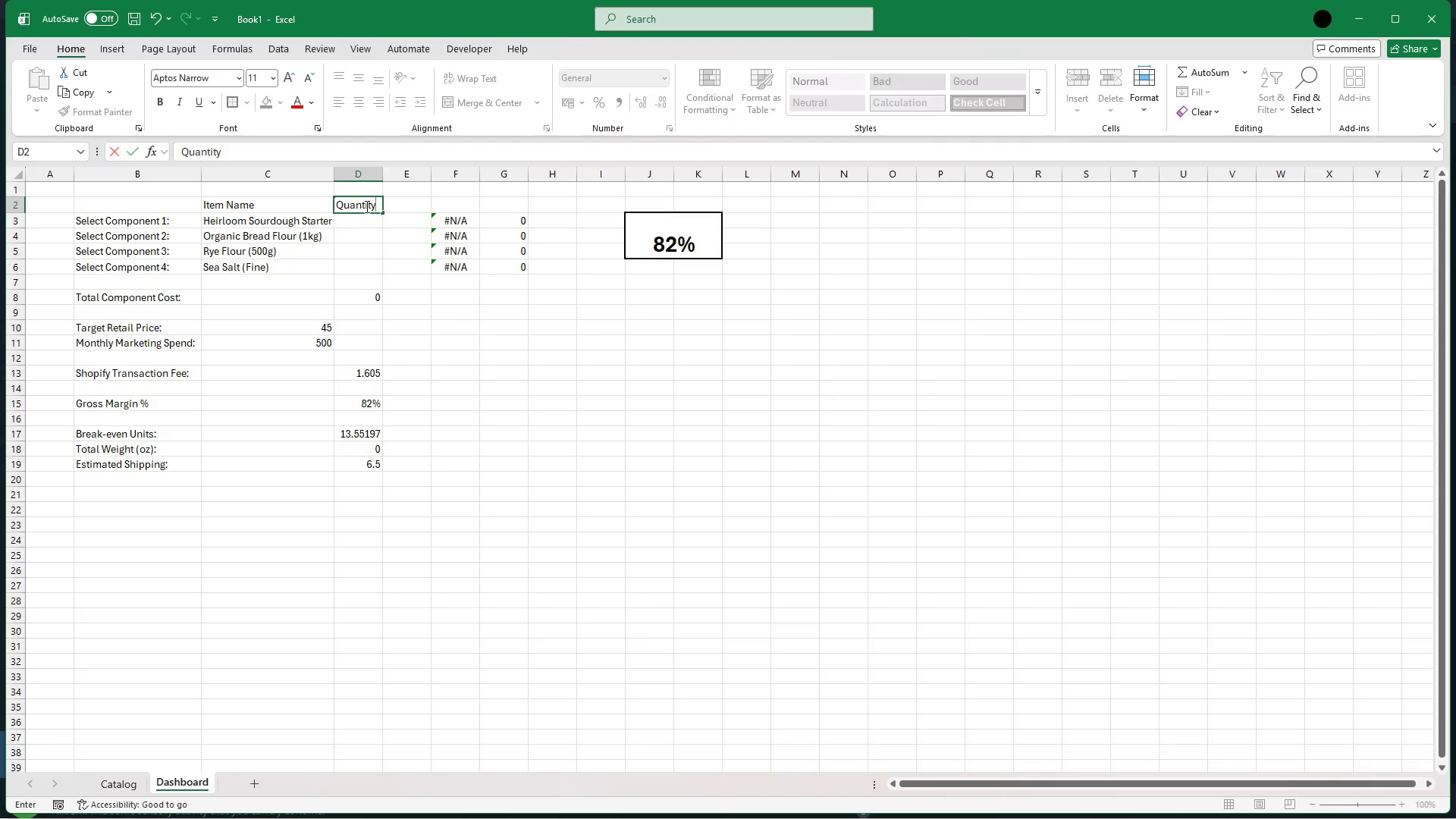 
wait(9.06)
 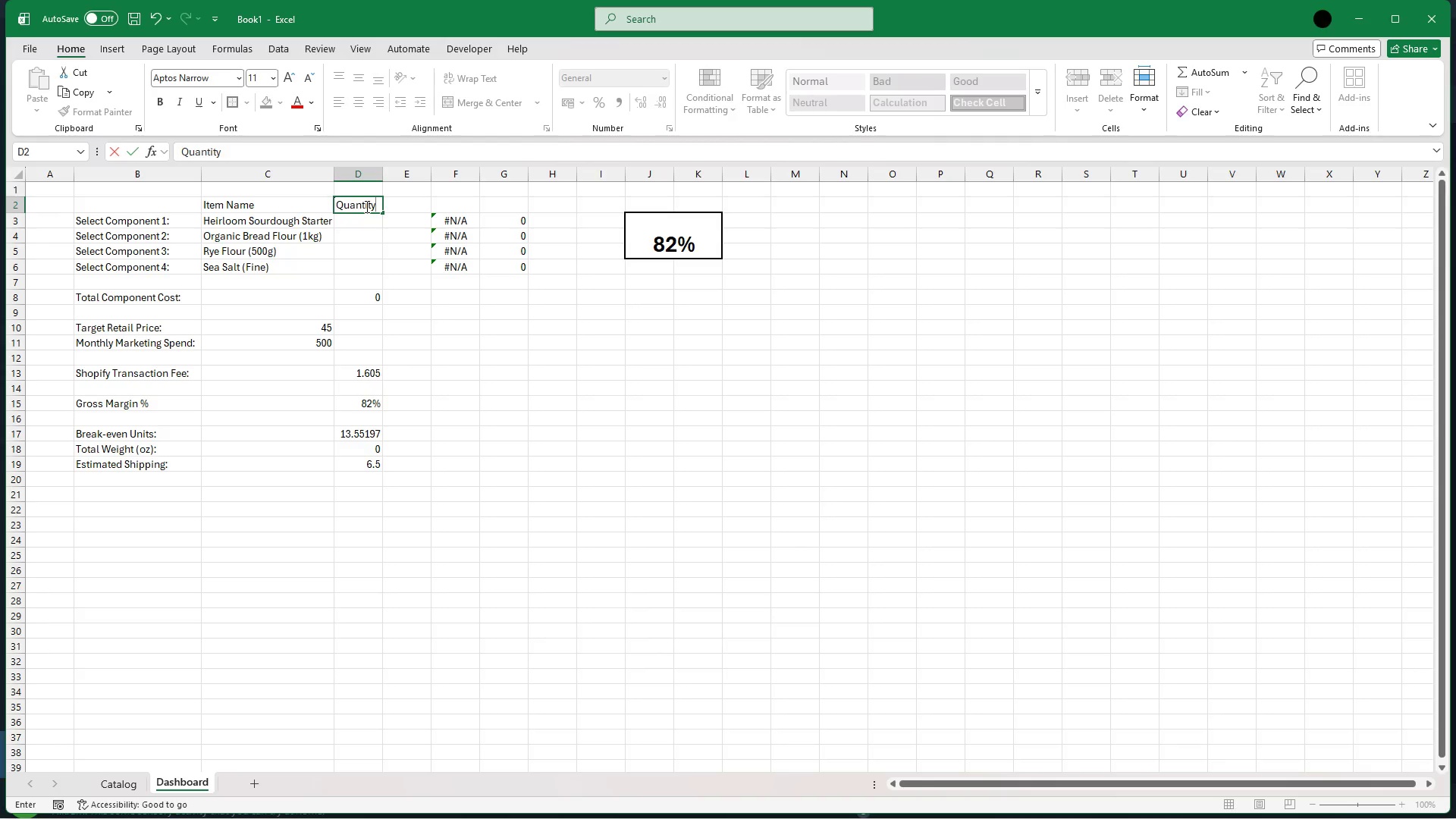 
left_click([412, 206])
 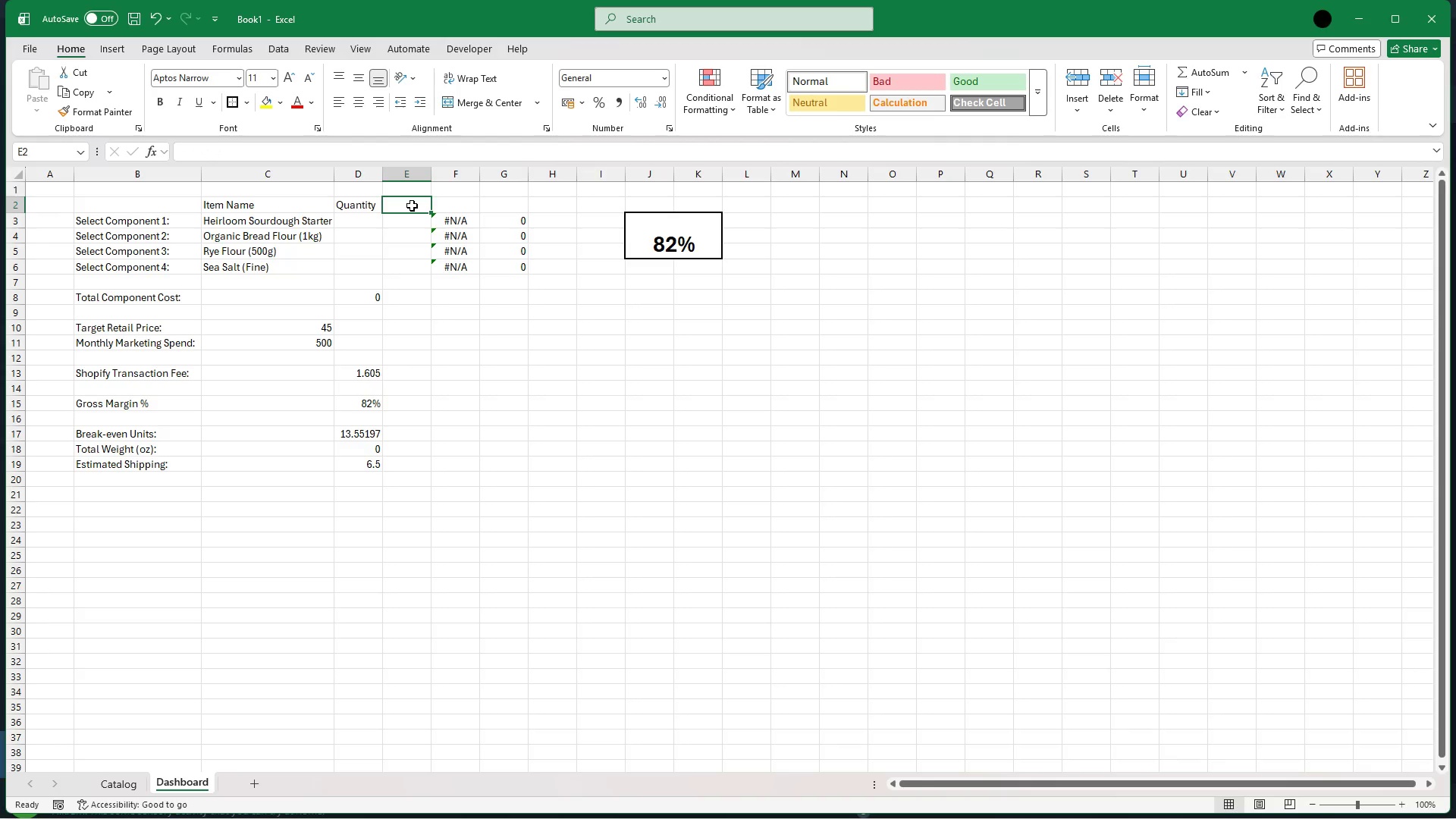 
type(Unit Cost)
 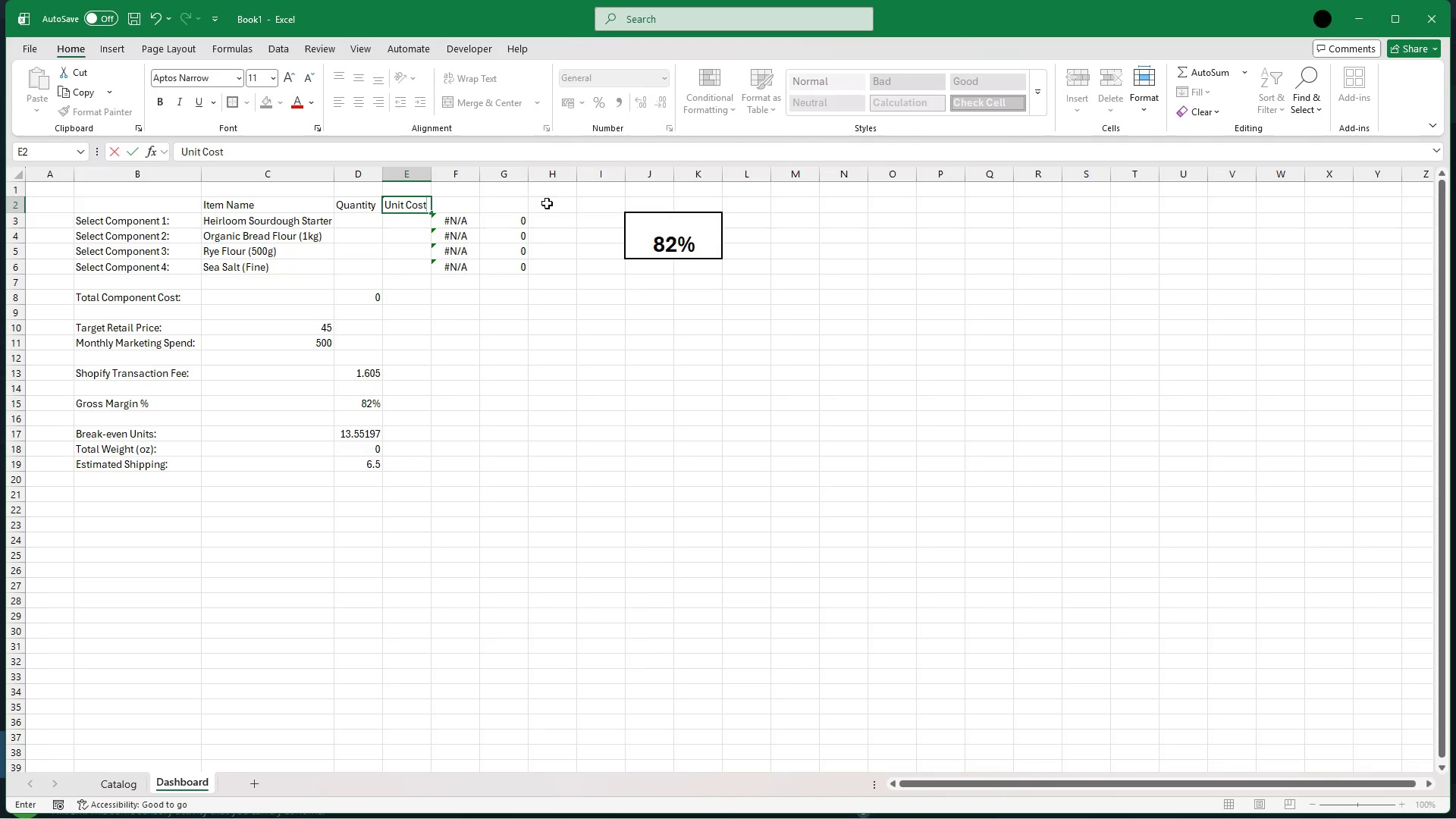 
left_click([454, 202])
 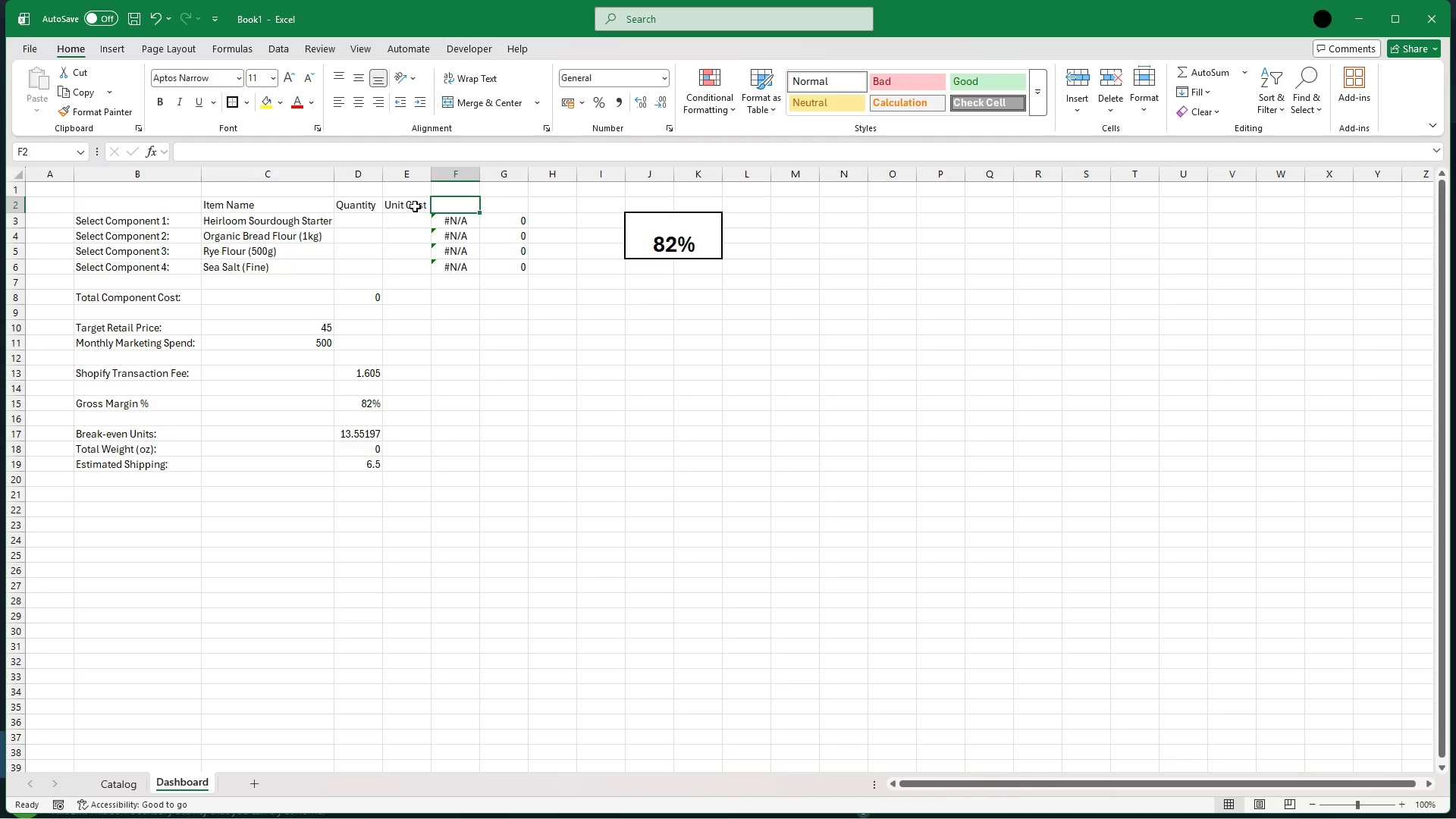 
left_click([416, 205])
 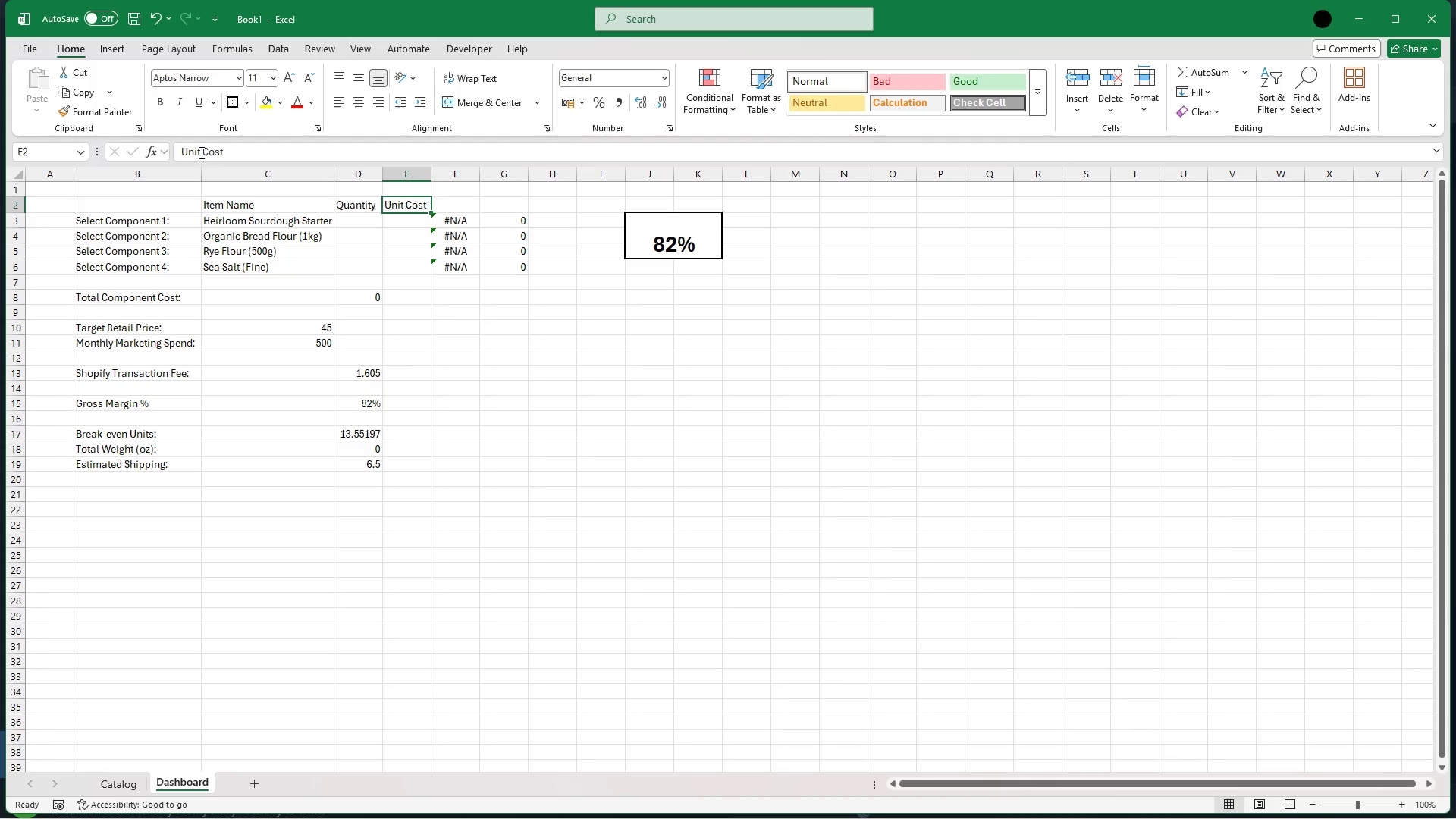 
left_click([201, 151])
 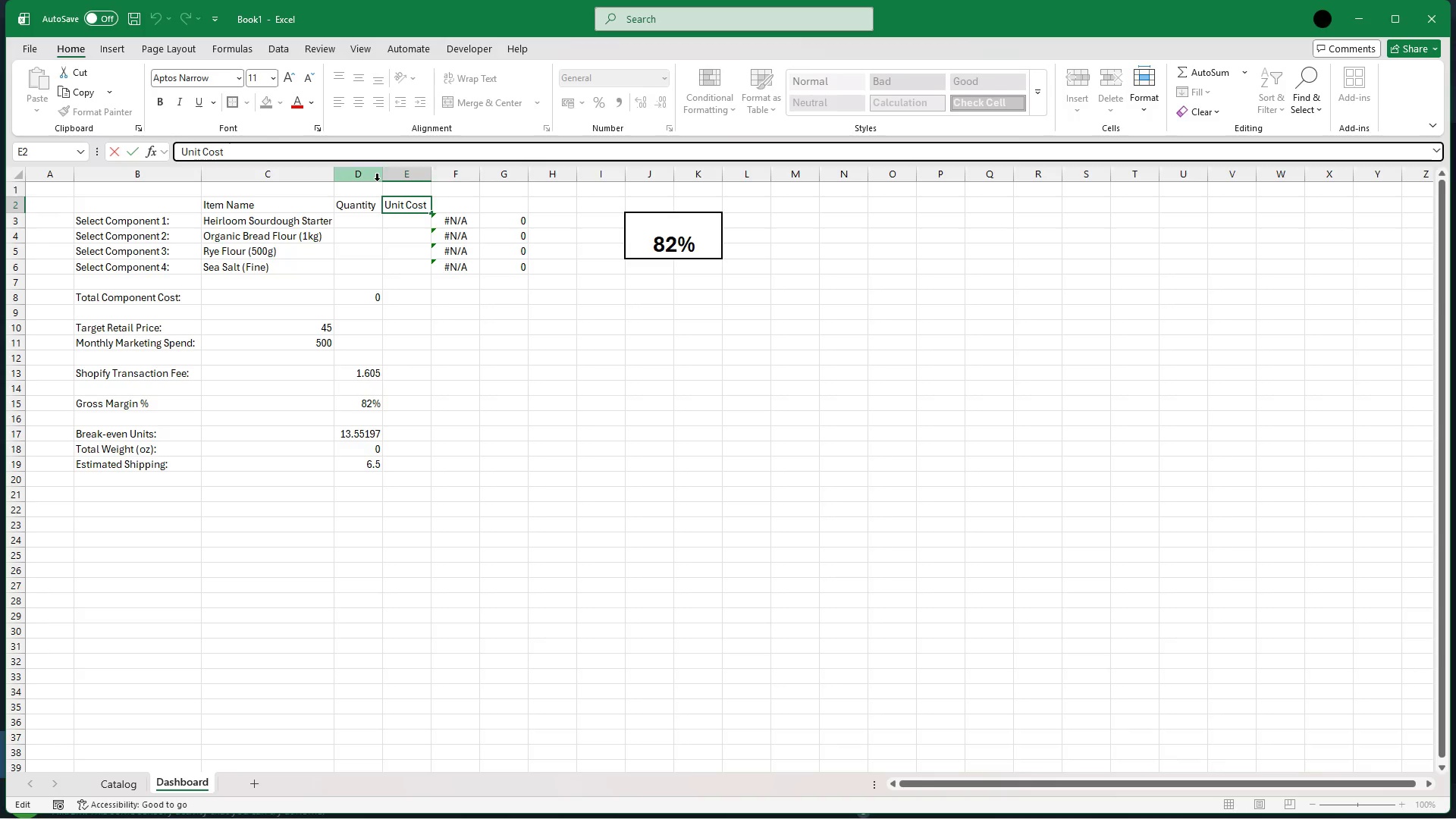 
key(ArrowRight)
 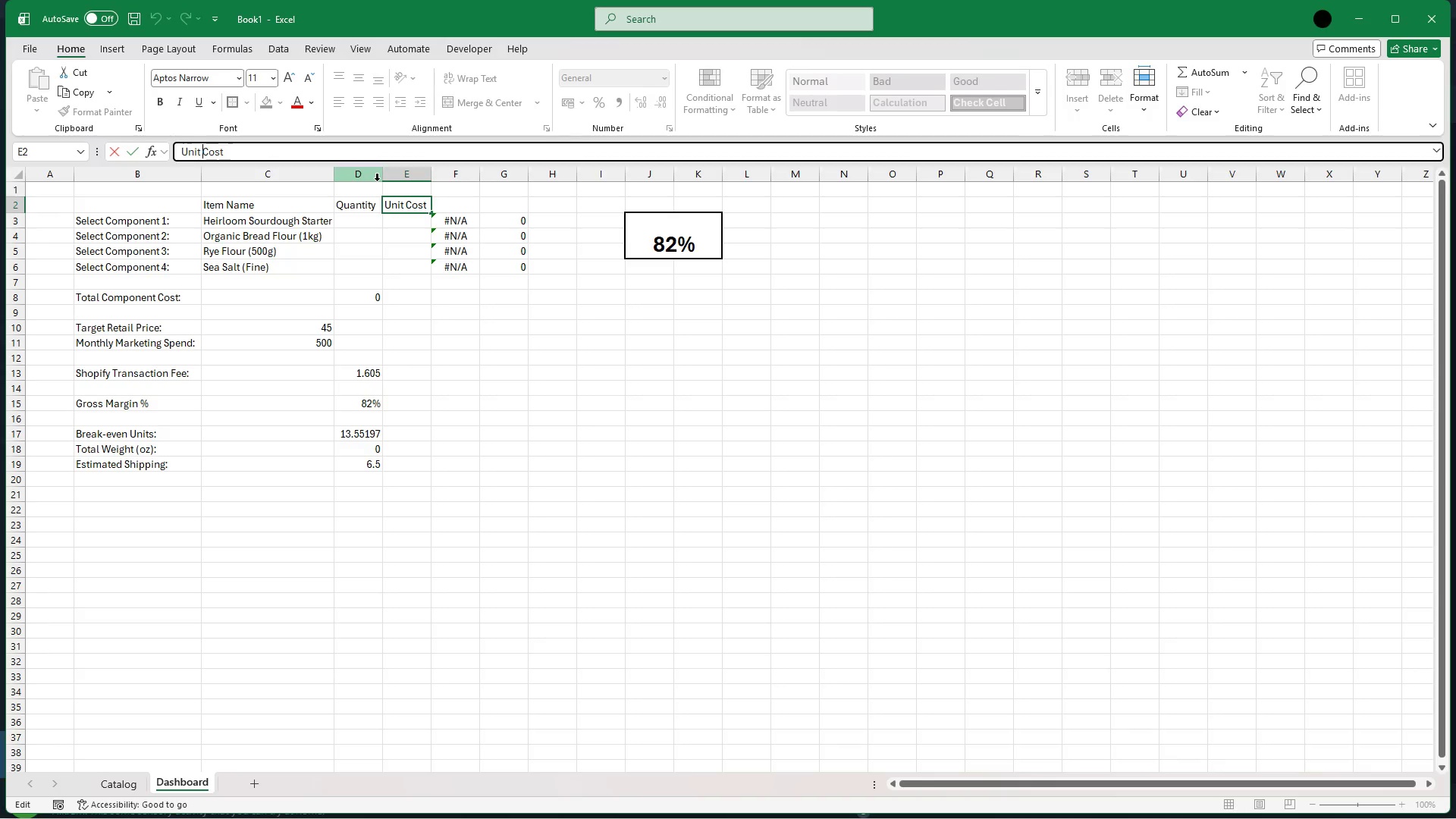 
key(Backspace)
 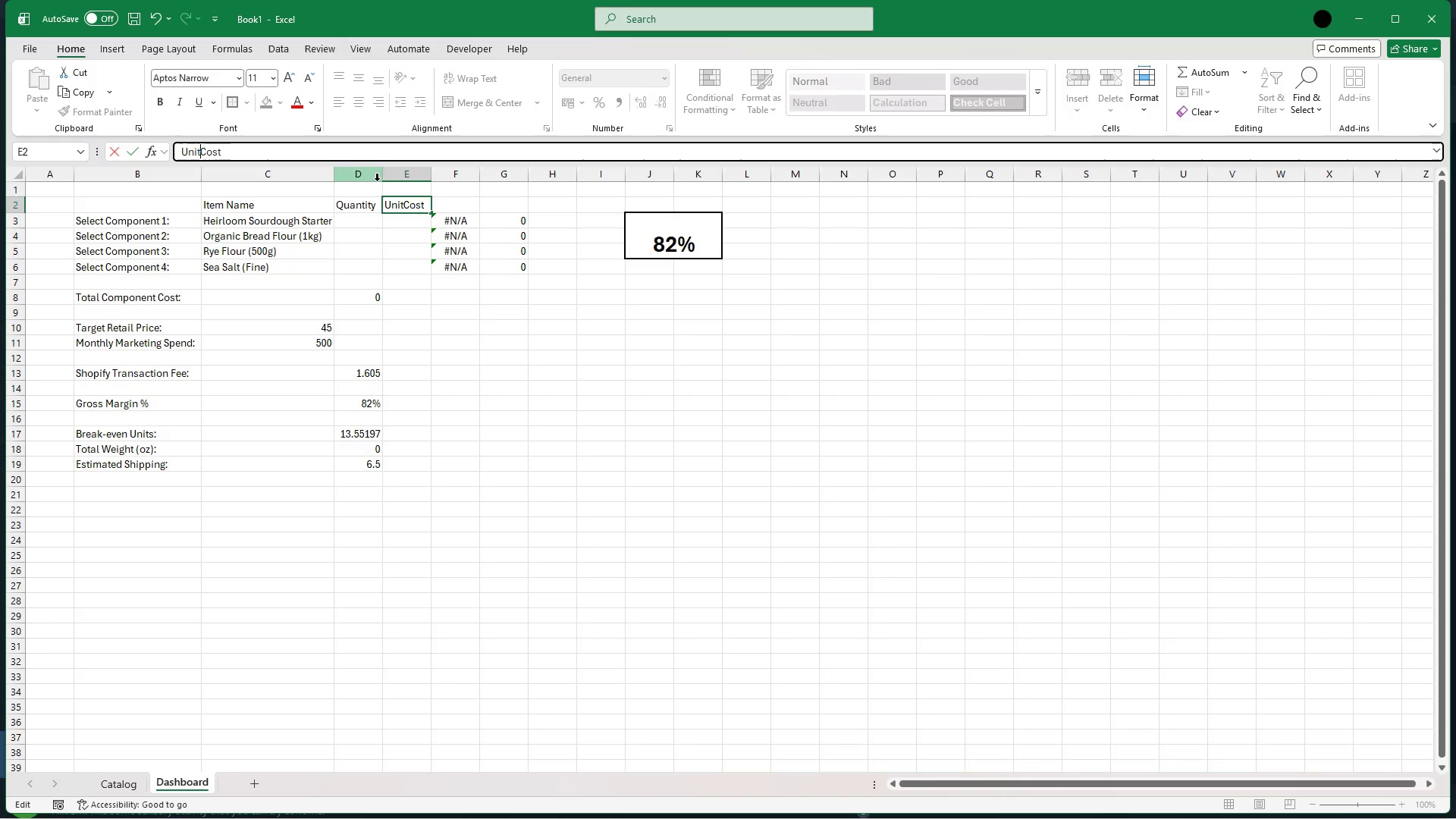 
key(Space)
 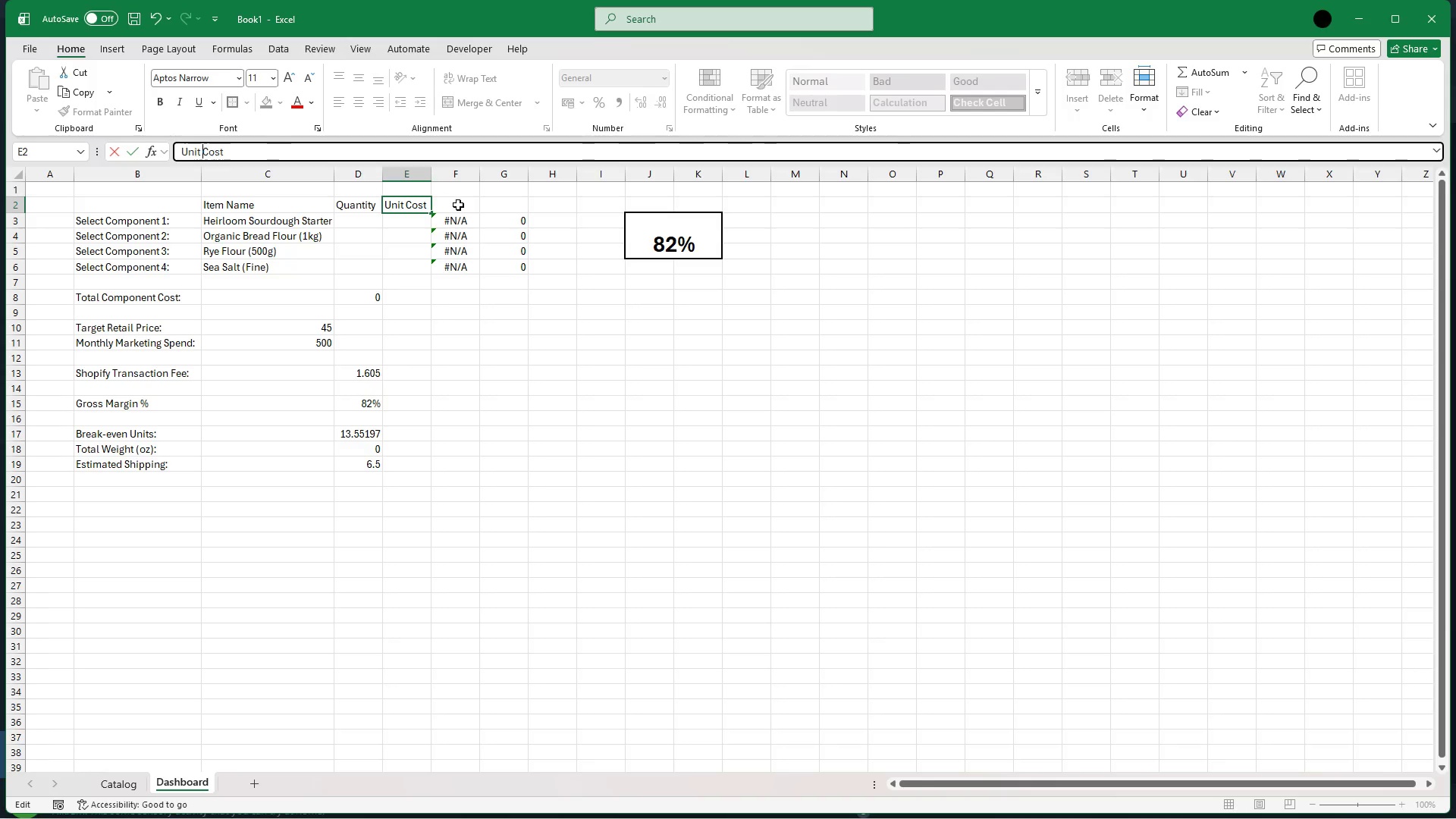 
left_click([458, 206])
 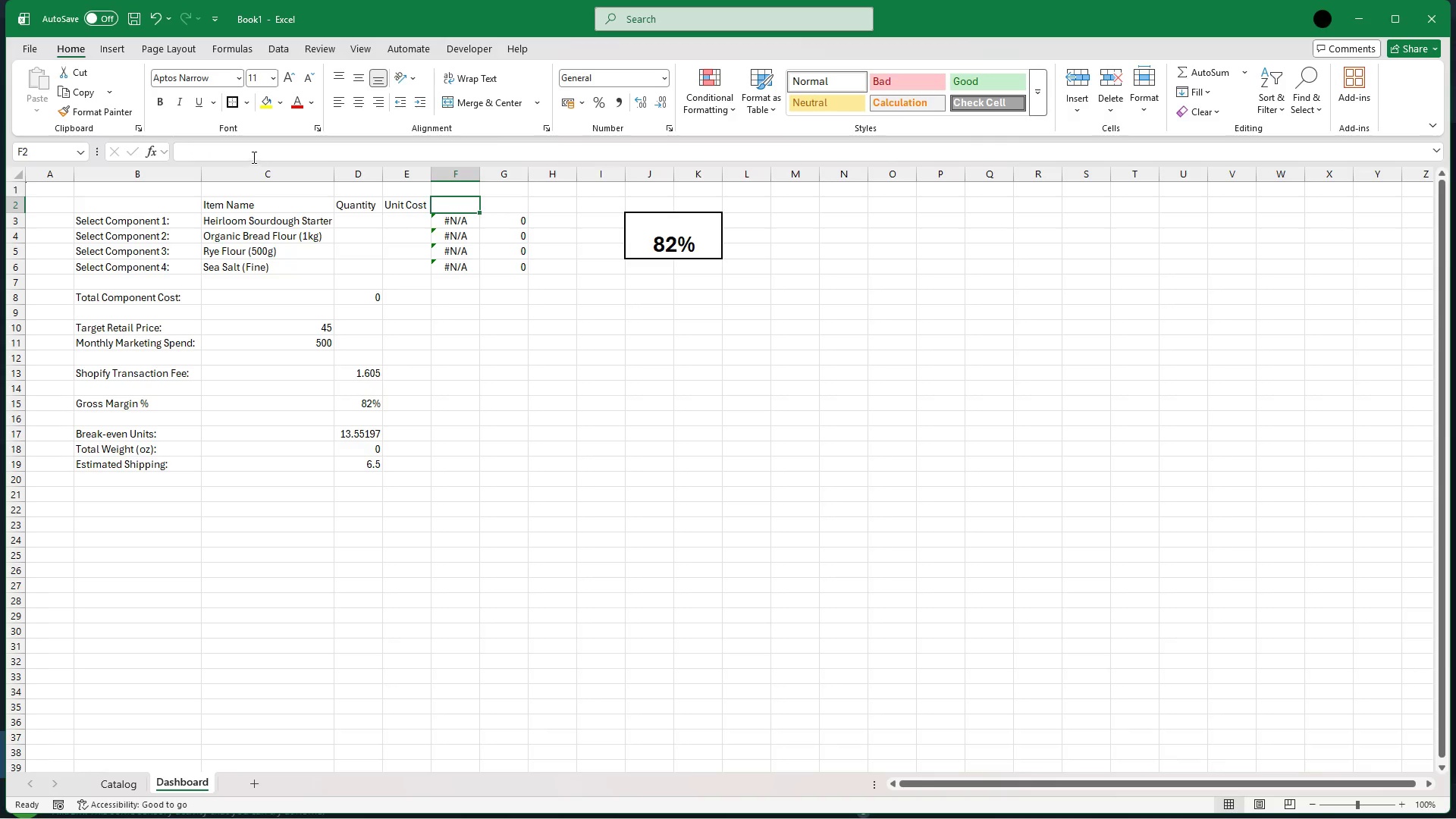 
left_click([245, 152])
 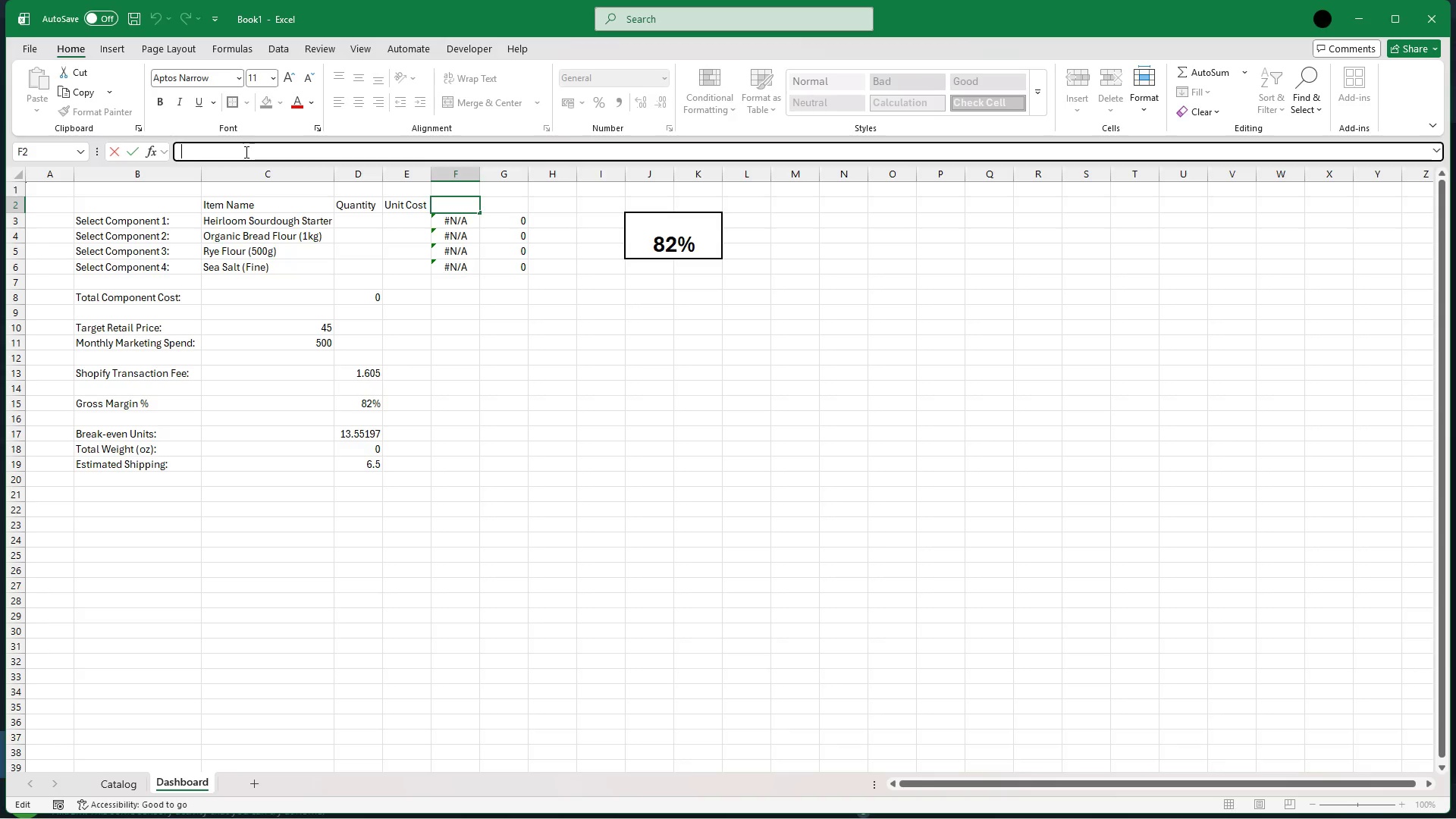 
type(Total Line Cost)
 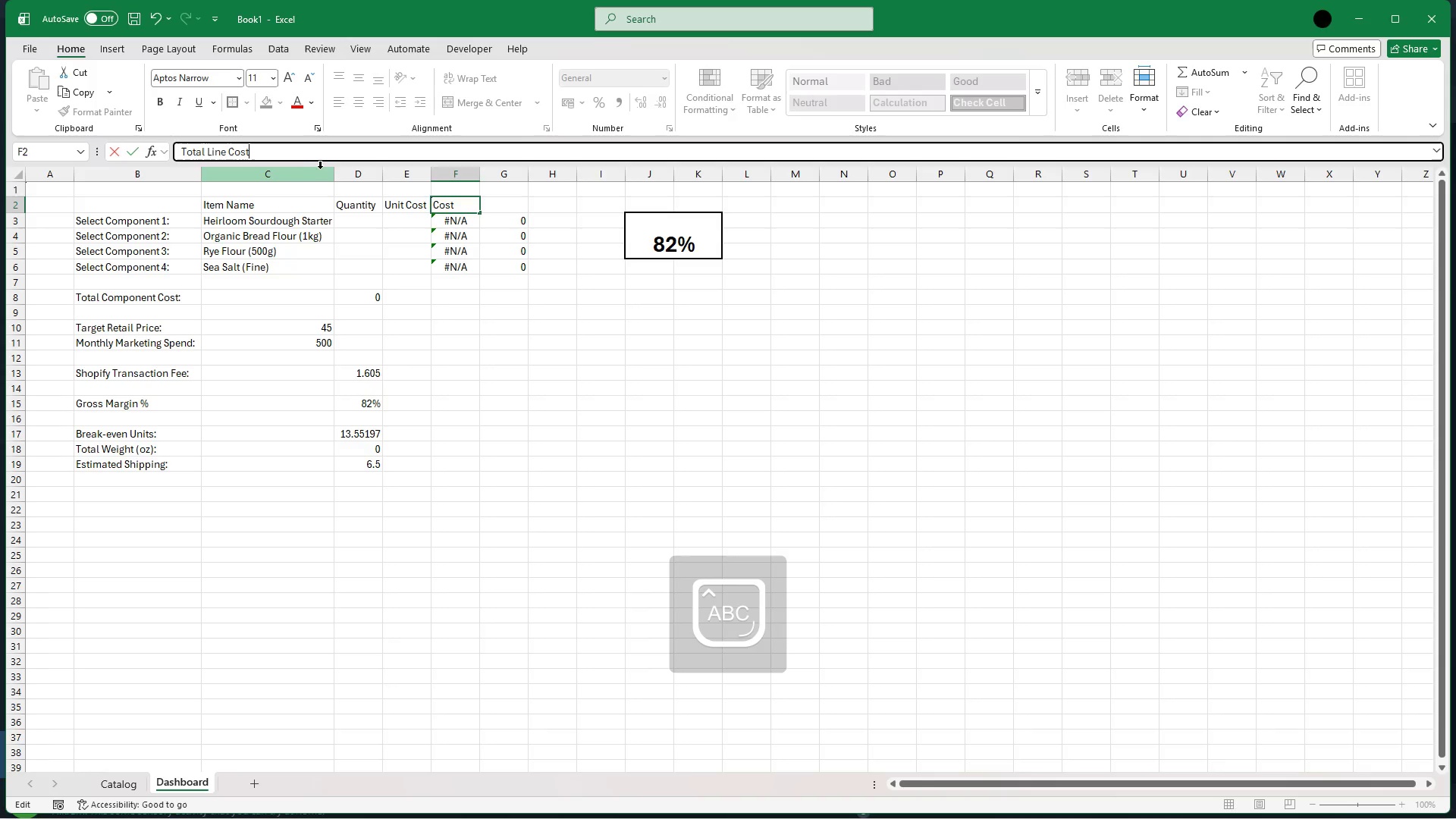 
key(Enter)
 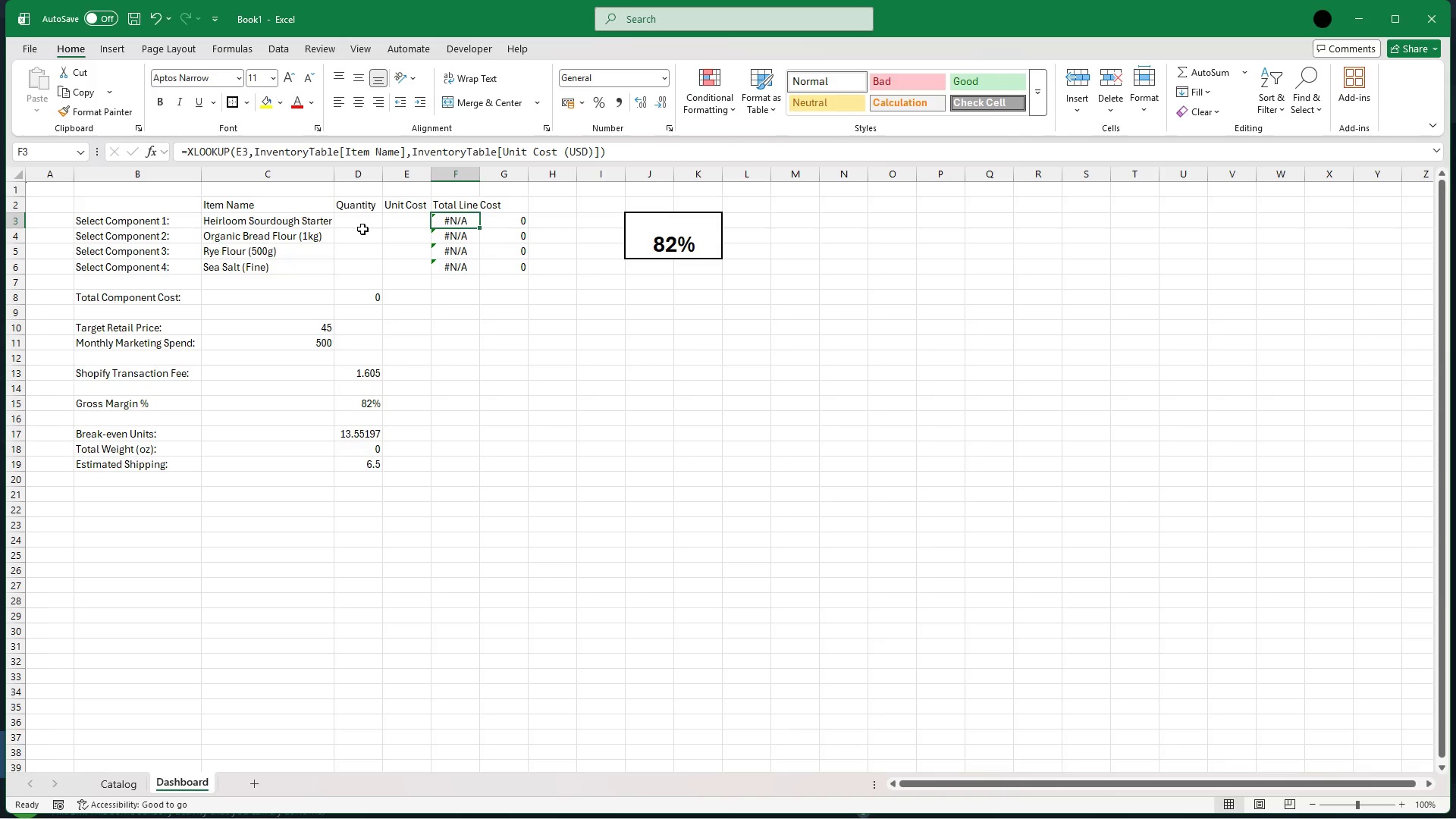 
left_click([366, 221])
 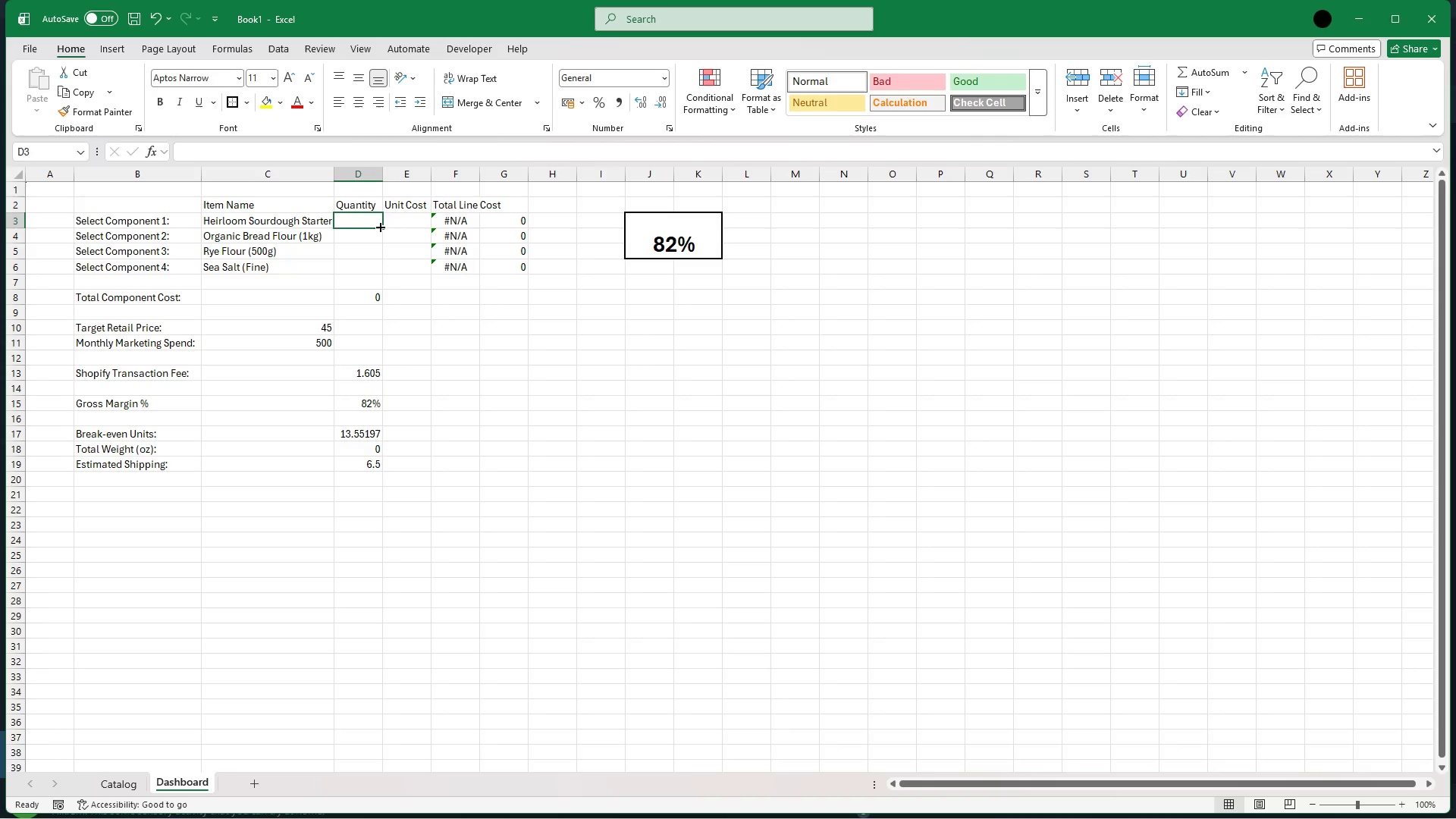 
wait(16.33)
 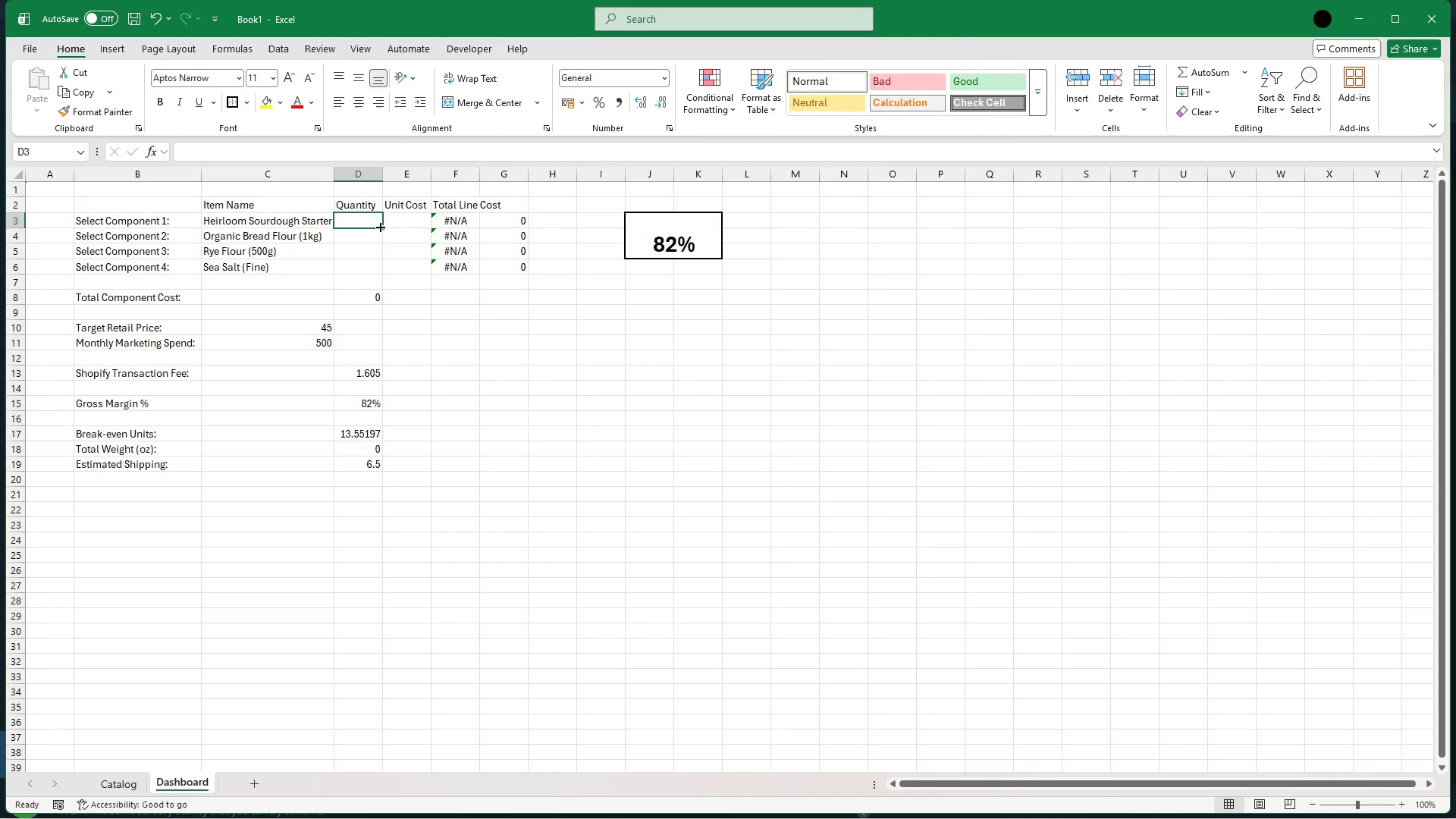 
left_click([400, 218])
 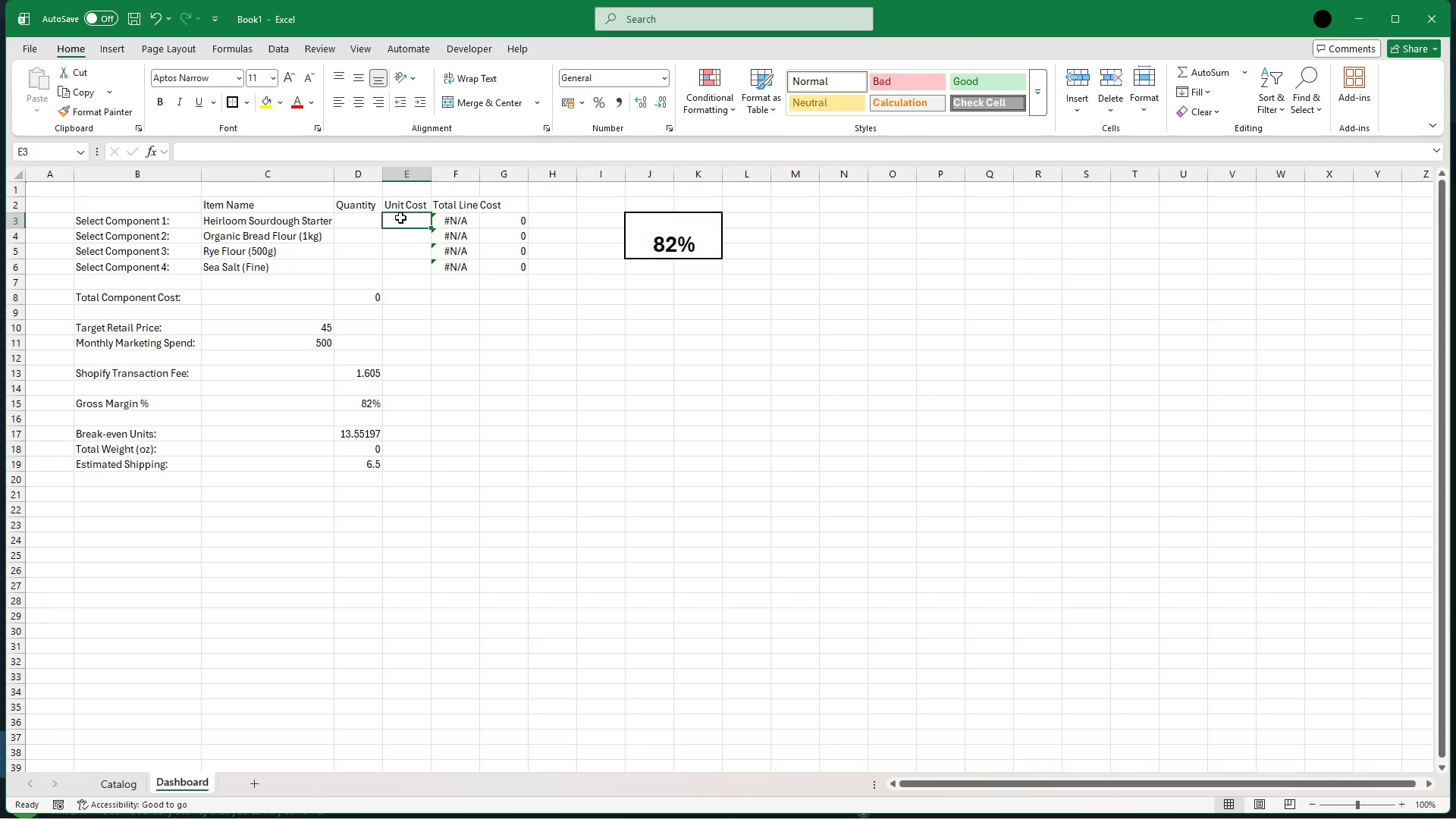 
wait(11.78)
 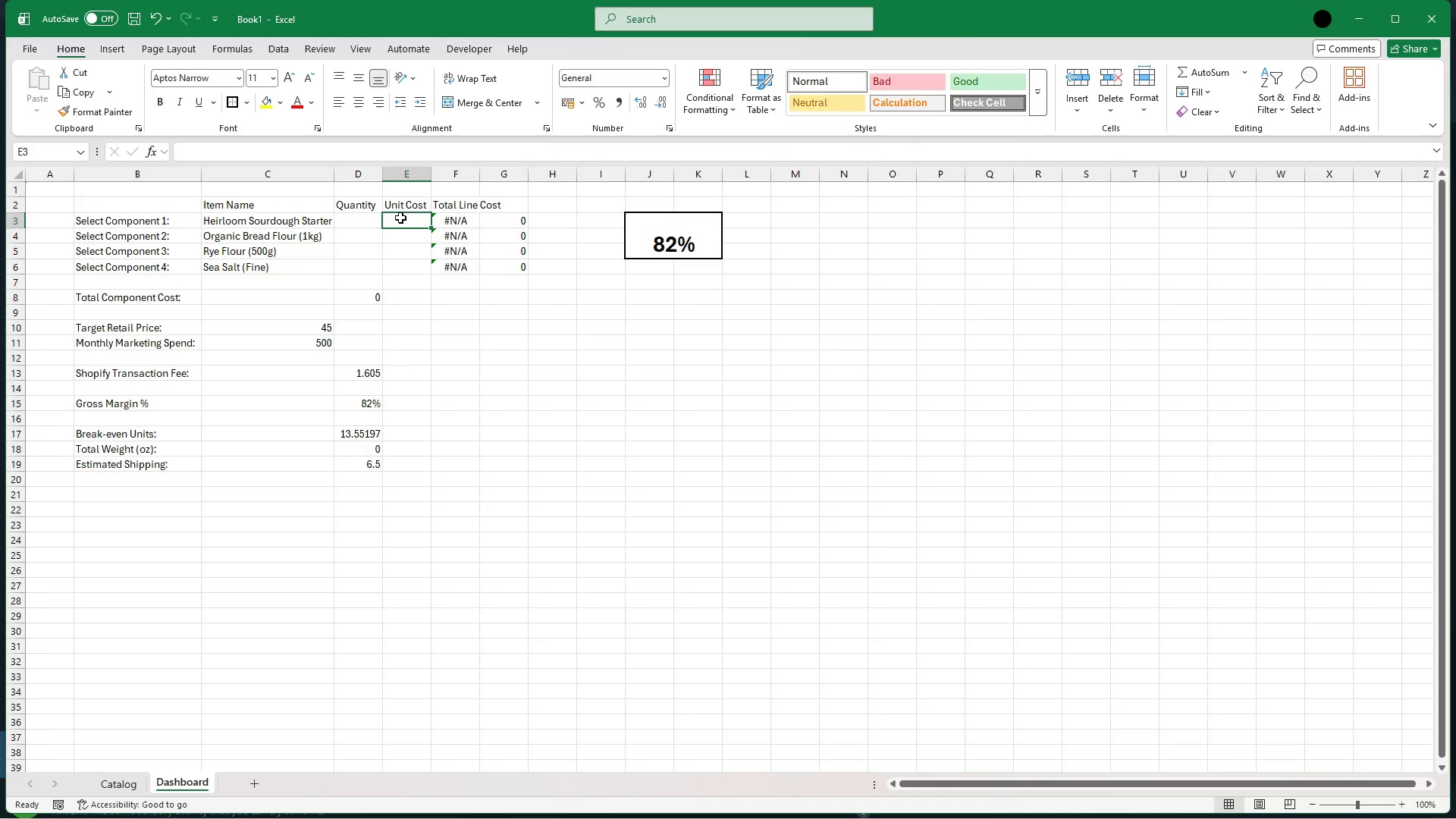 
left_click([447, 223])
 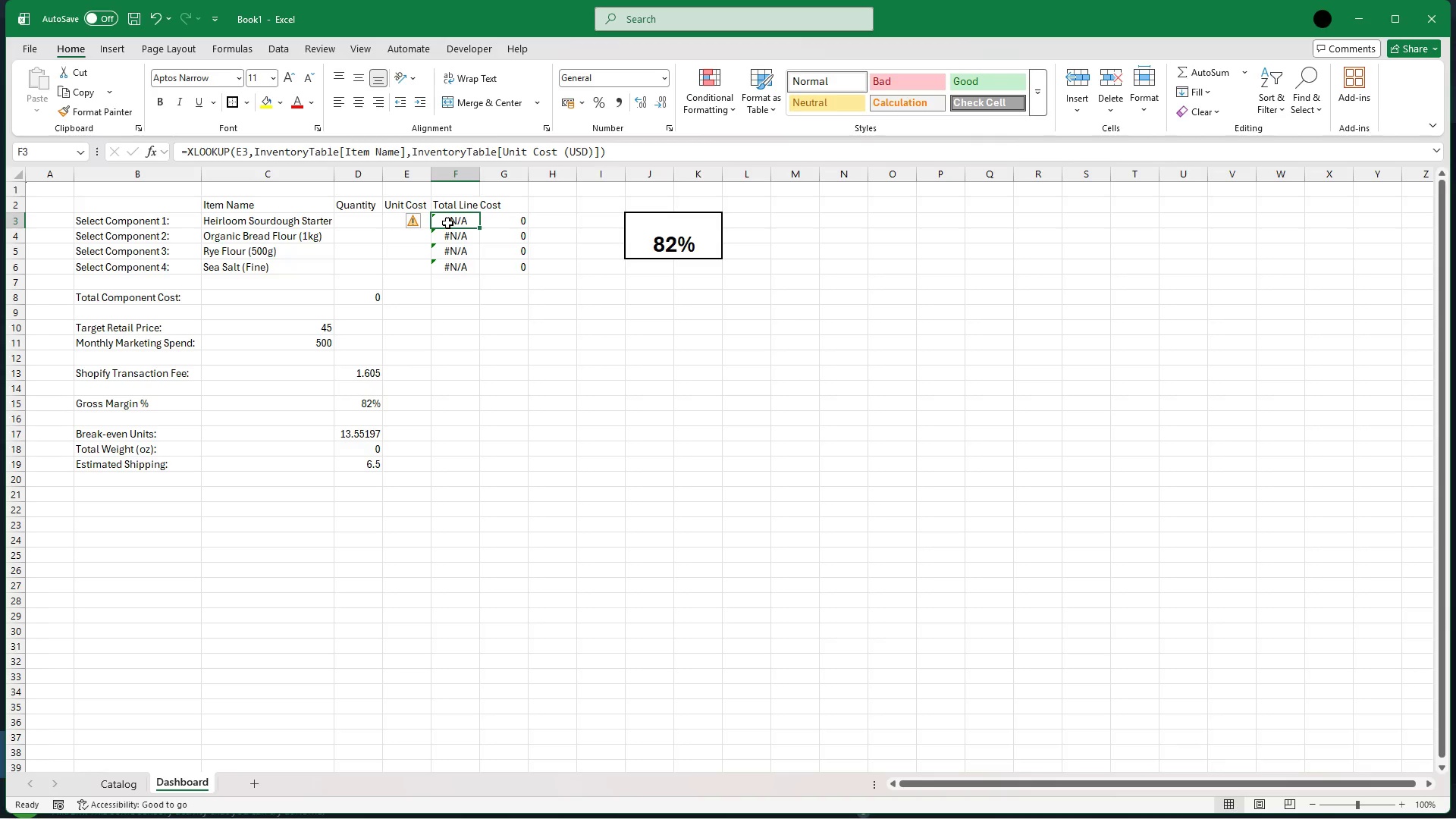 
wait(8.86)
 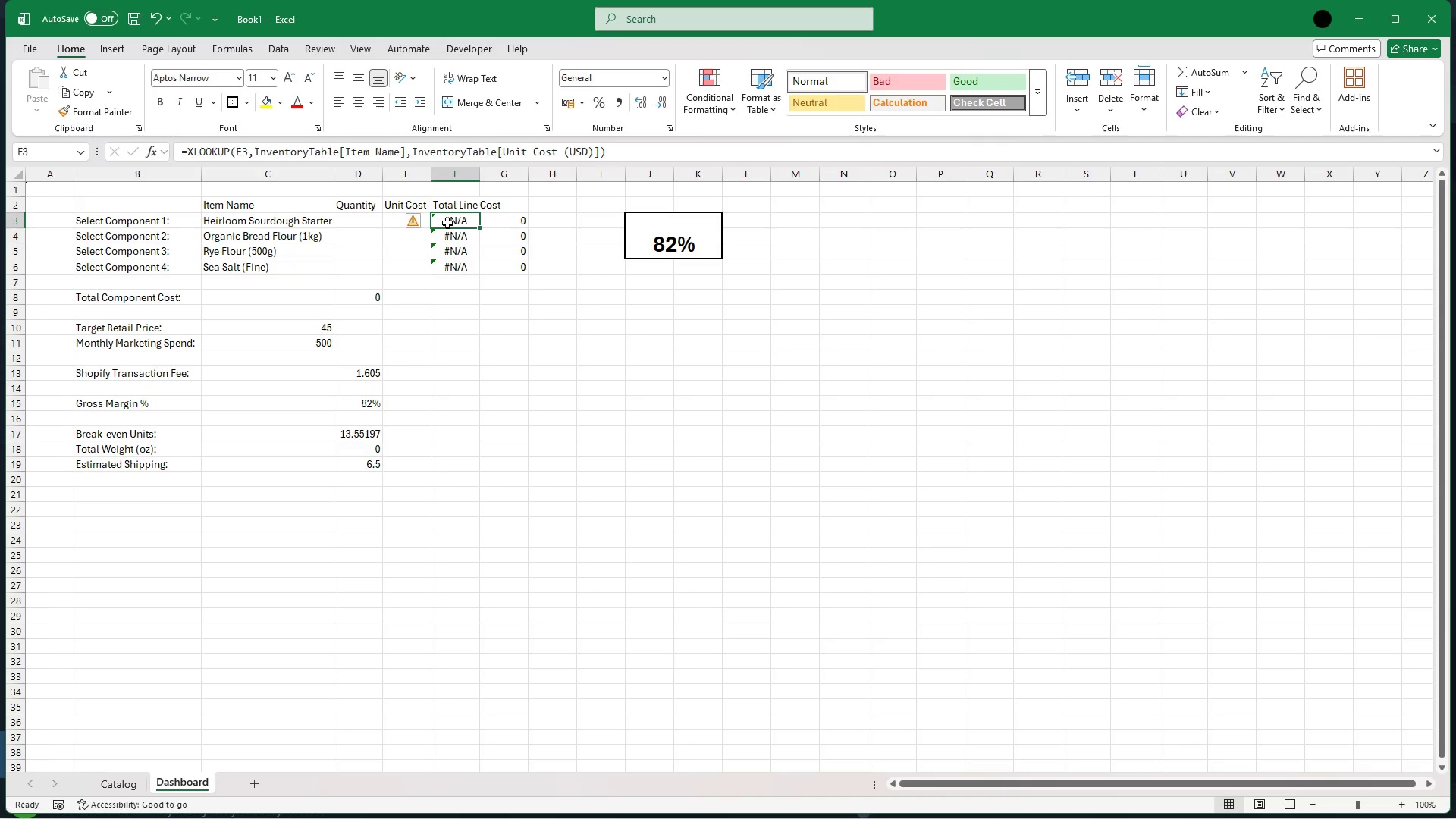 
key(ArrowRight)
 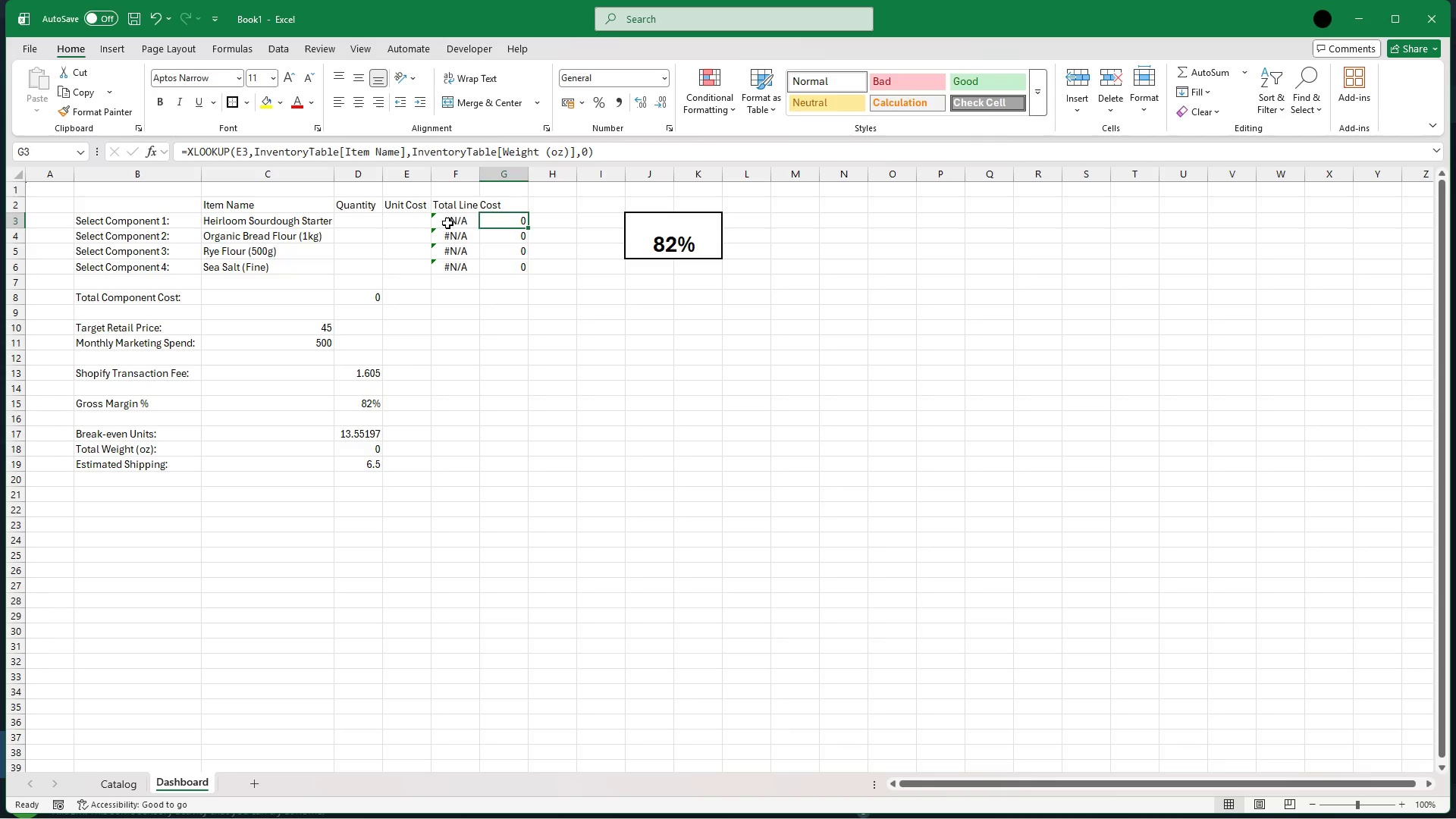 
key(ArrowLeft)
 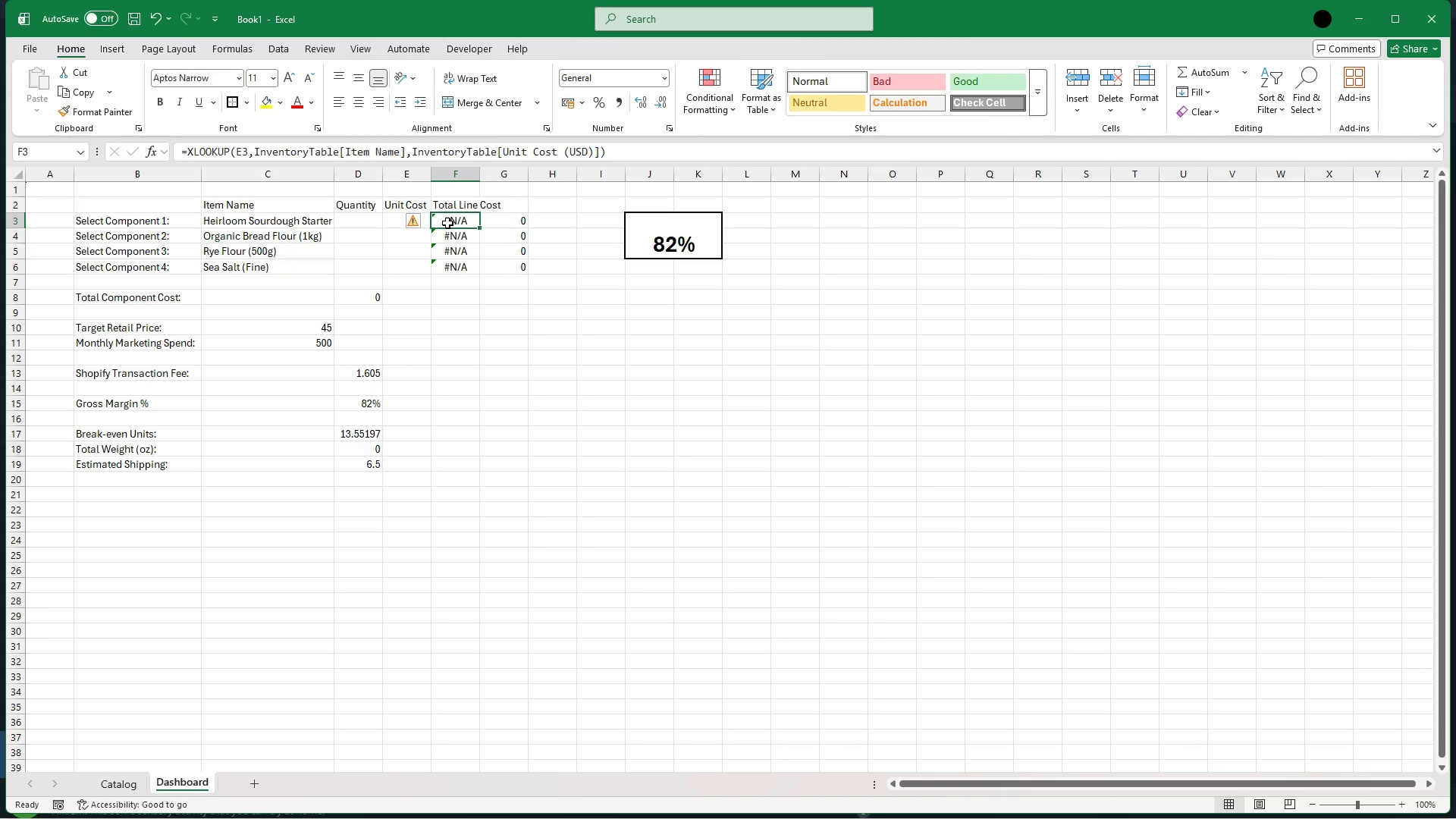 
key(ArrowRight)
 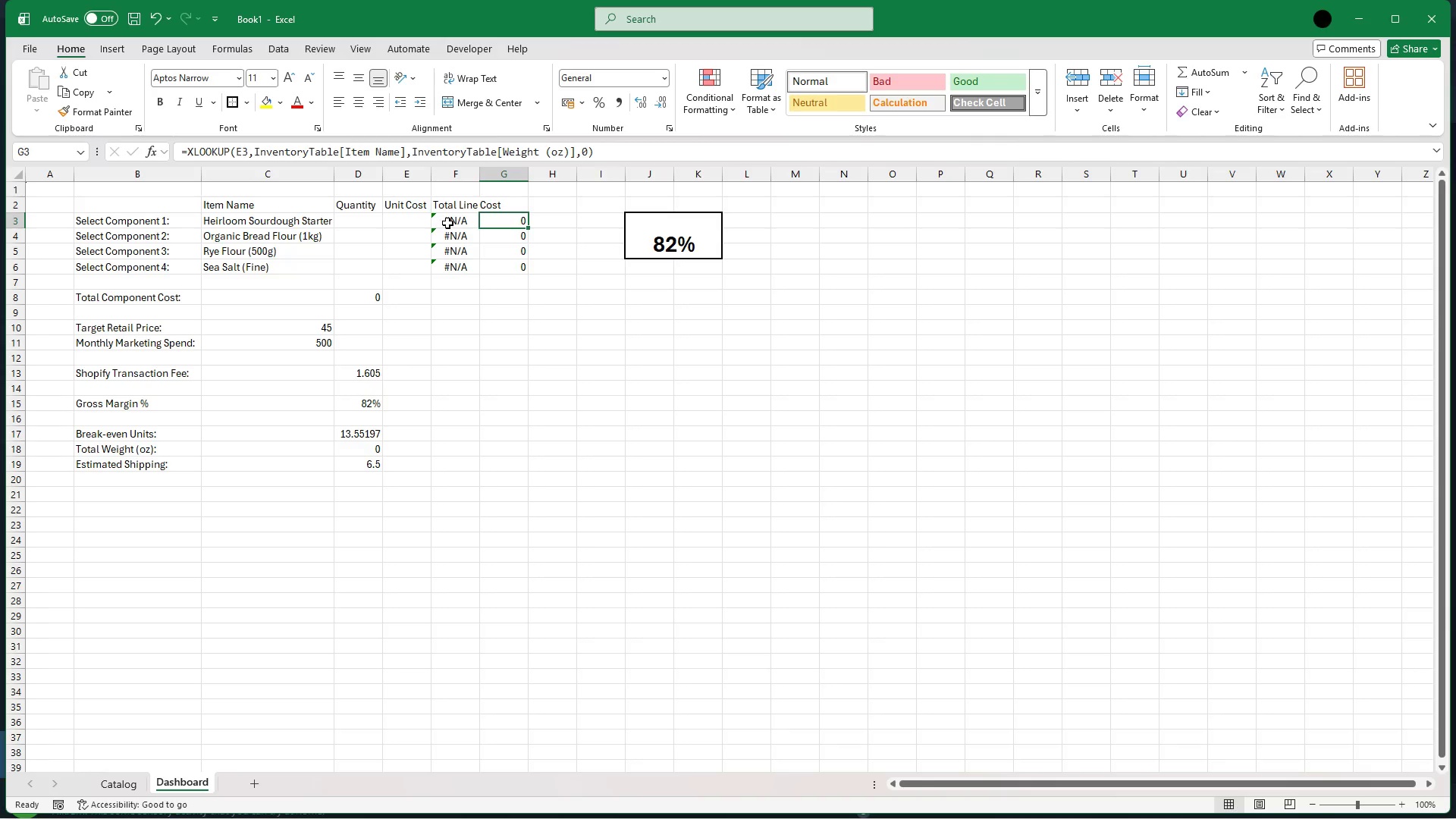 
key(ArrowLeft)
 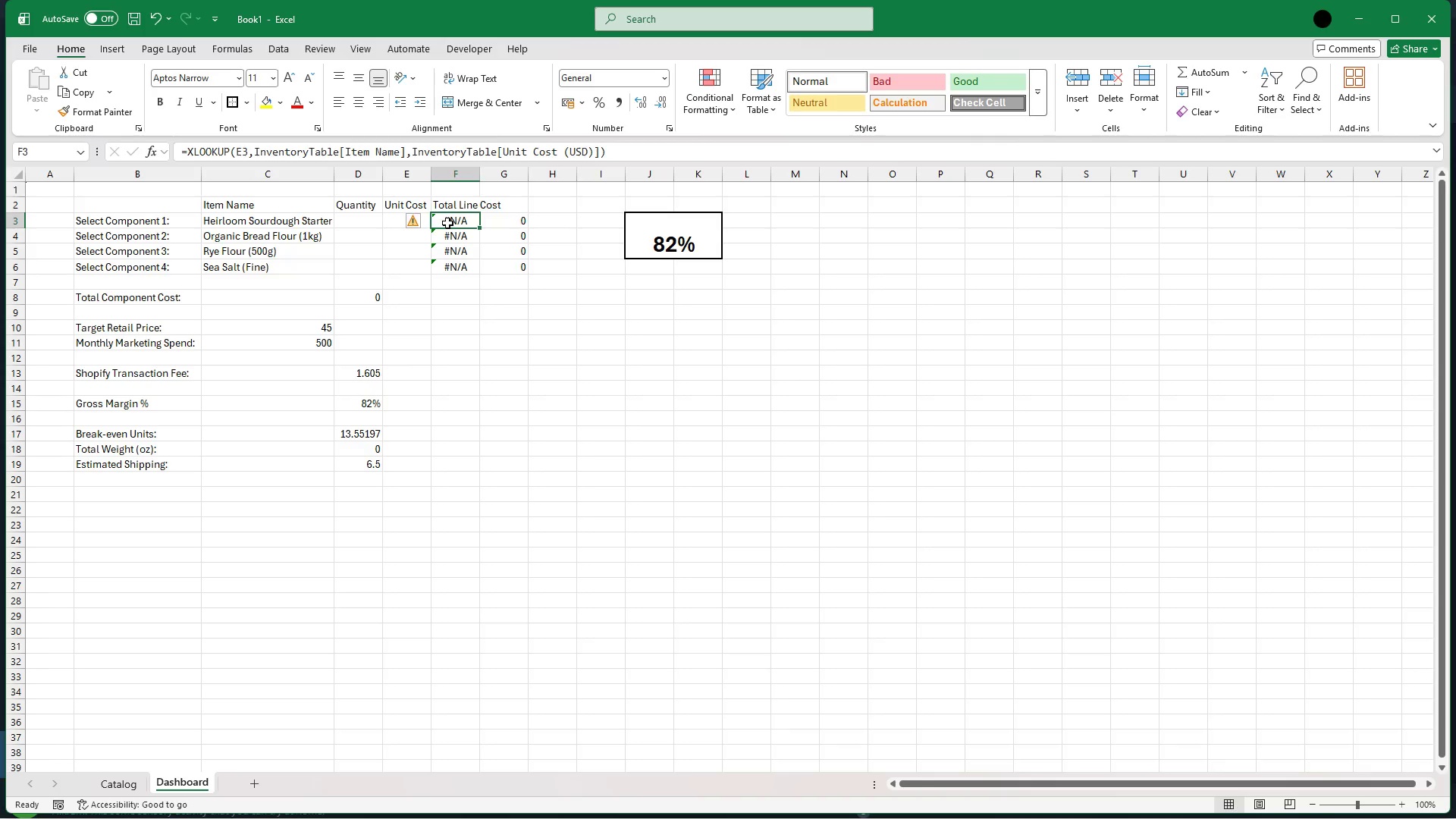 
key(ArrowRight)
 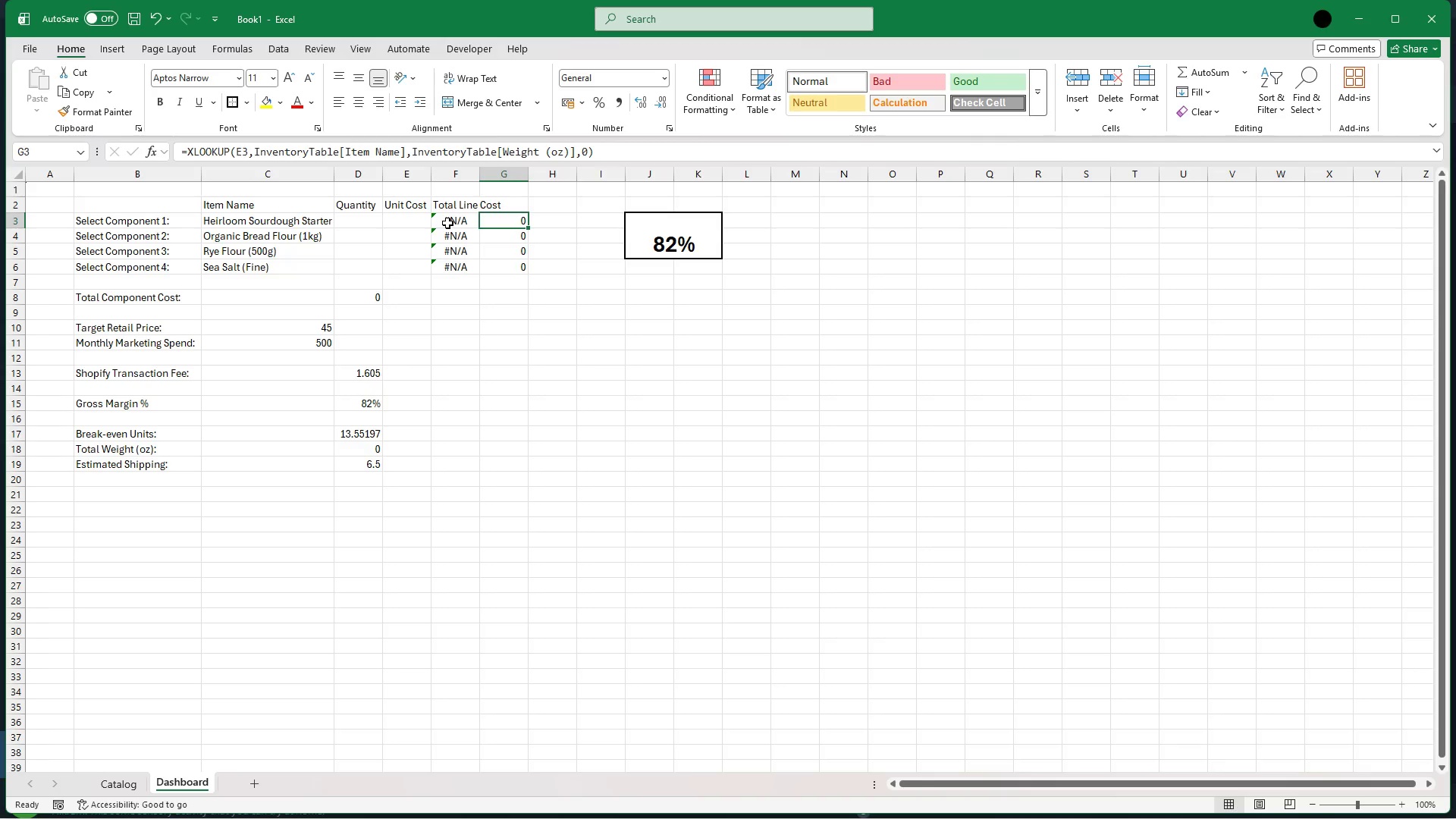 
key(ArrowLeft)
 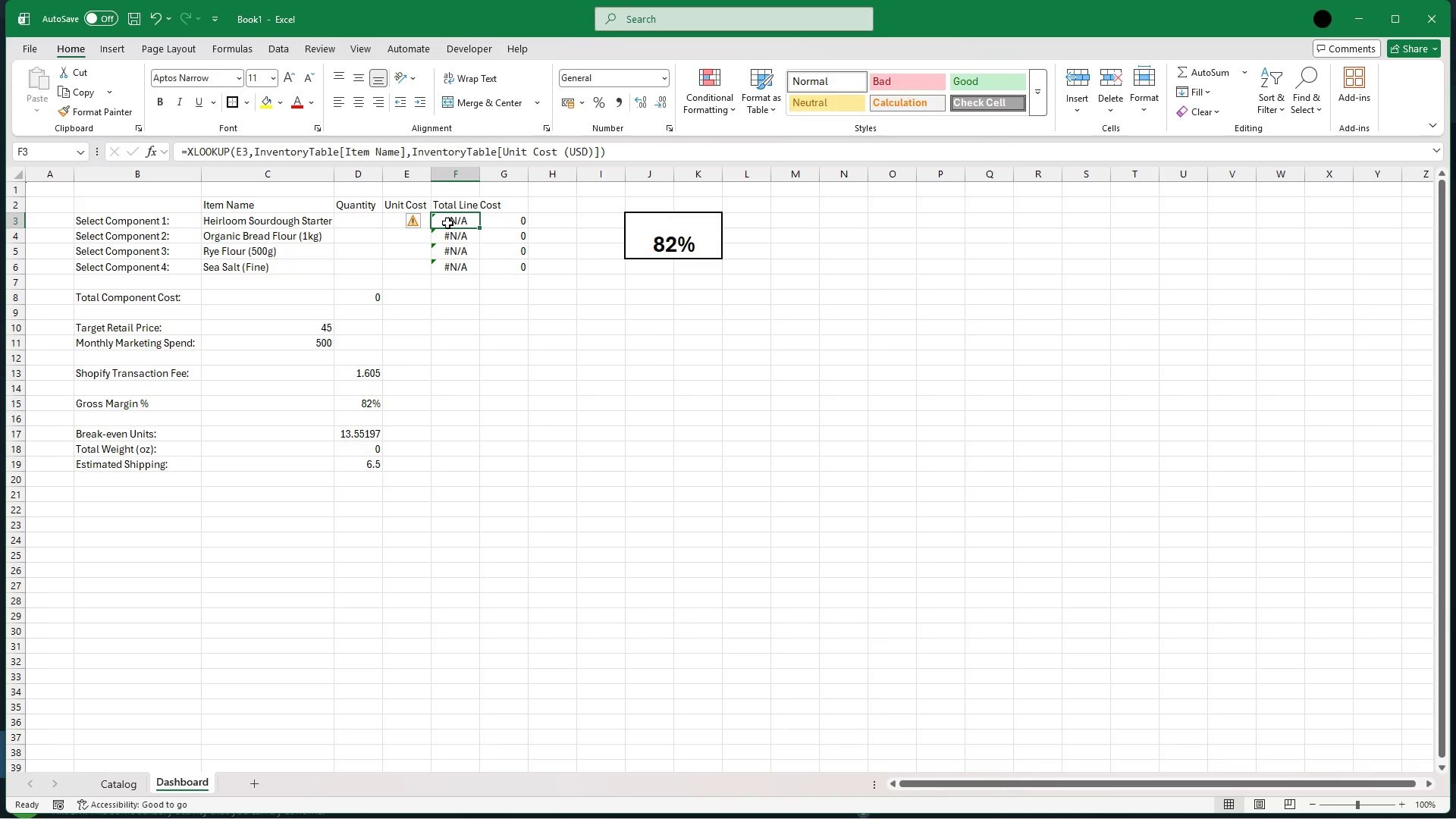 
key(Control+C)
 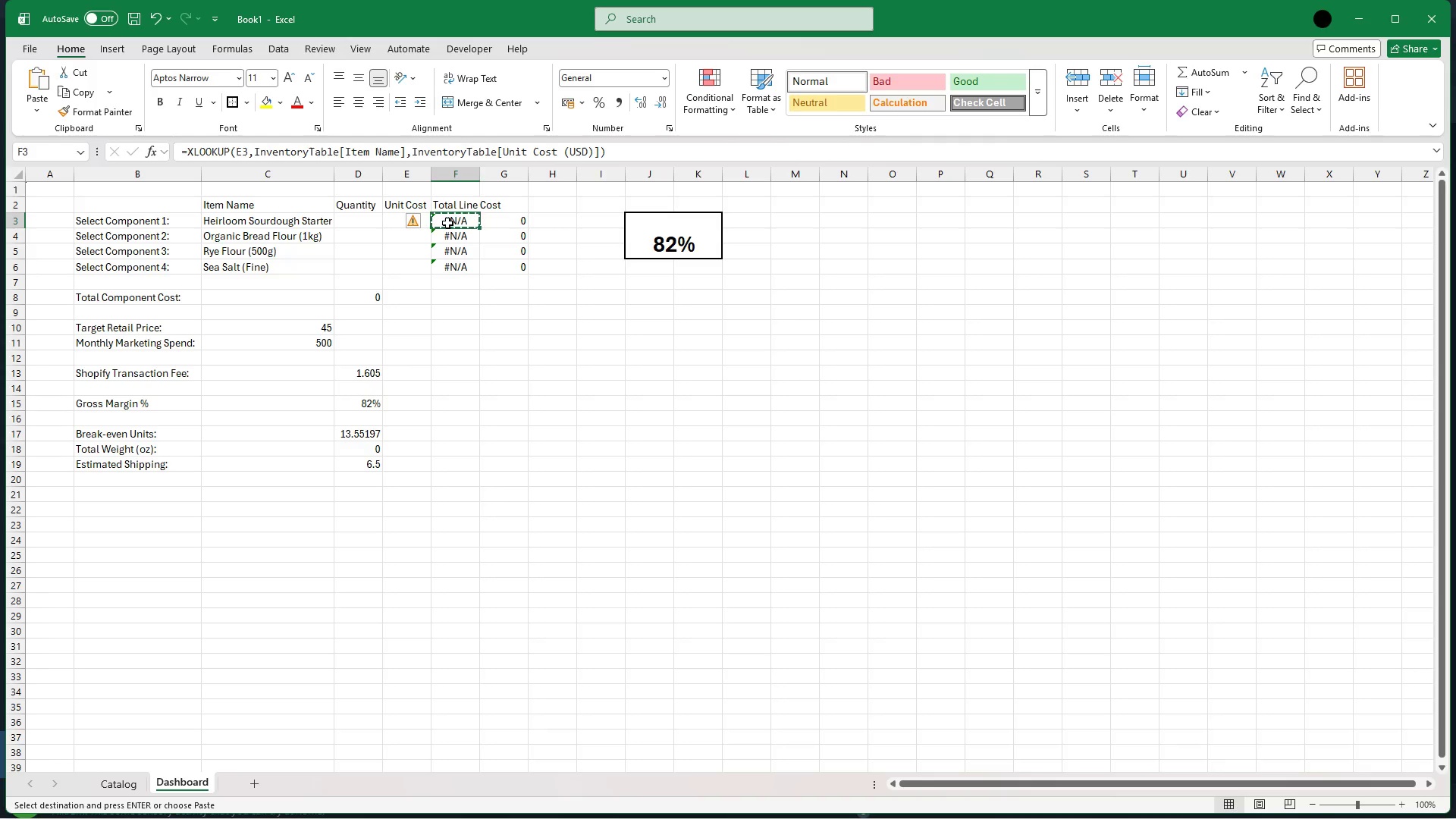 
key(ArrowLeft)
 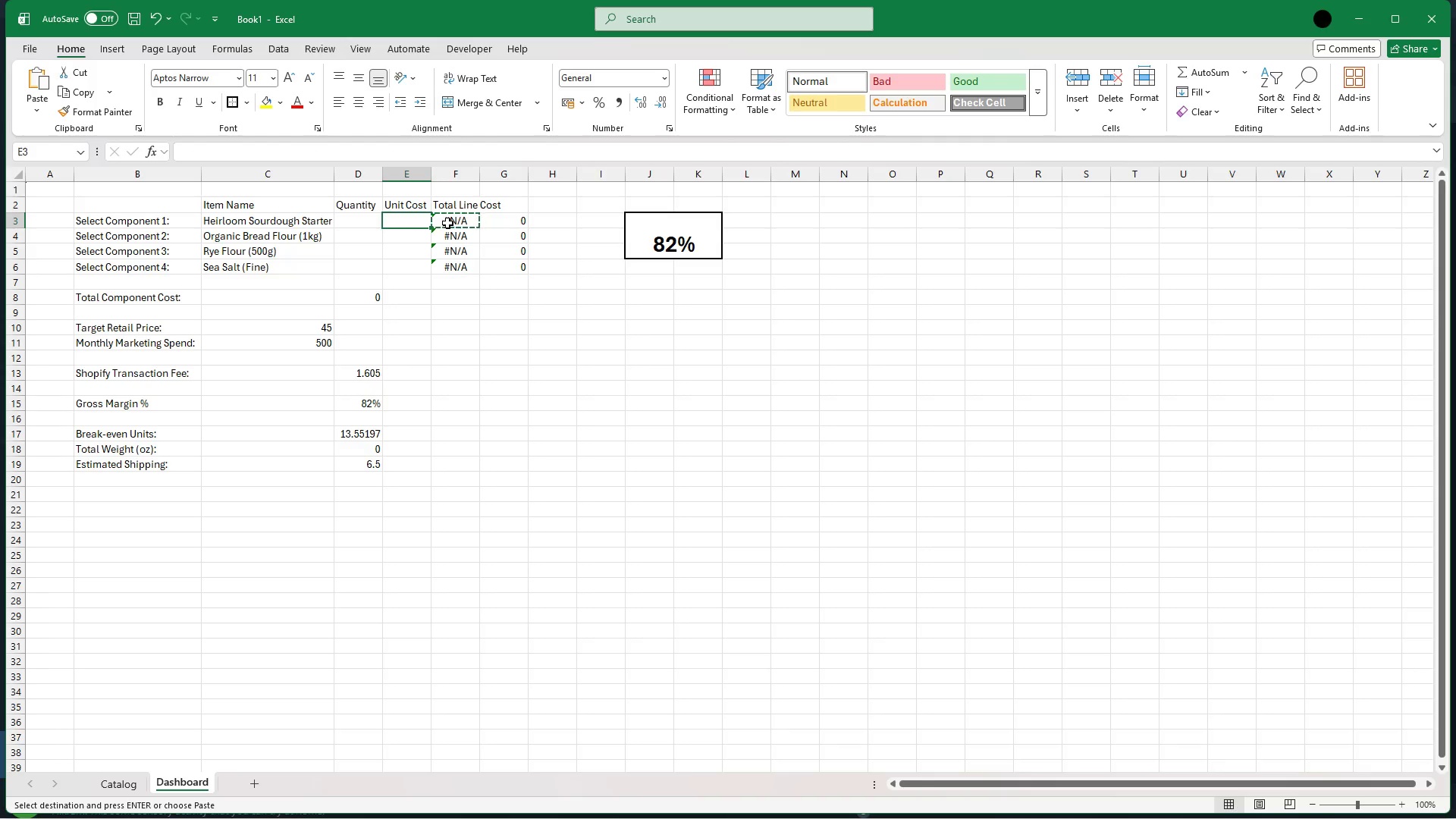 
key(Control+V)
 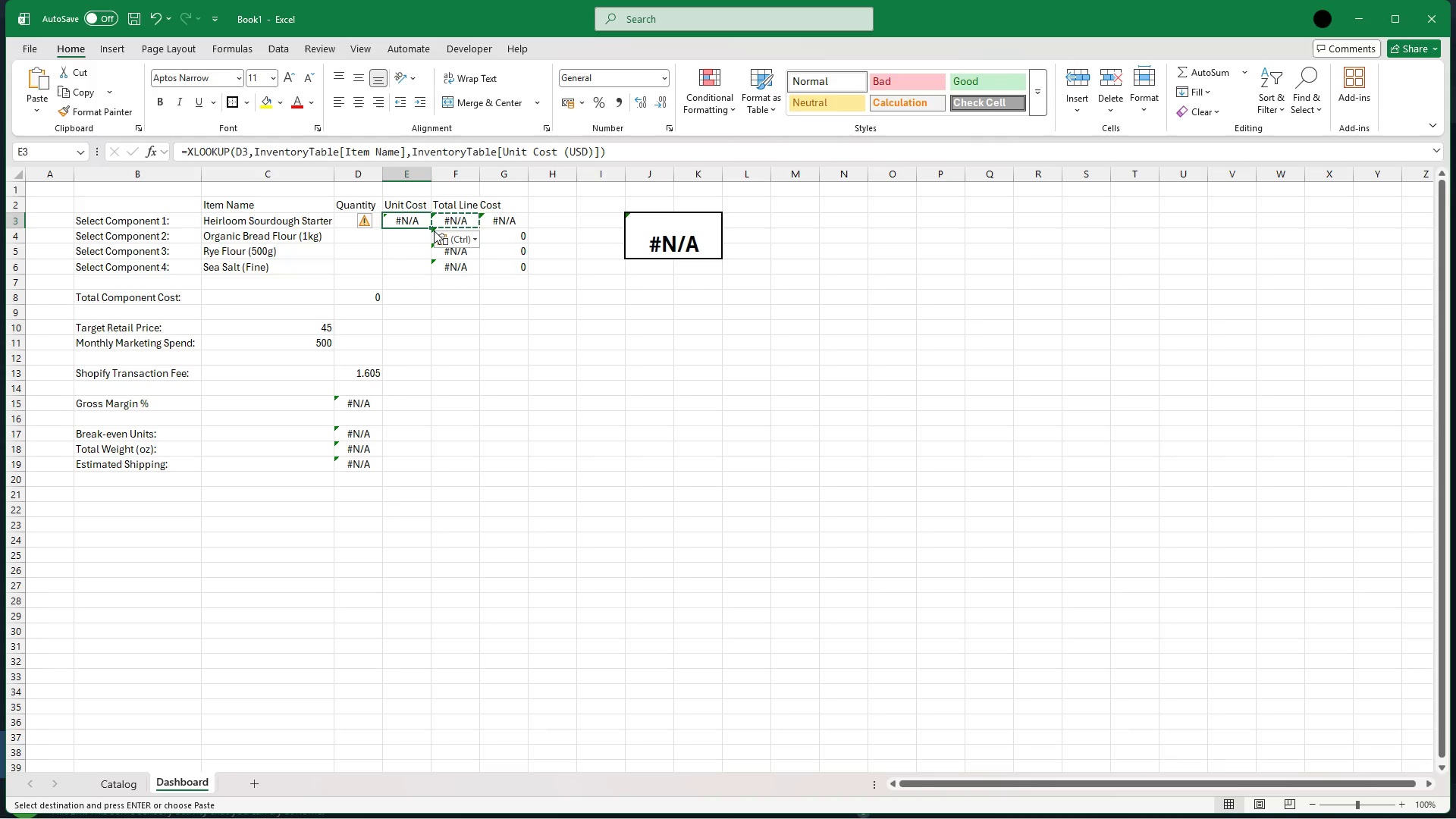 
key(Escape)
 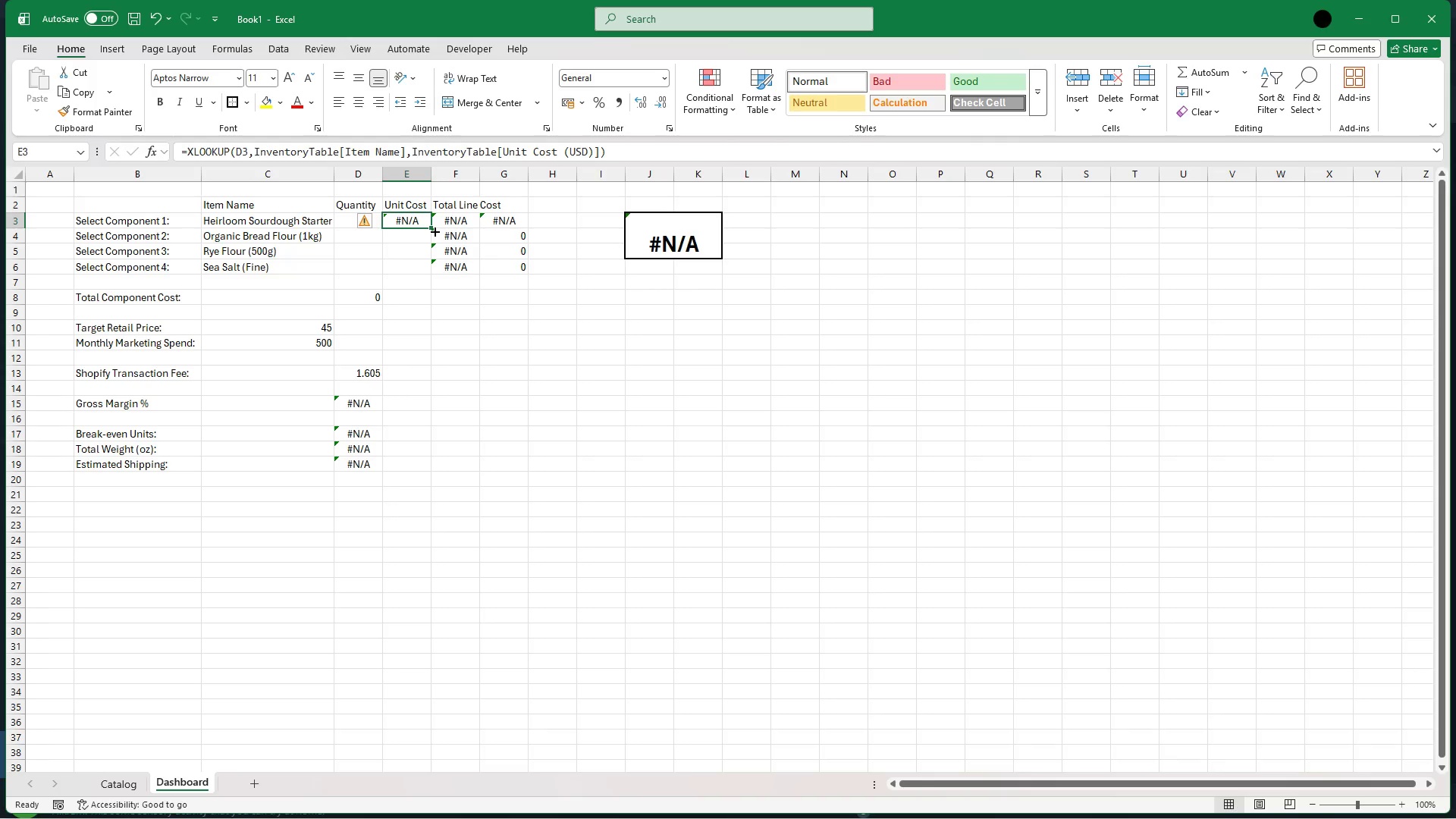 
key(Escape)
 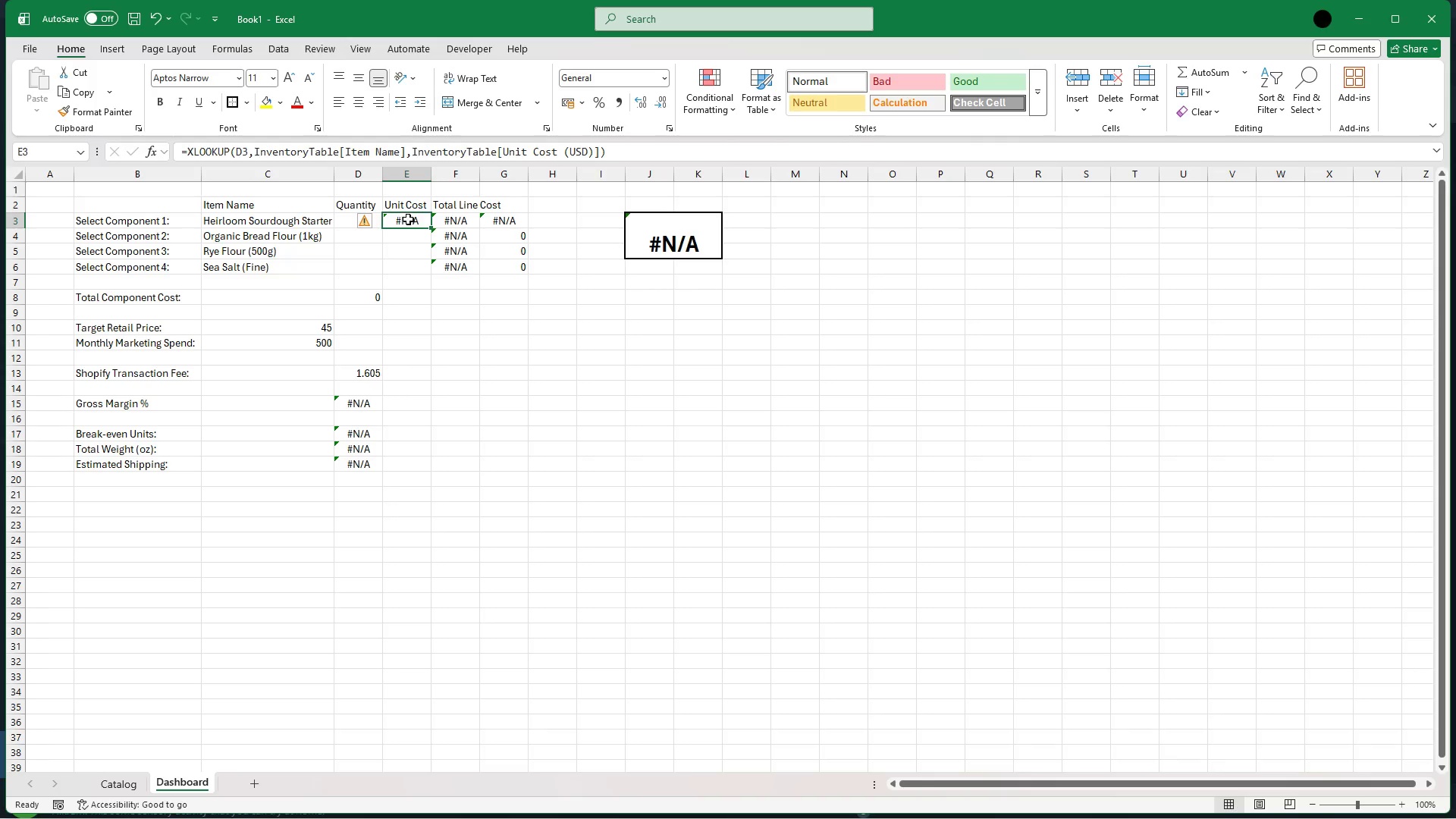 
left_click([413, 221])
 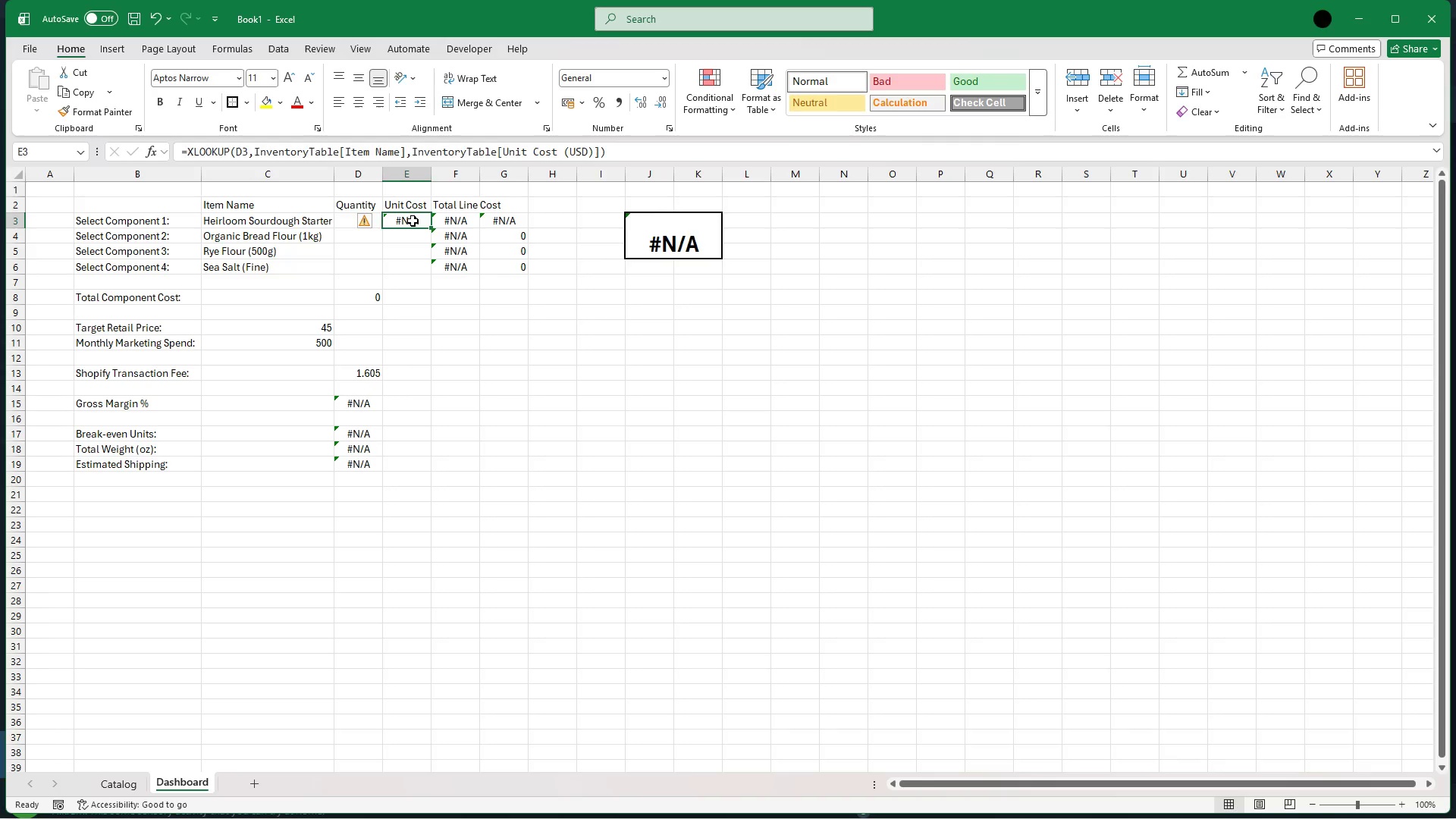 
key(Backspace)
 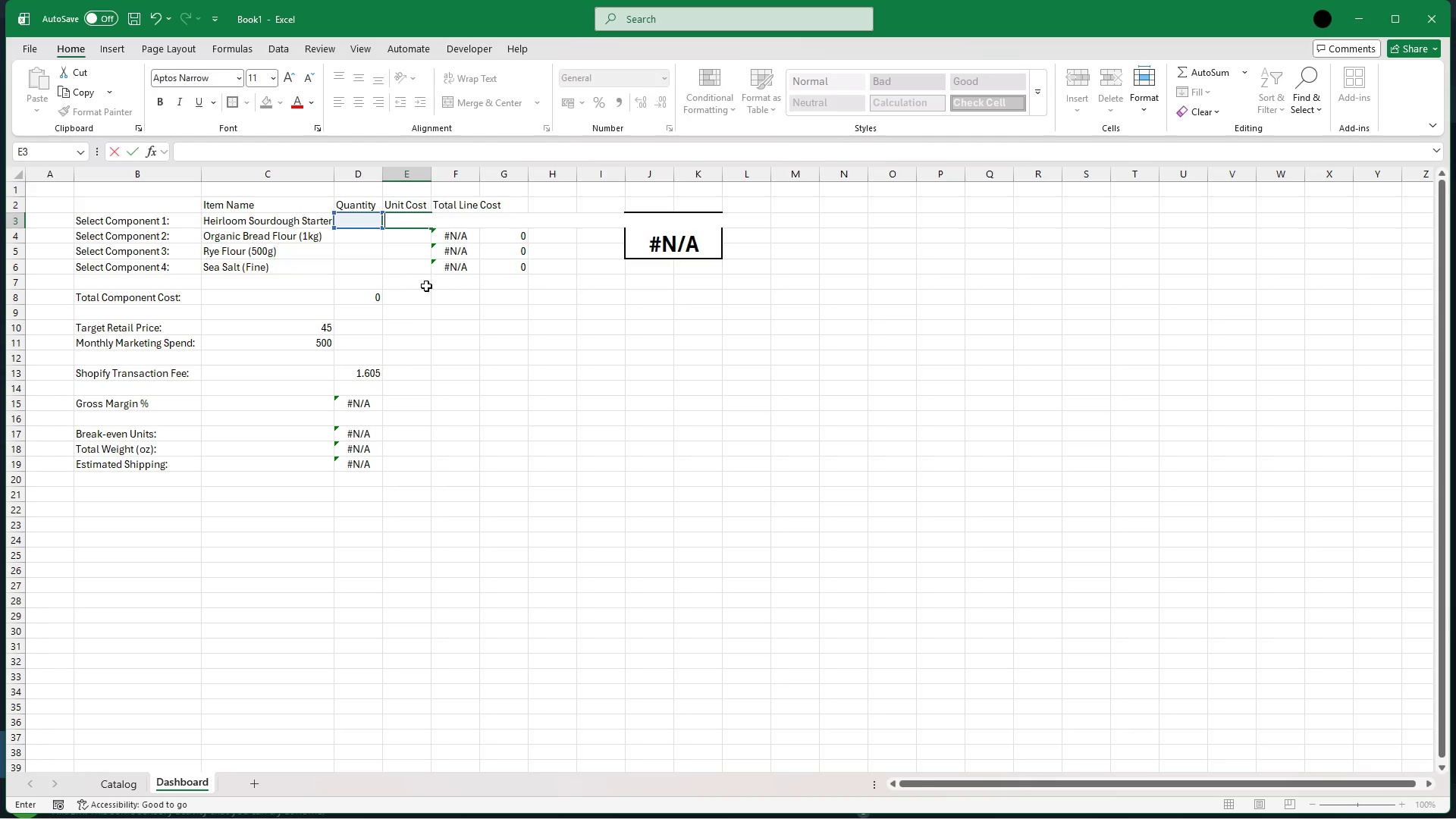 
left_click([460, 331])
 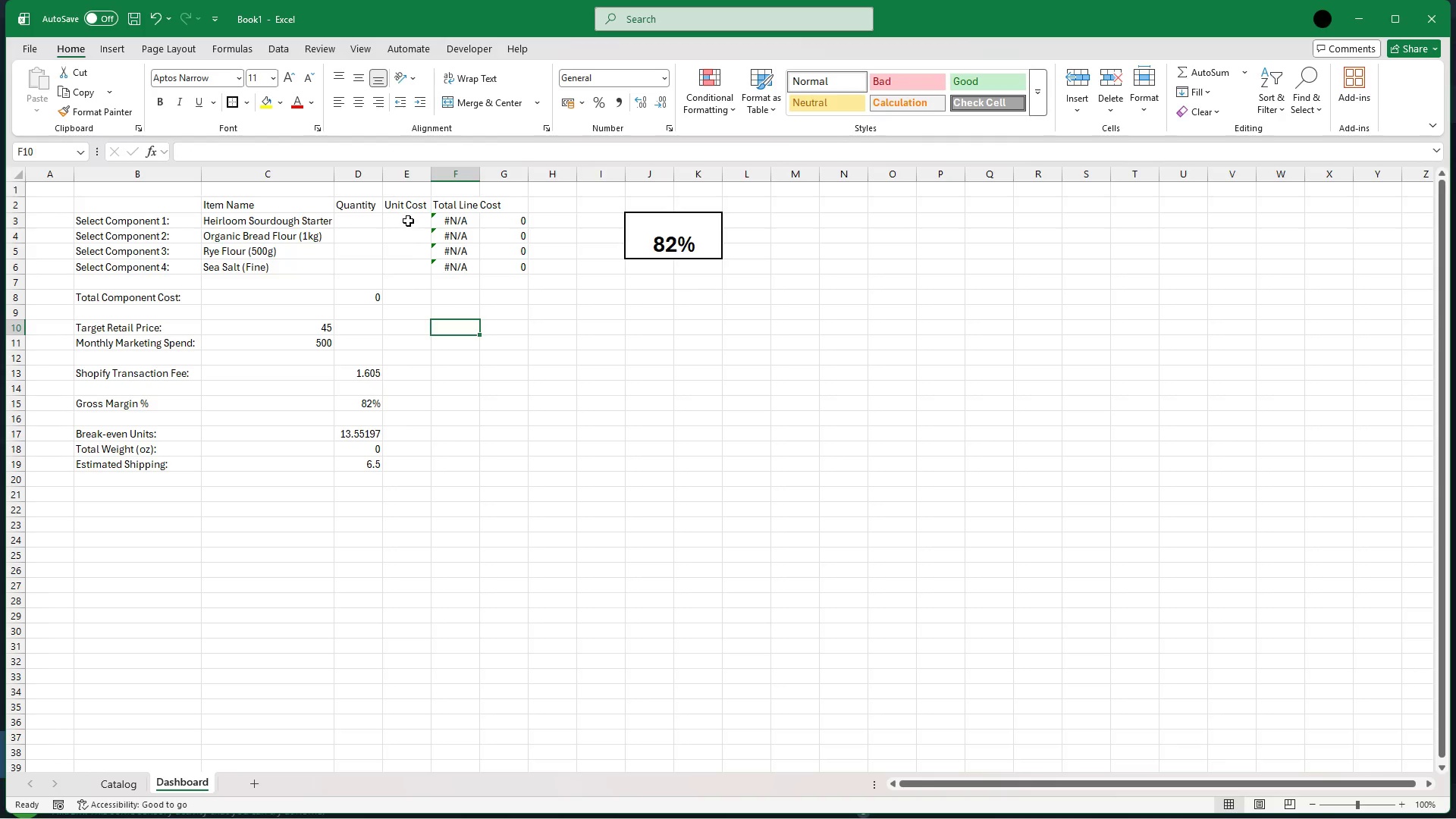 
left_click([408, 221])
 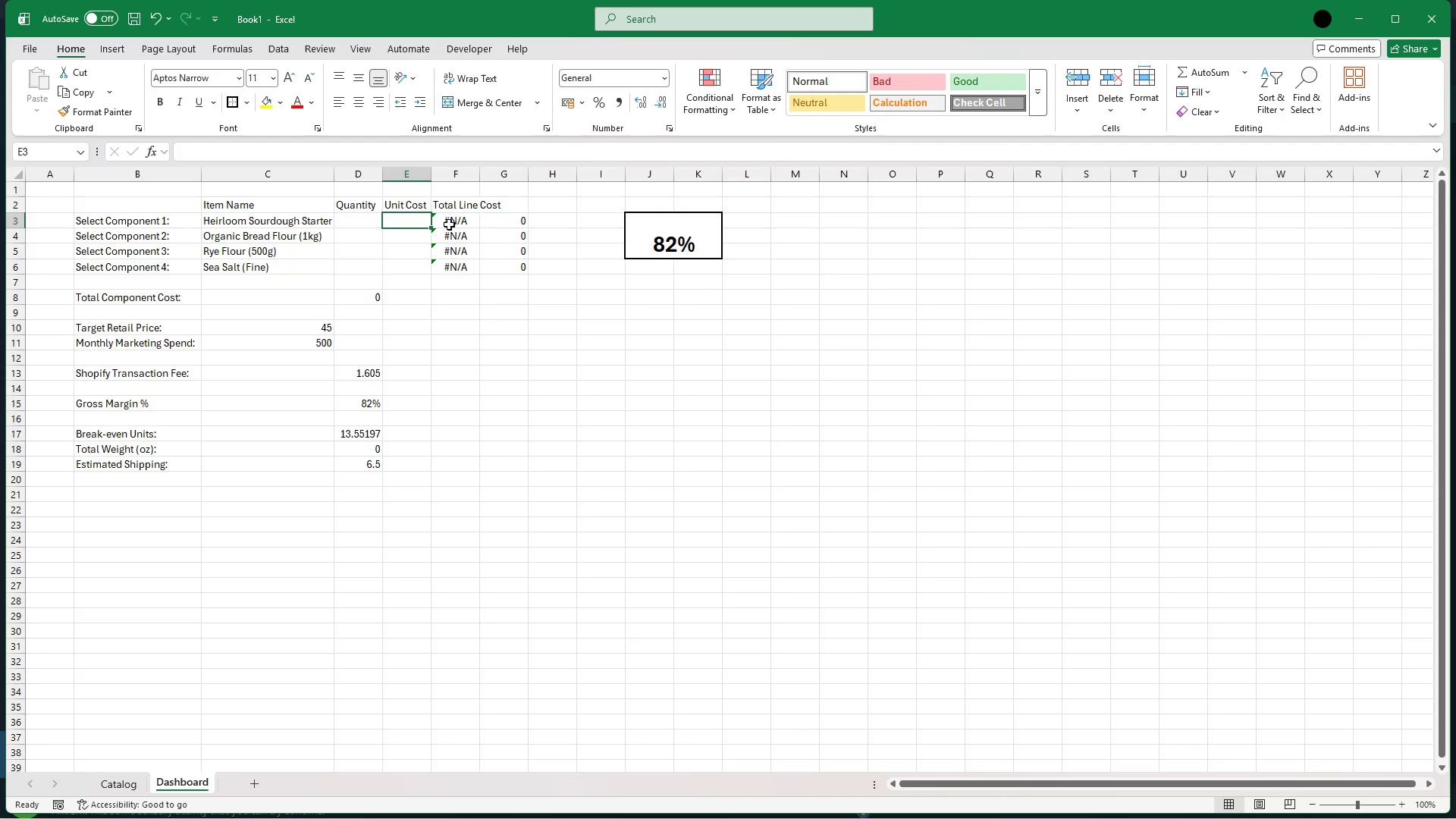 
left_click([451, 223])
 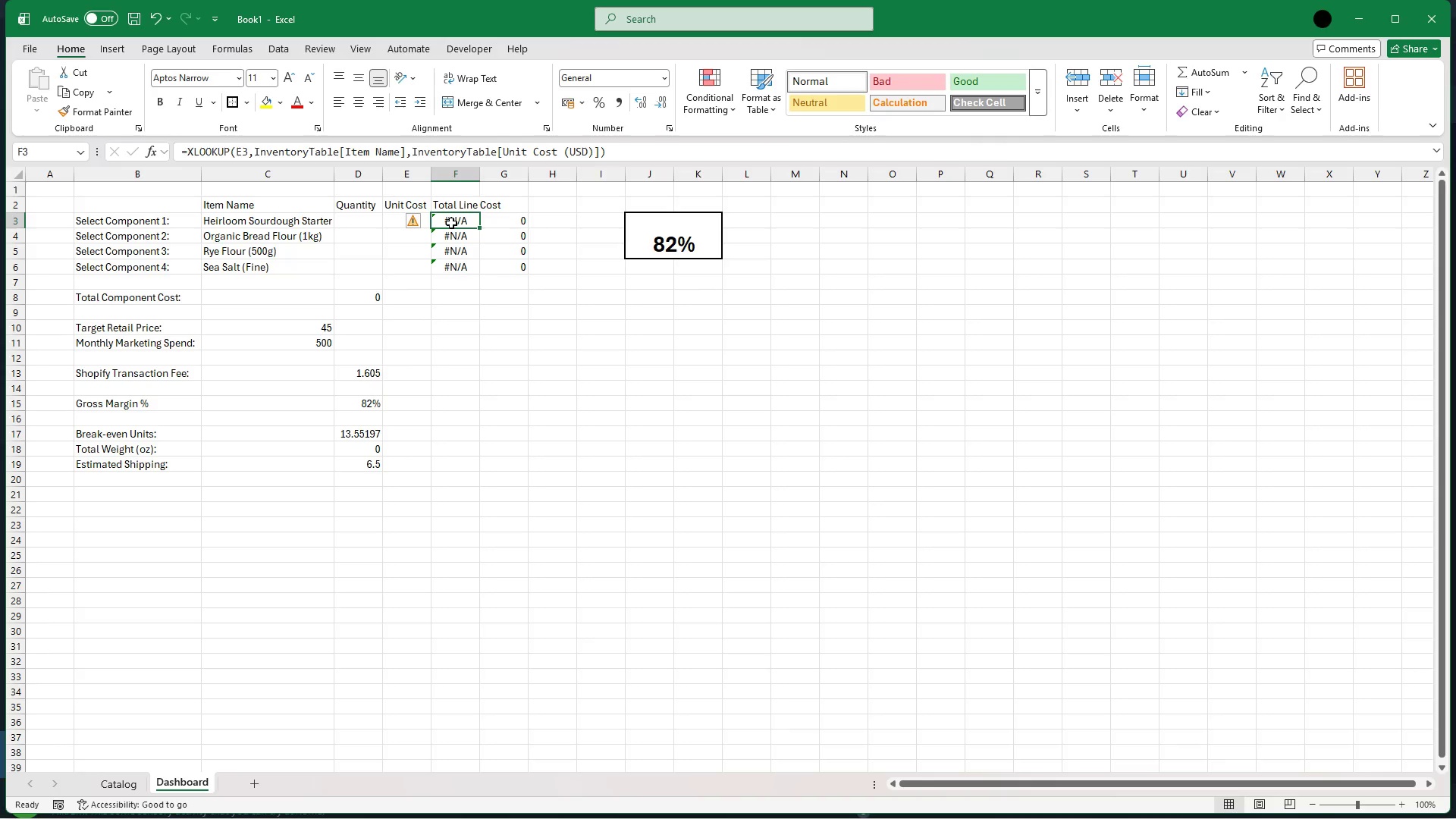 
wait(10.86)
 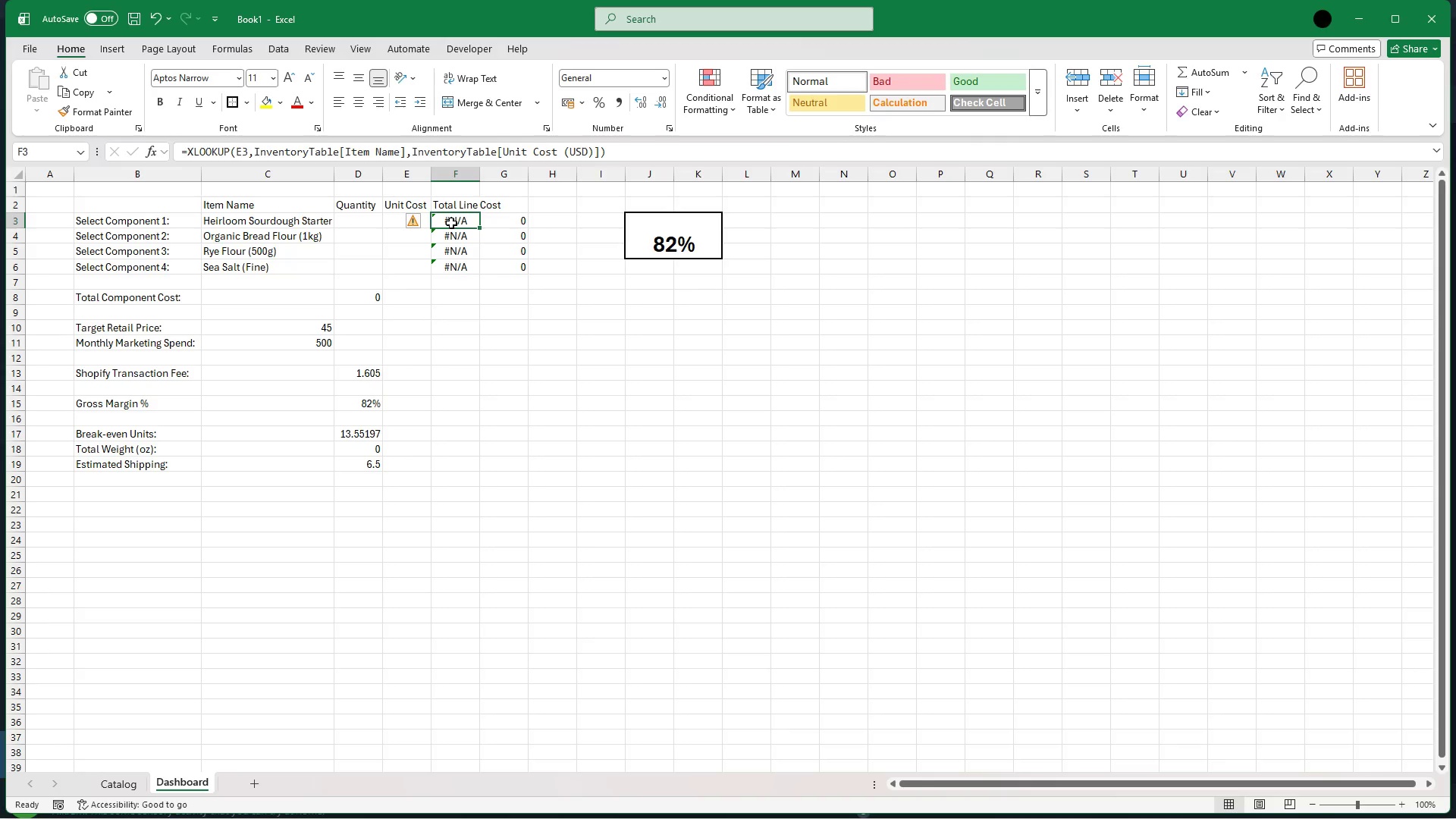 
key(ArrowDown)
 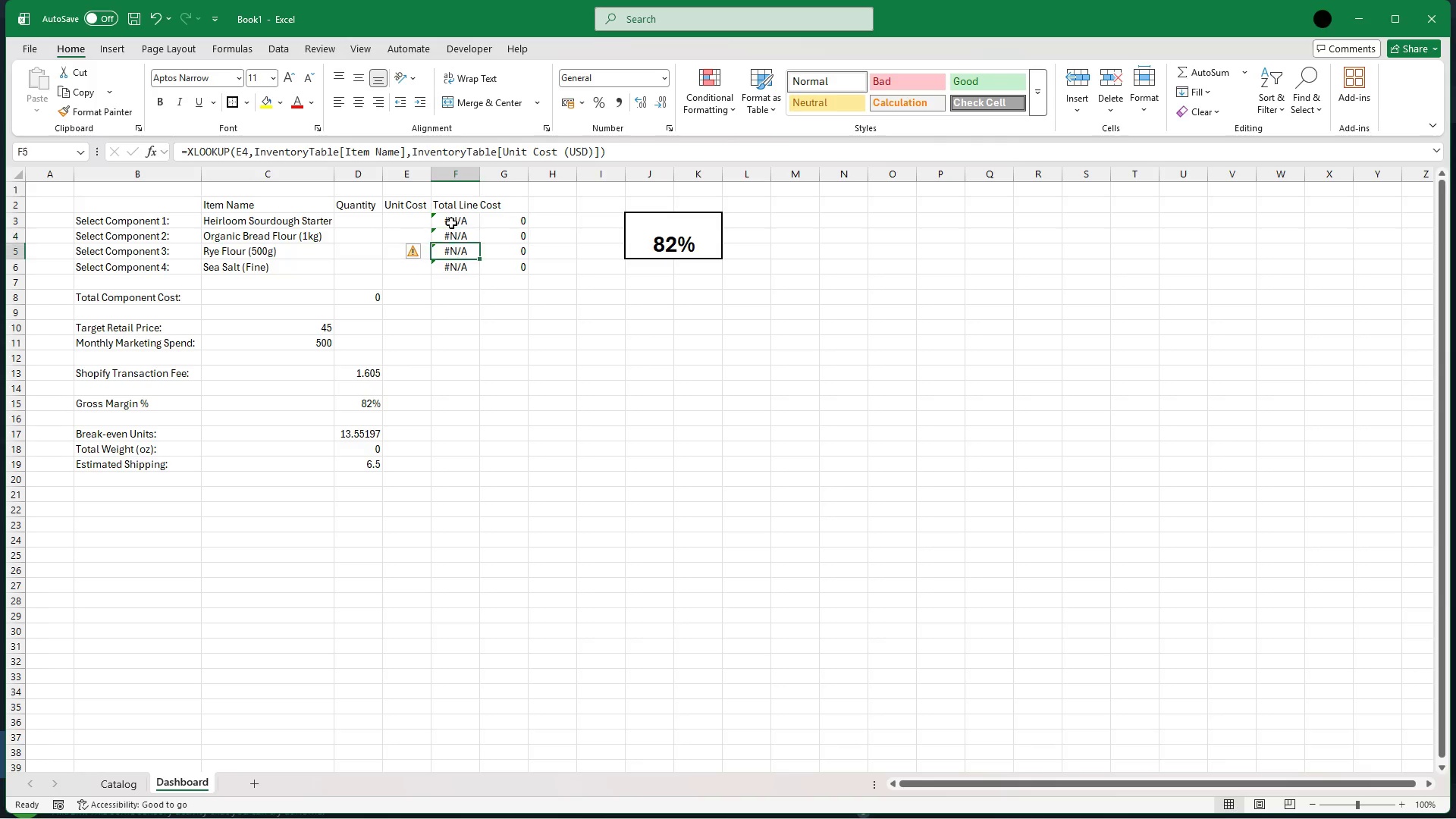 
key(ArrowDown)
 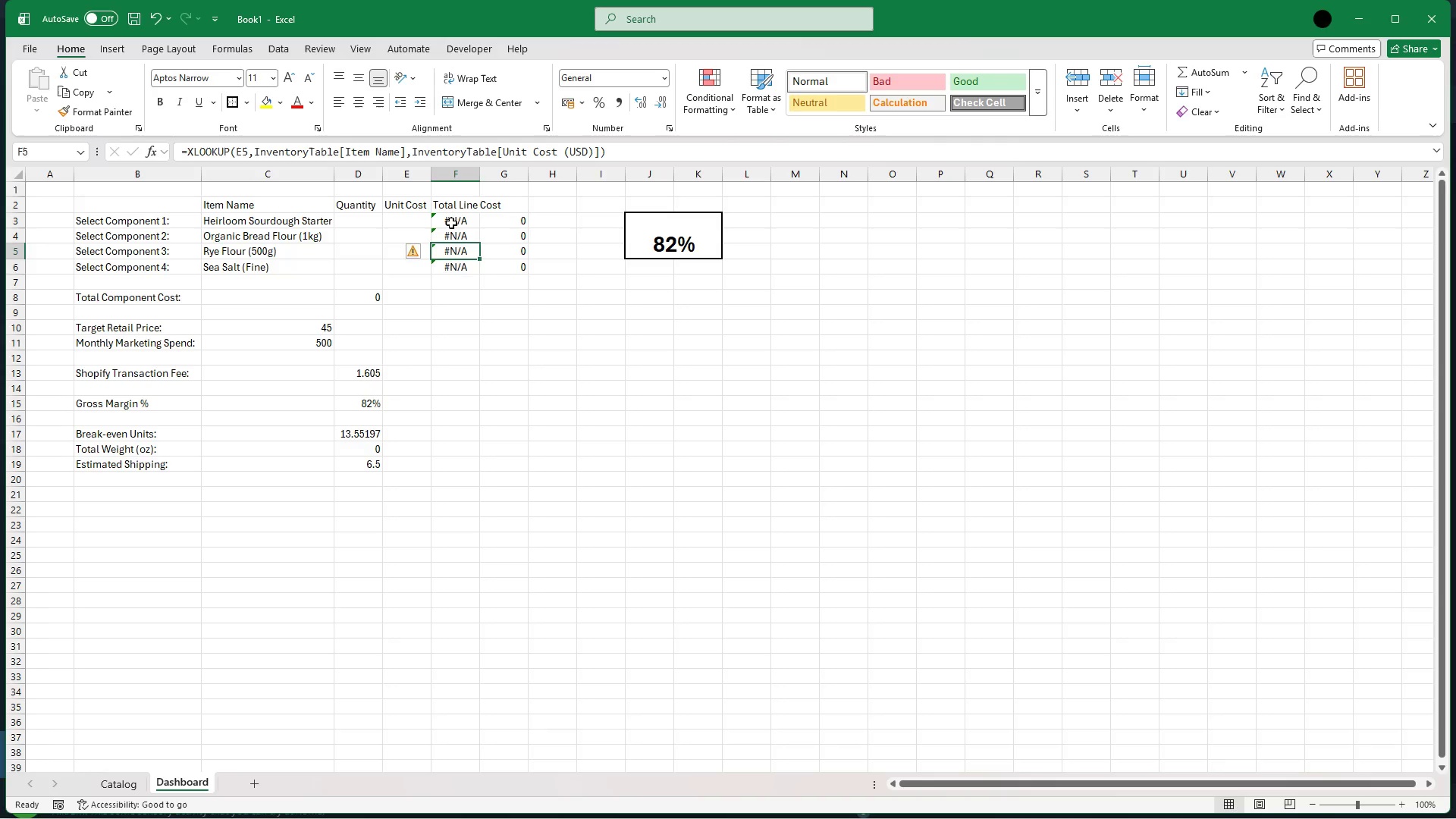 
key(ArrowDown)
 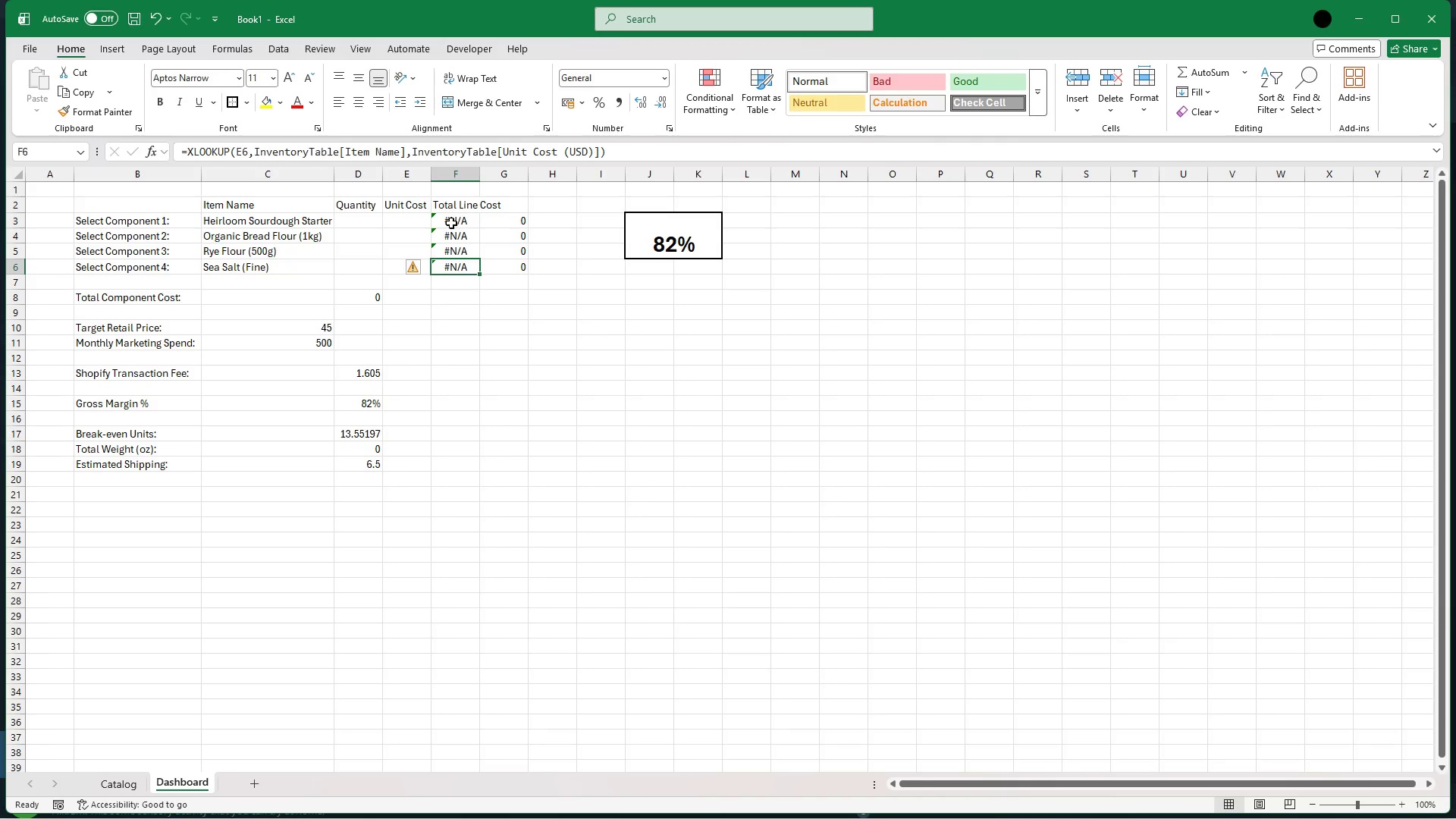 
key(Shift+ArrowUp)
 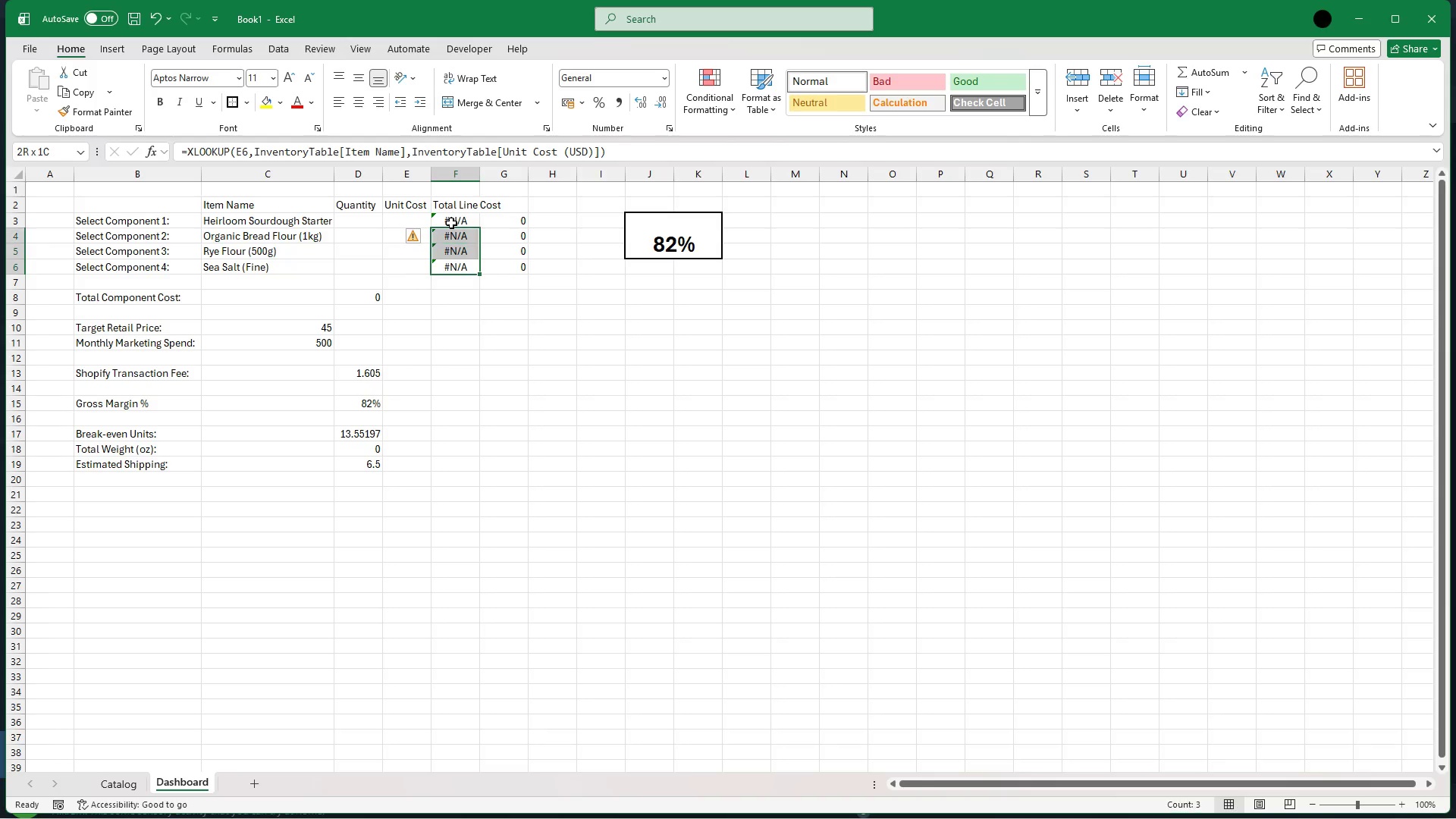 
key(Shift+ArrowUp)
 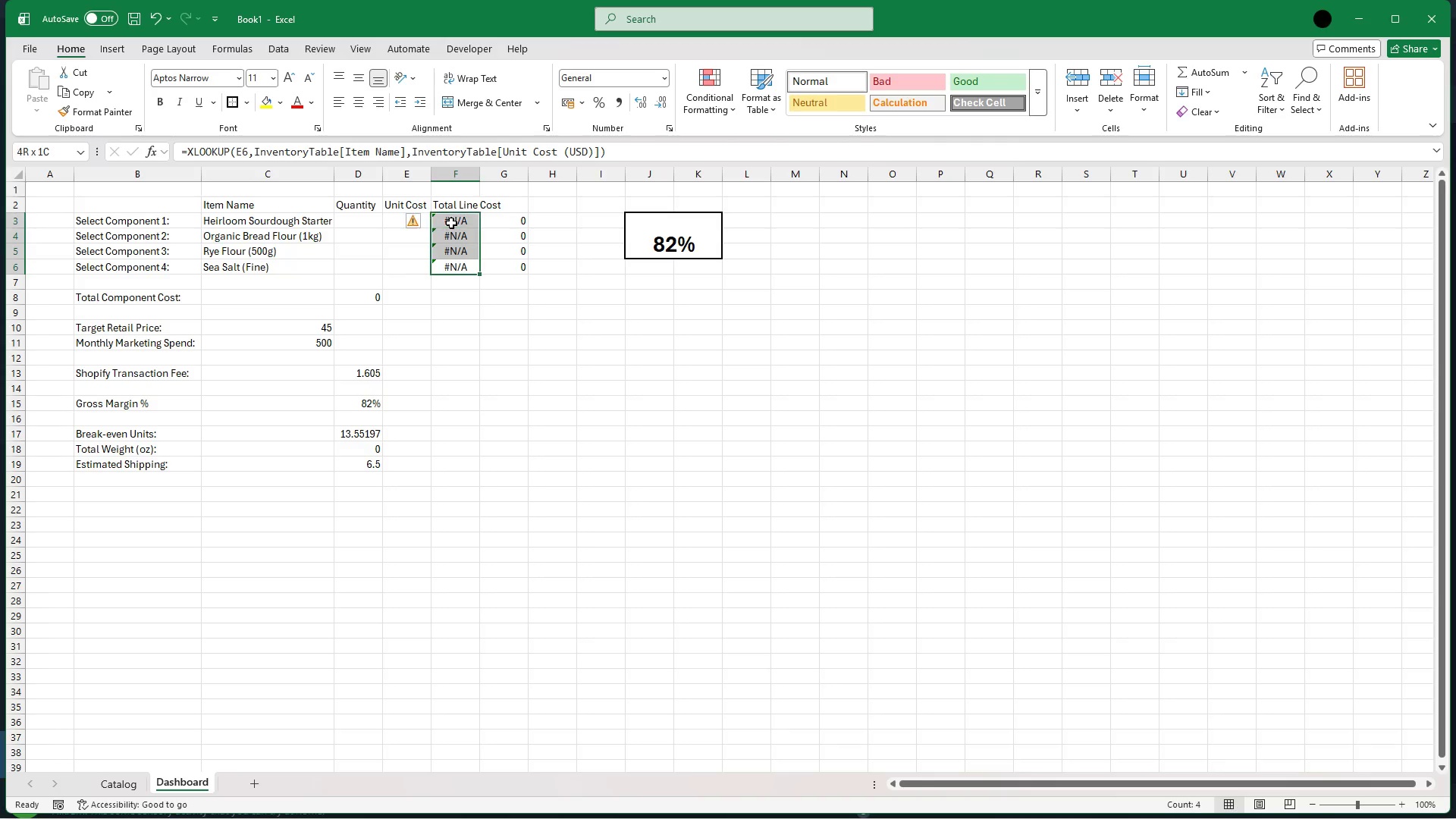 
key(Shift+ArrowUp)
 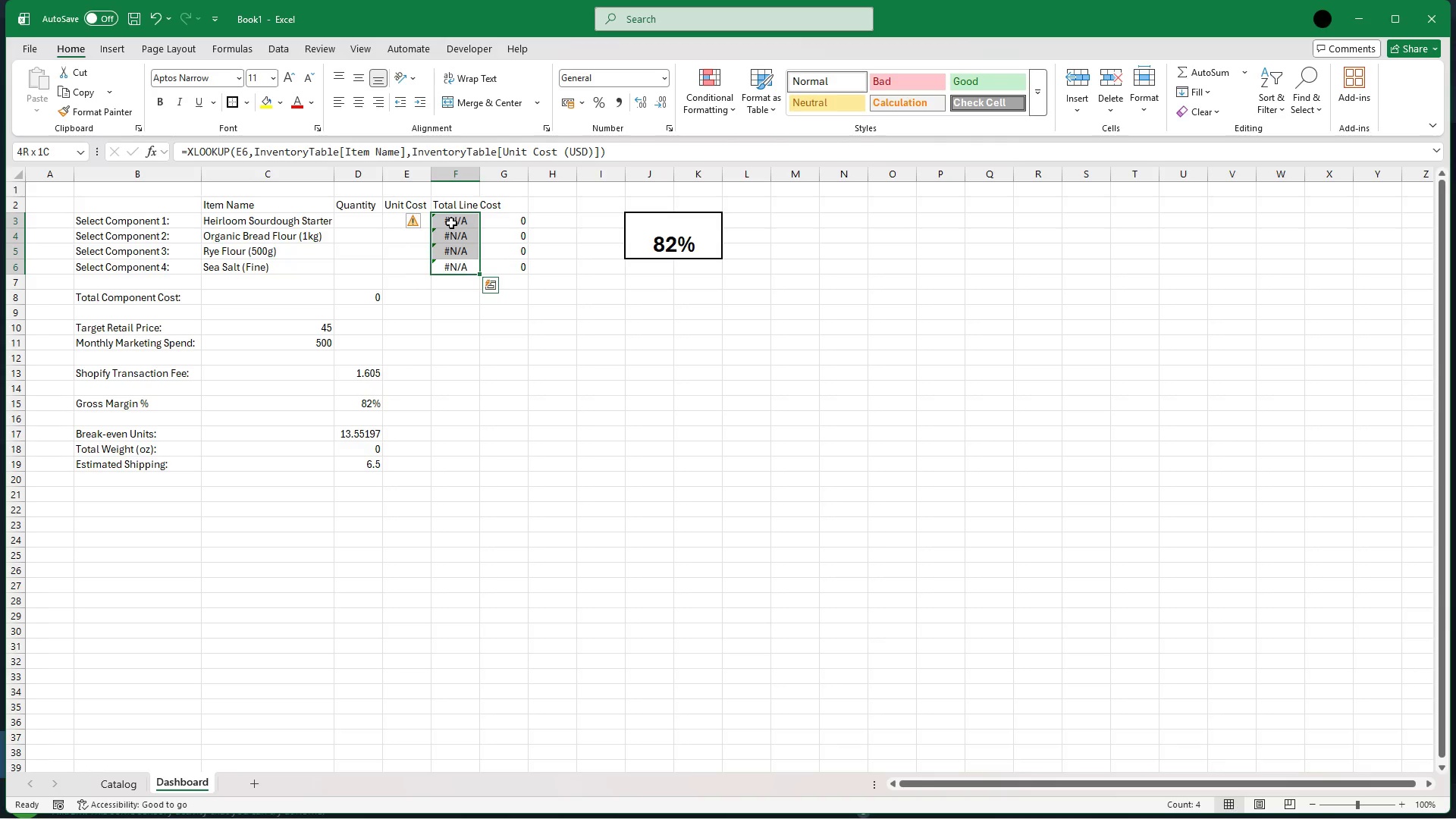 
key(Backspace)
 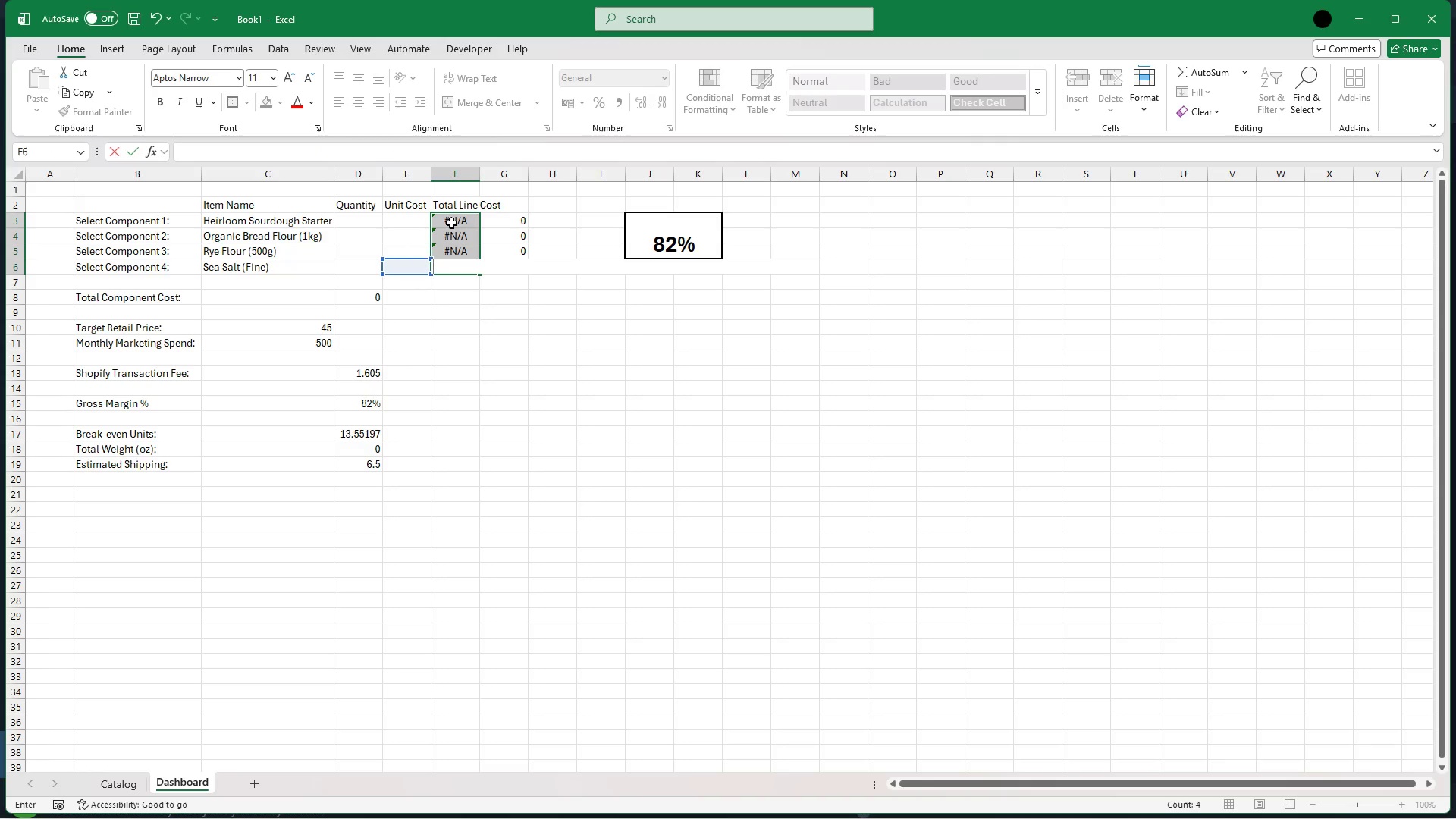 
key(ArrowRight)
 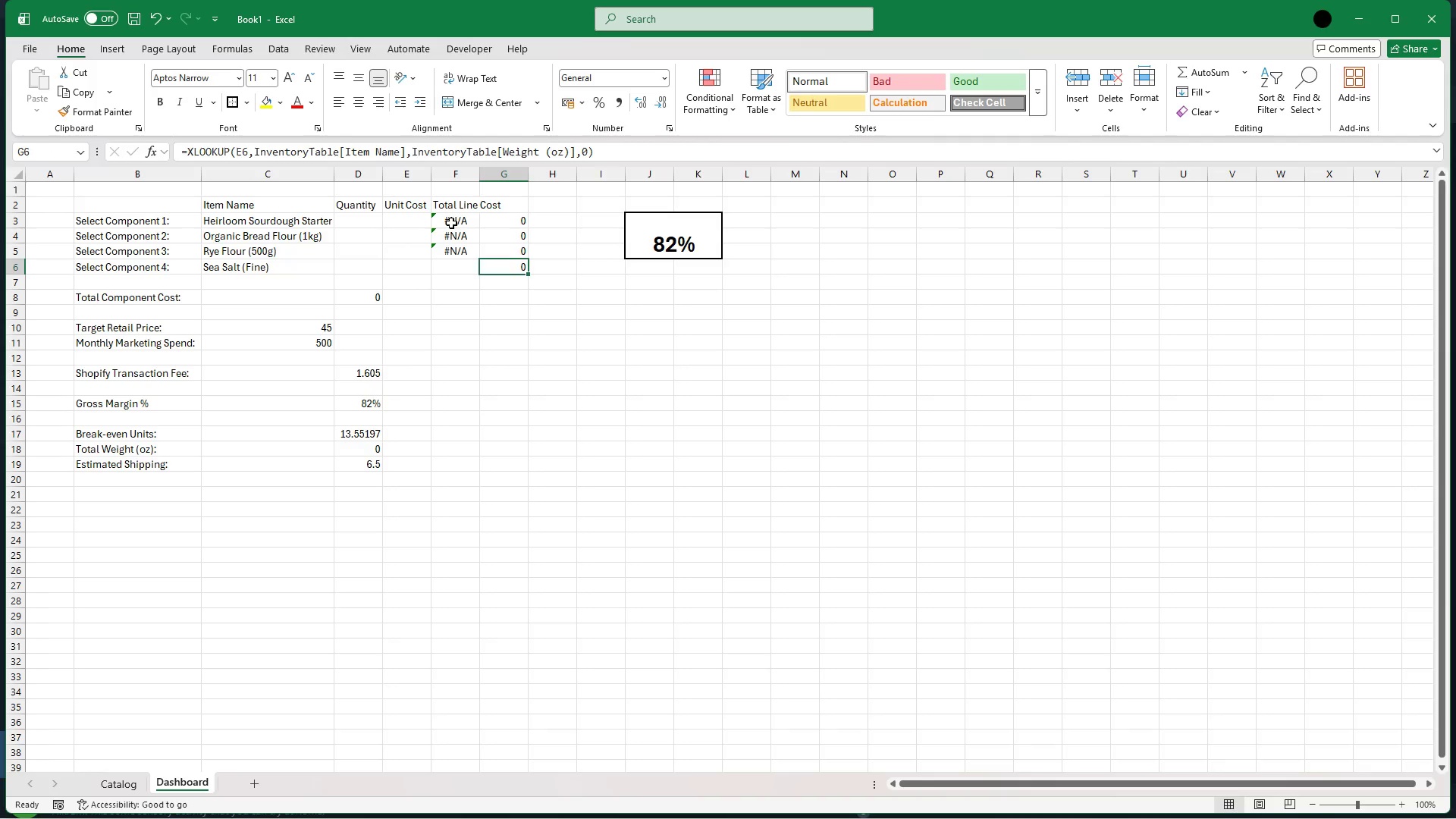 
key(ArrowUp)
 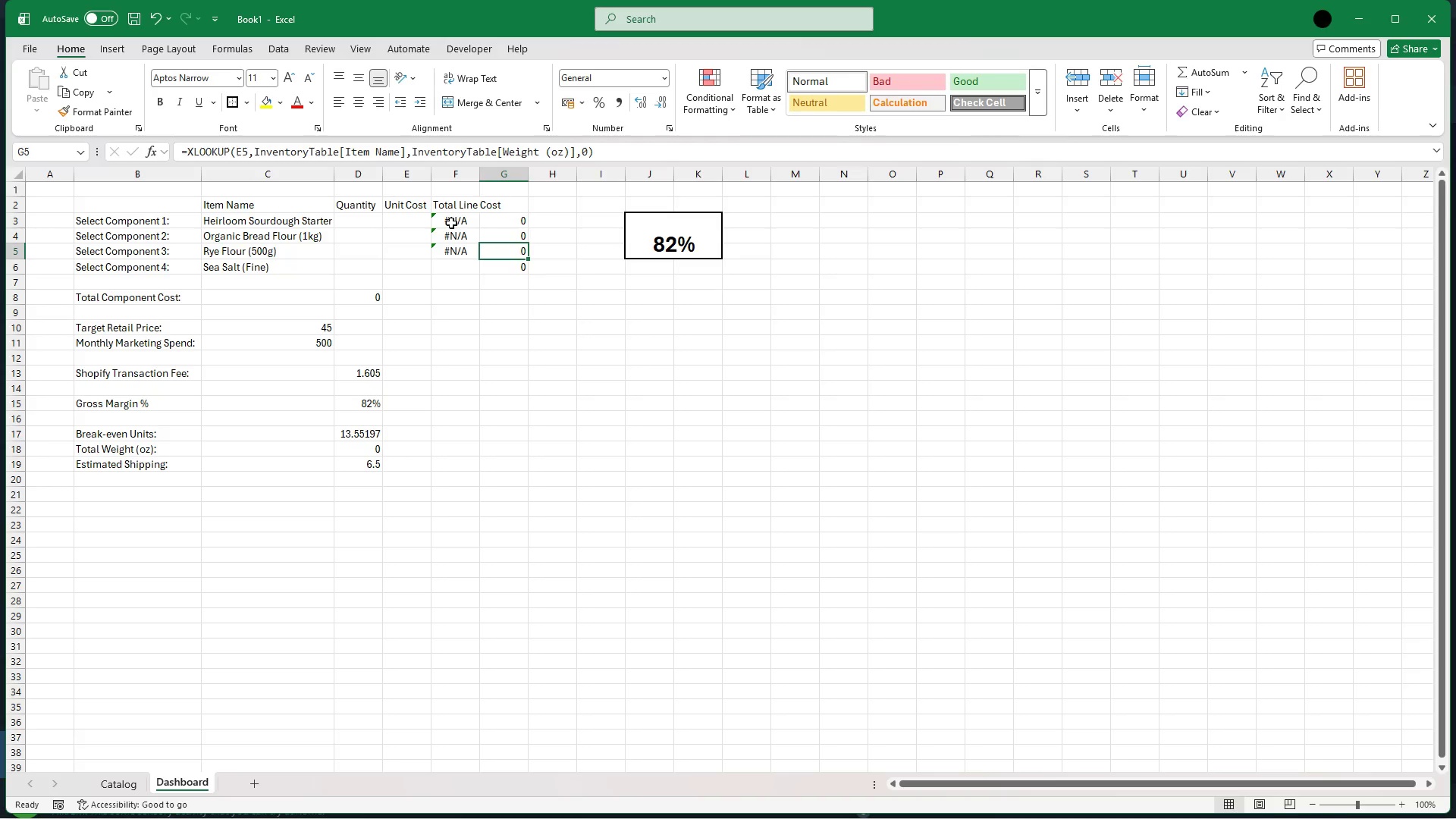 
key(ArrowLeft)
 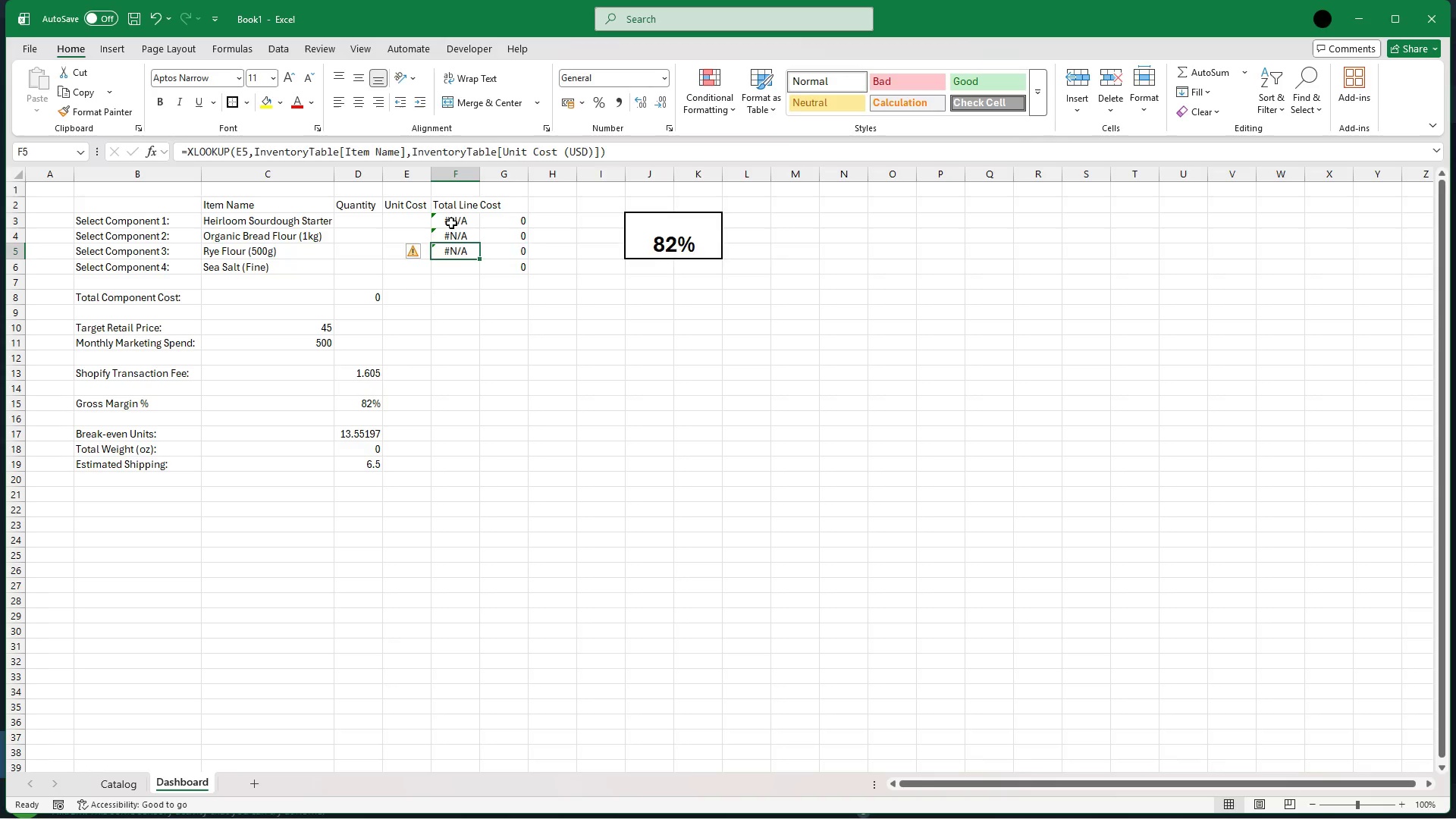 
key(Backspace)
 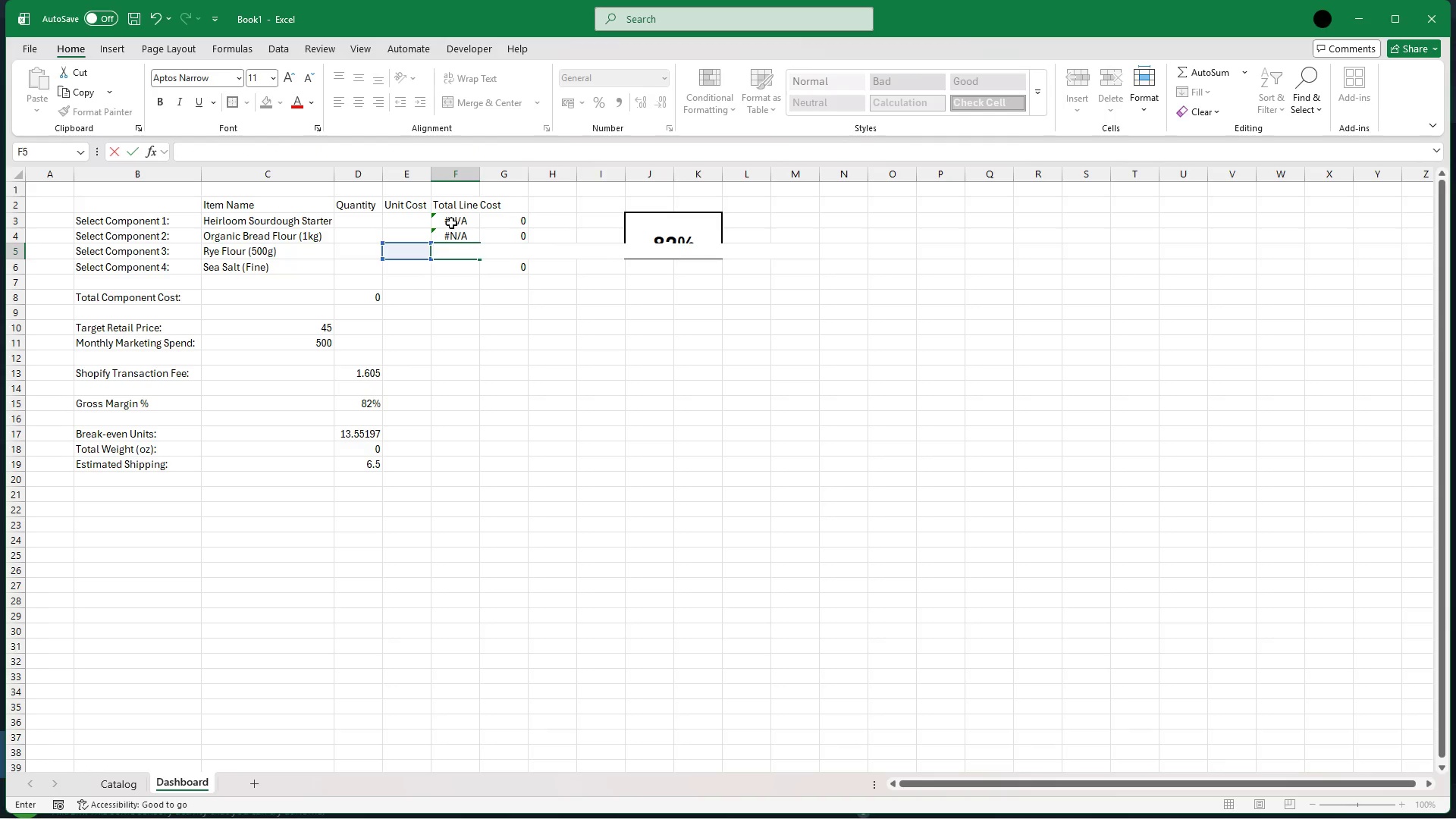 
key(ArrowUp)
 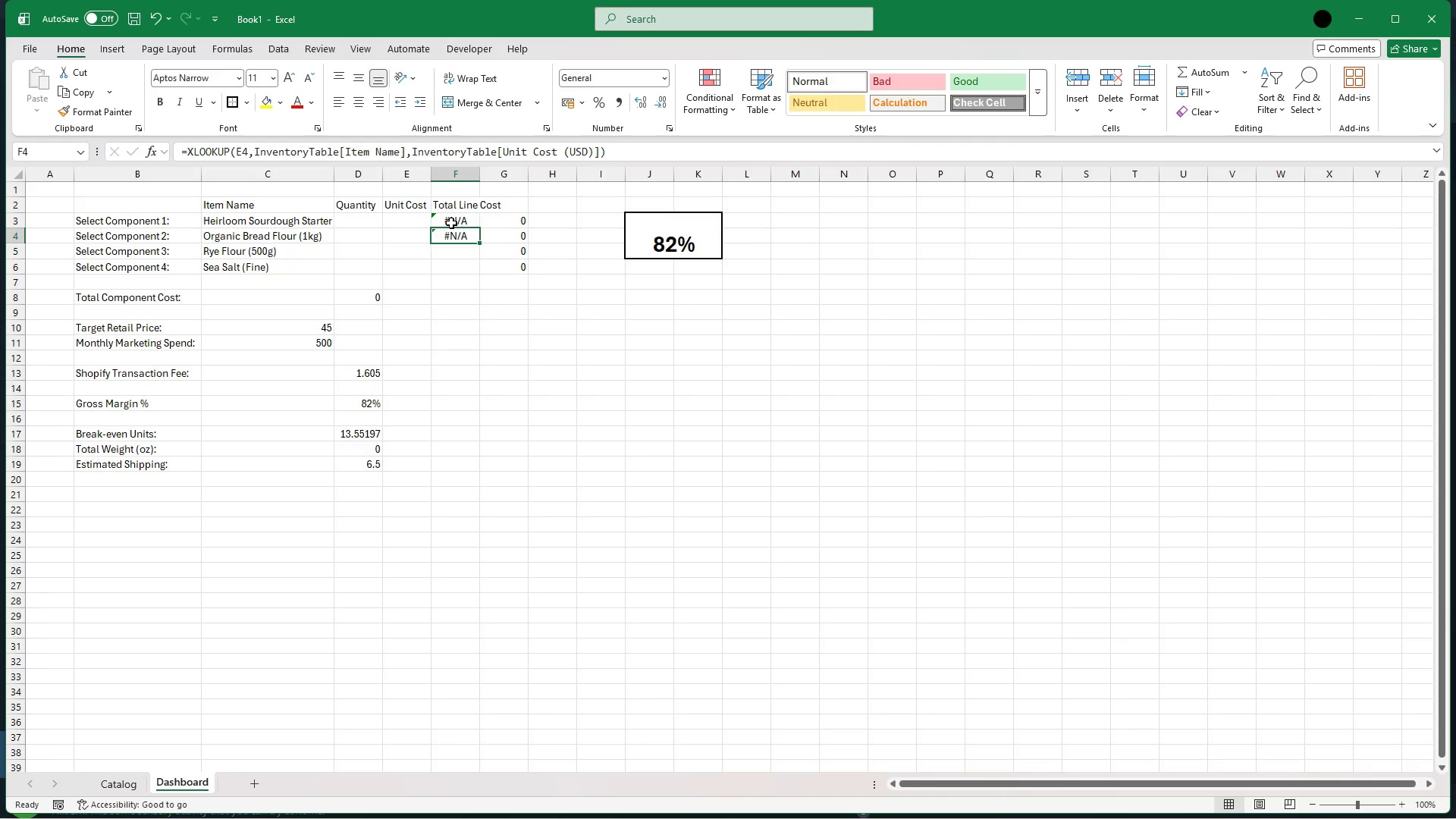 
key(Backspace)
 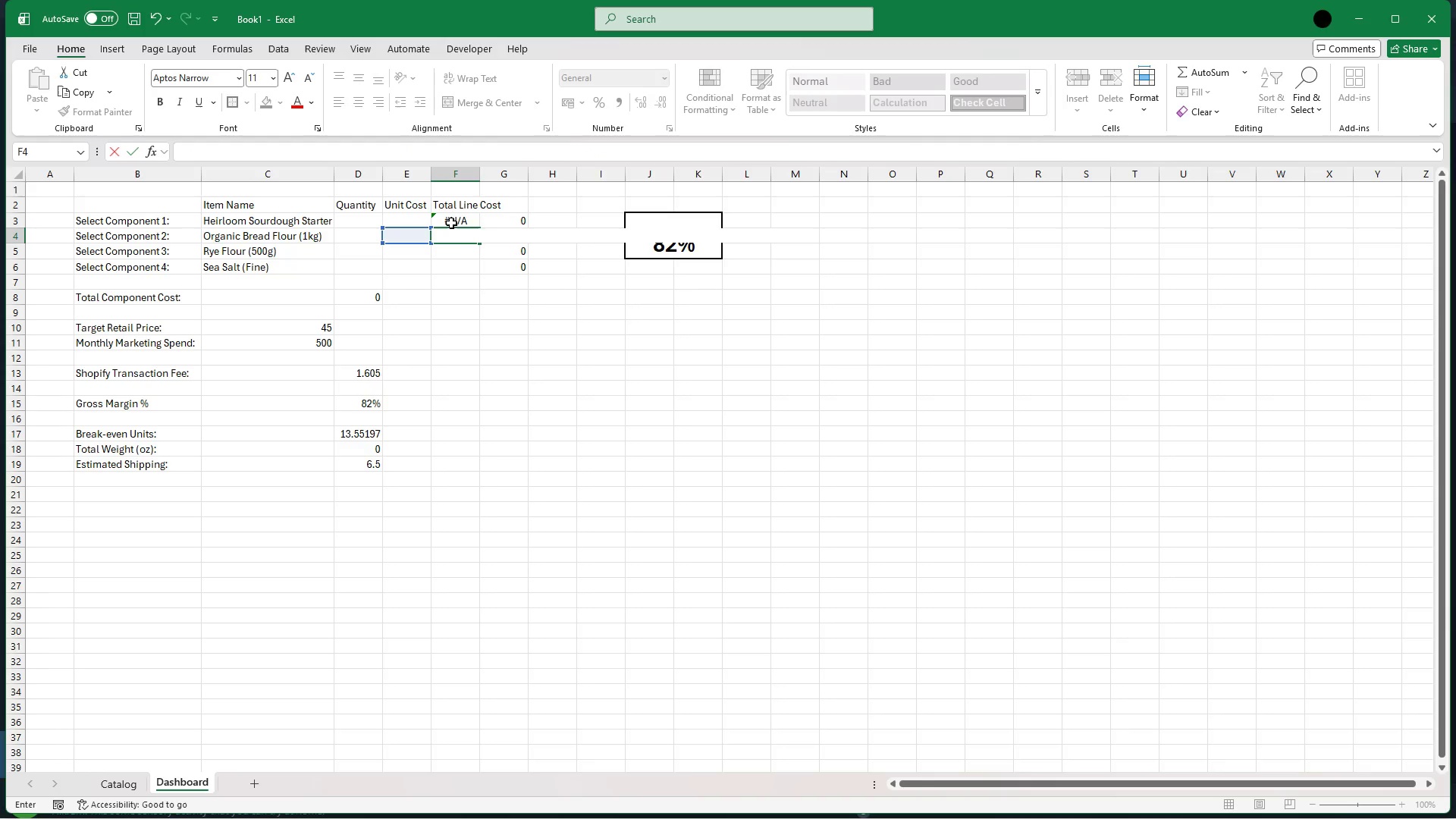 
key(ArrowUp)
 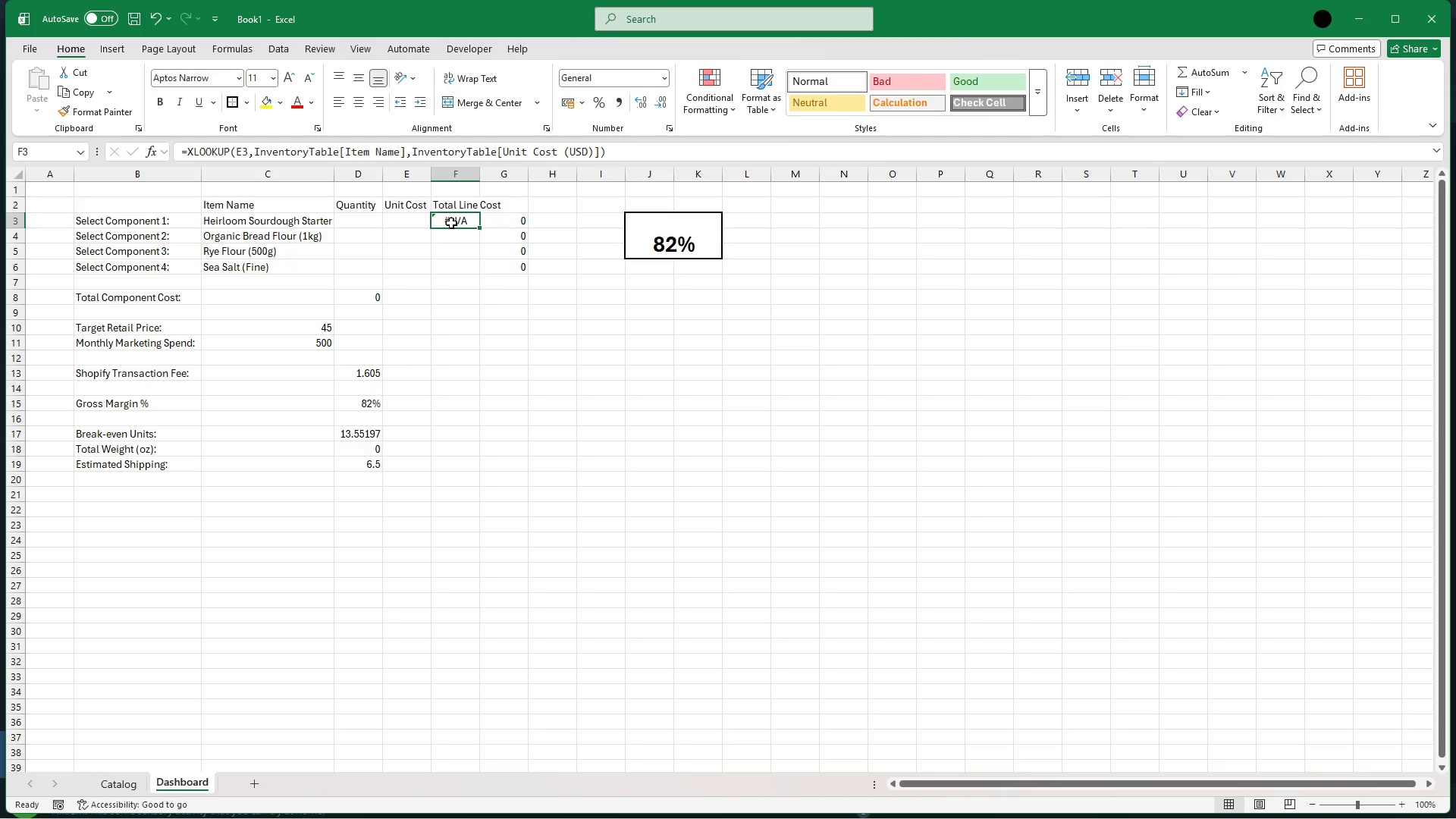 
key(ArrowRight)
 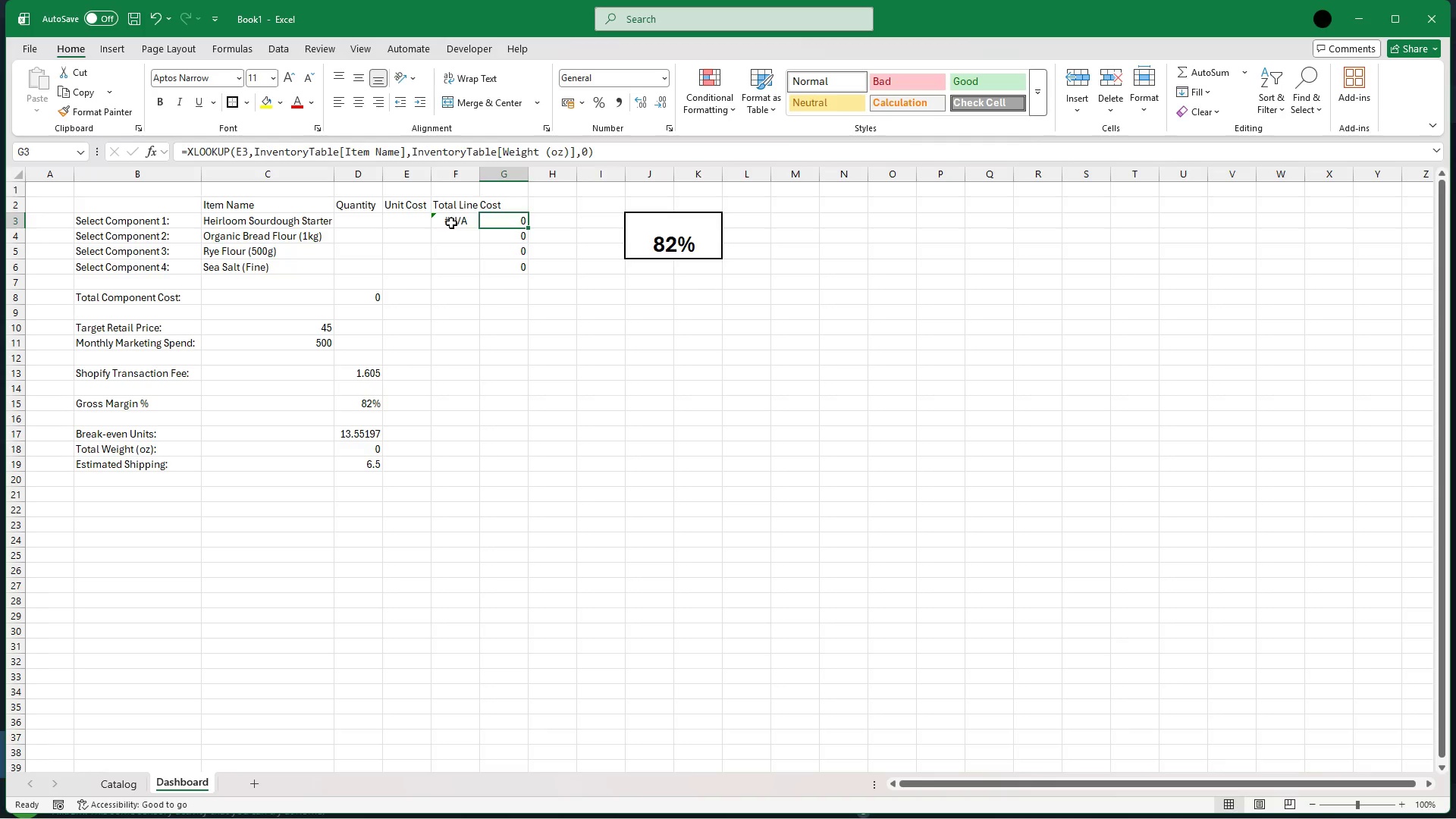 
key(ArrowLeft)
 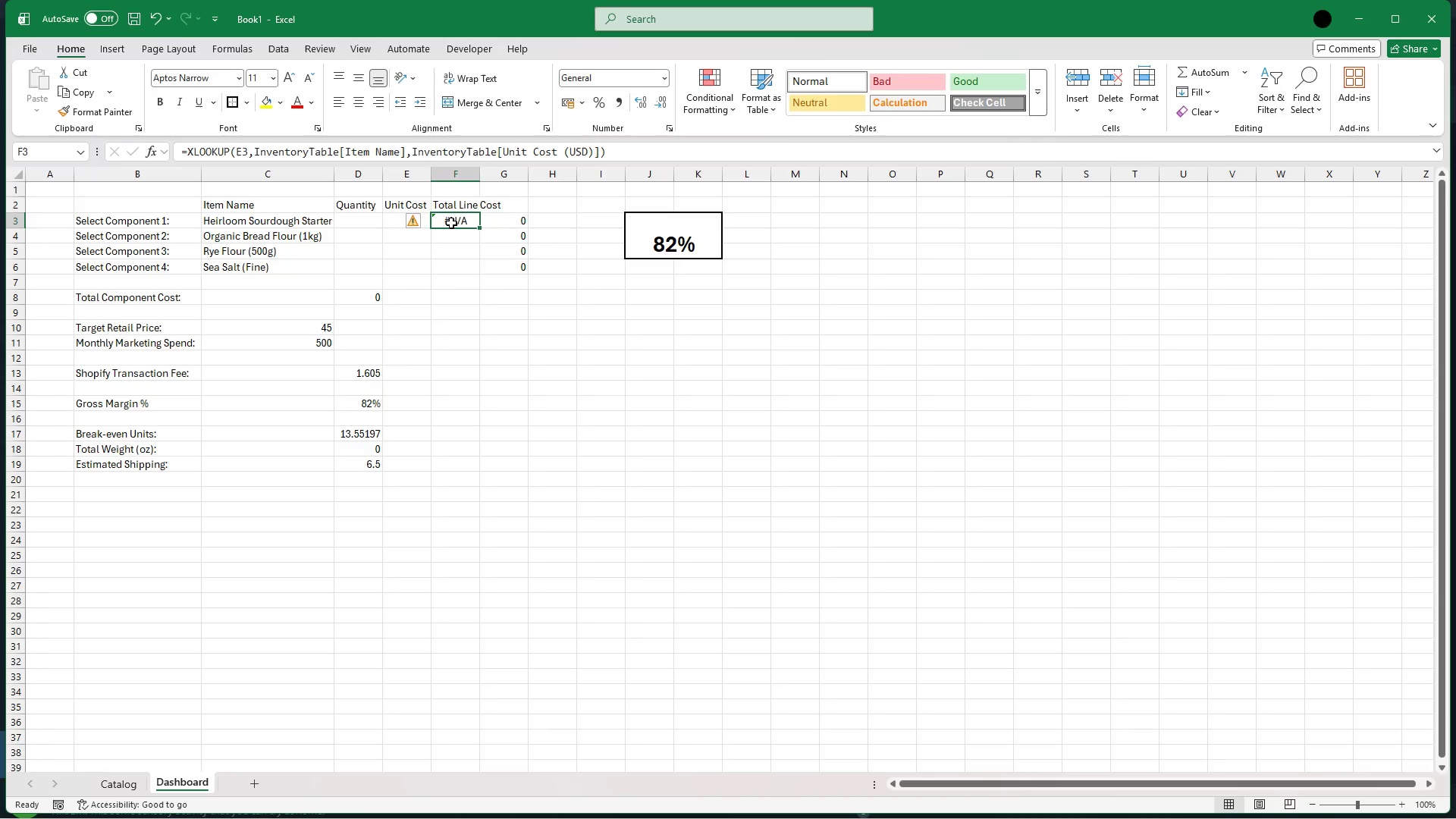 
key(ArrowRight)
 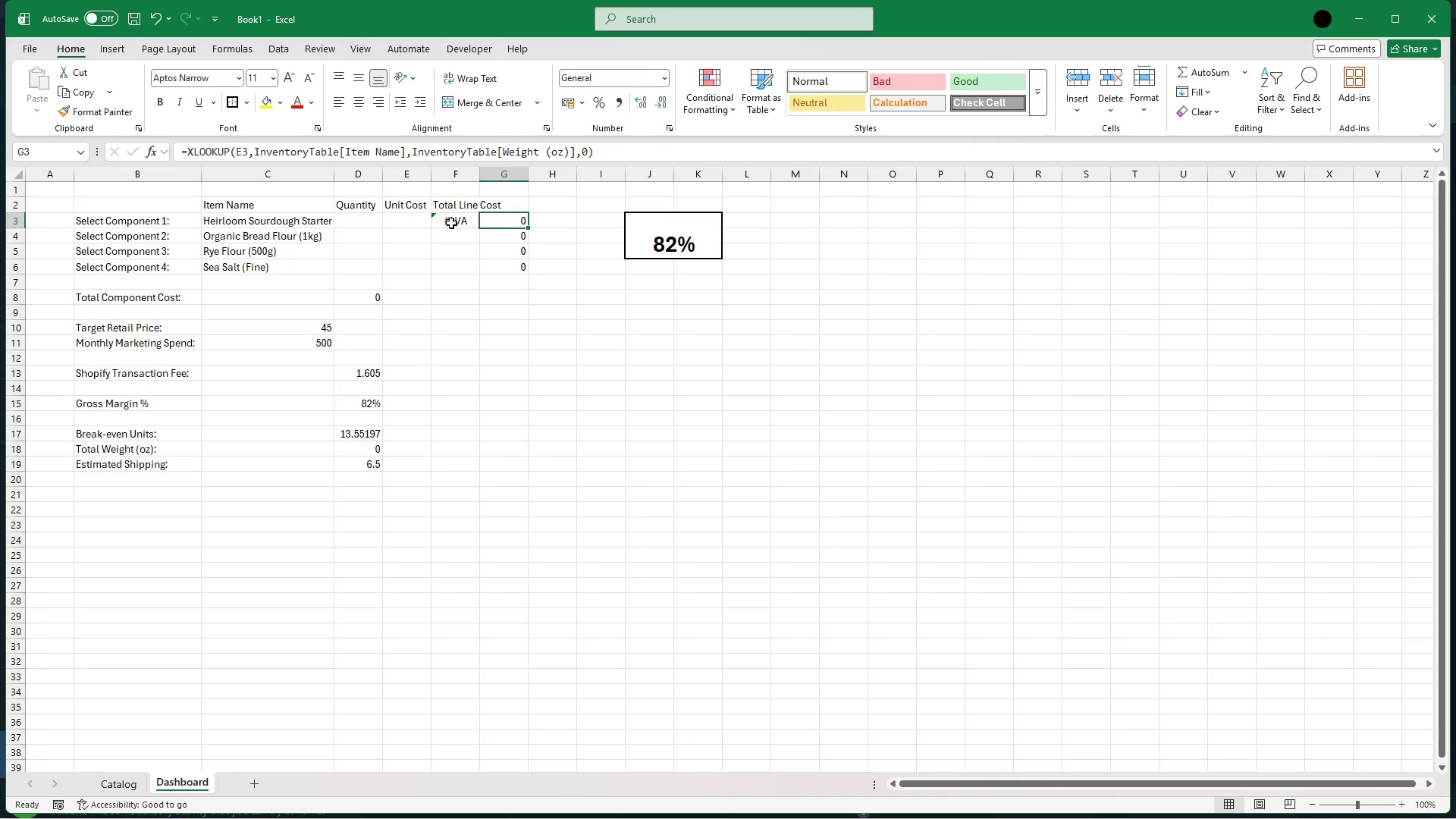 
key(ArrowLeft)
 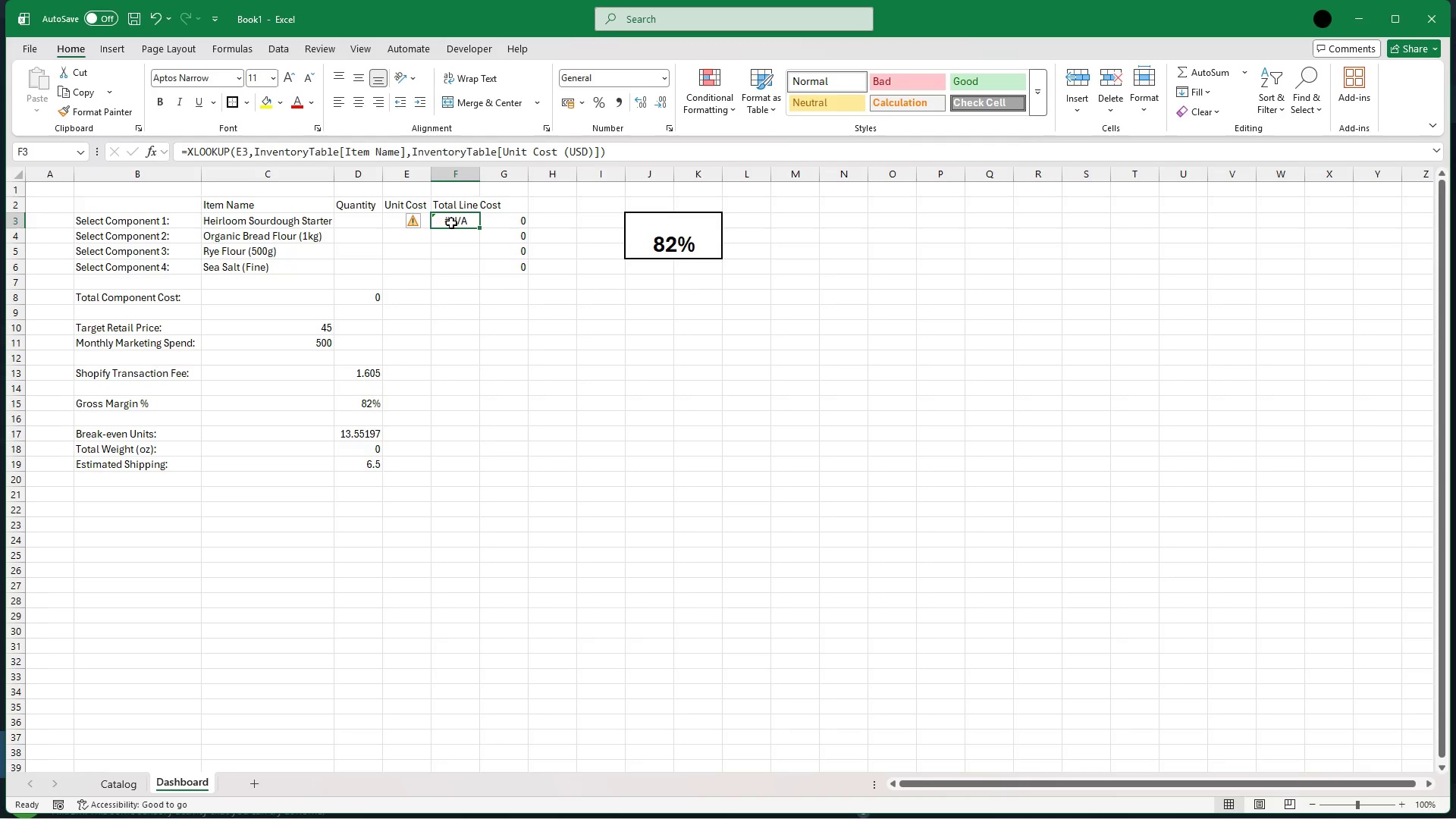 
key(Backspace)
 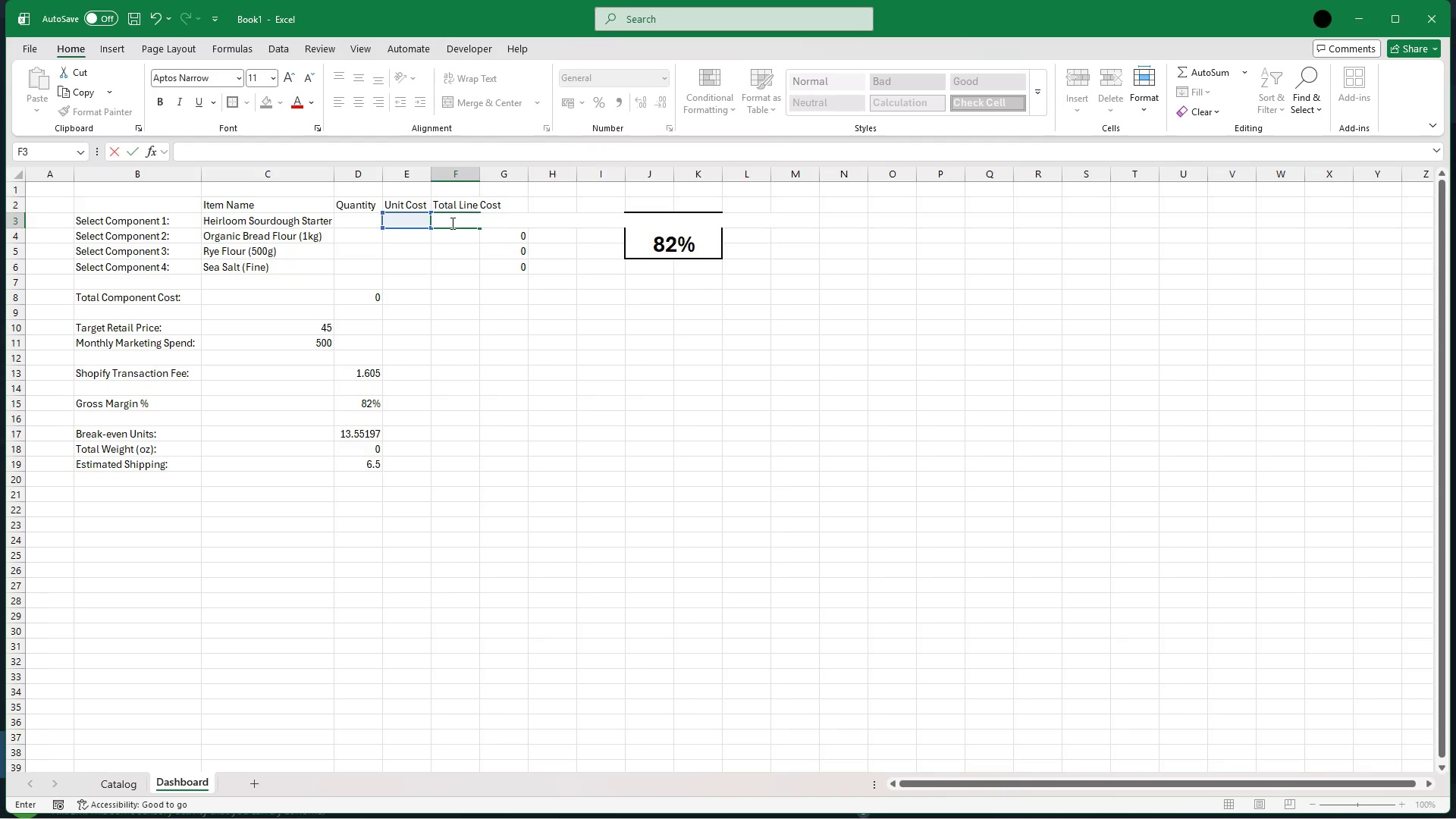 
key(ArrowRight)
 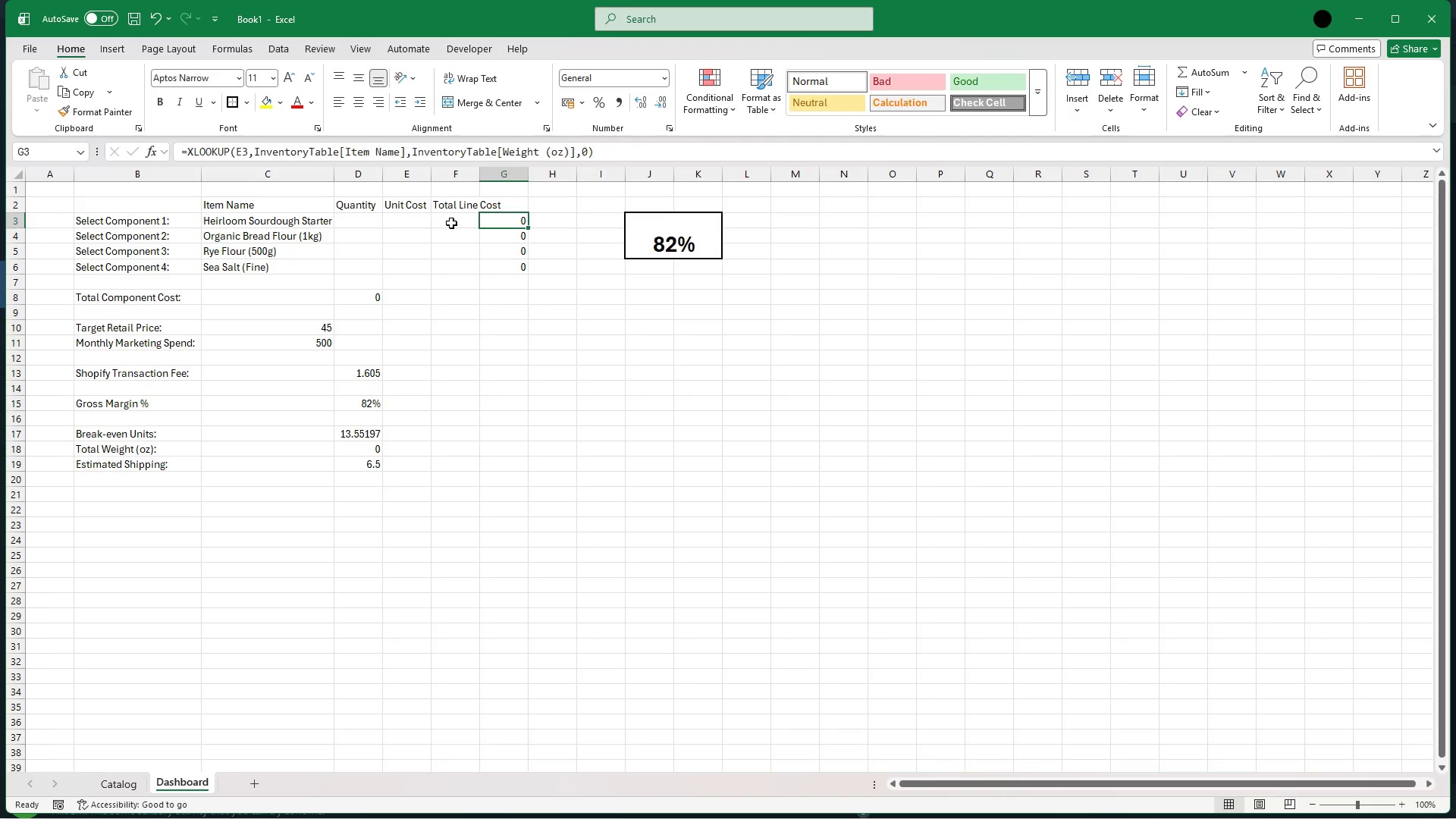 
key(ArrowLeft)
 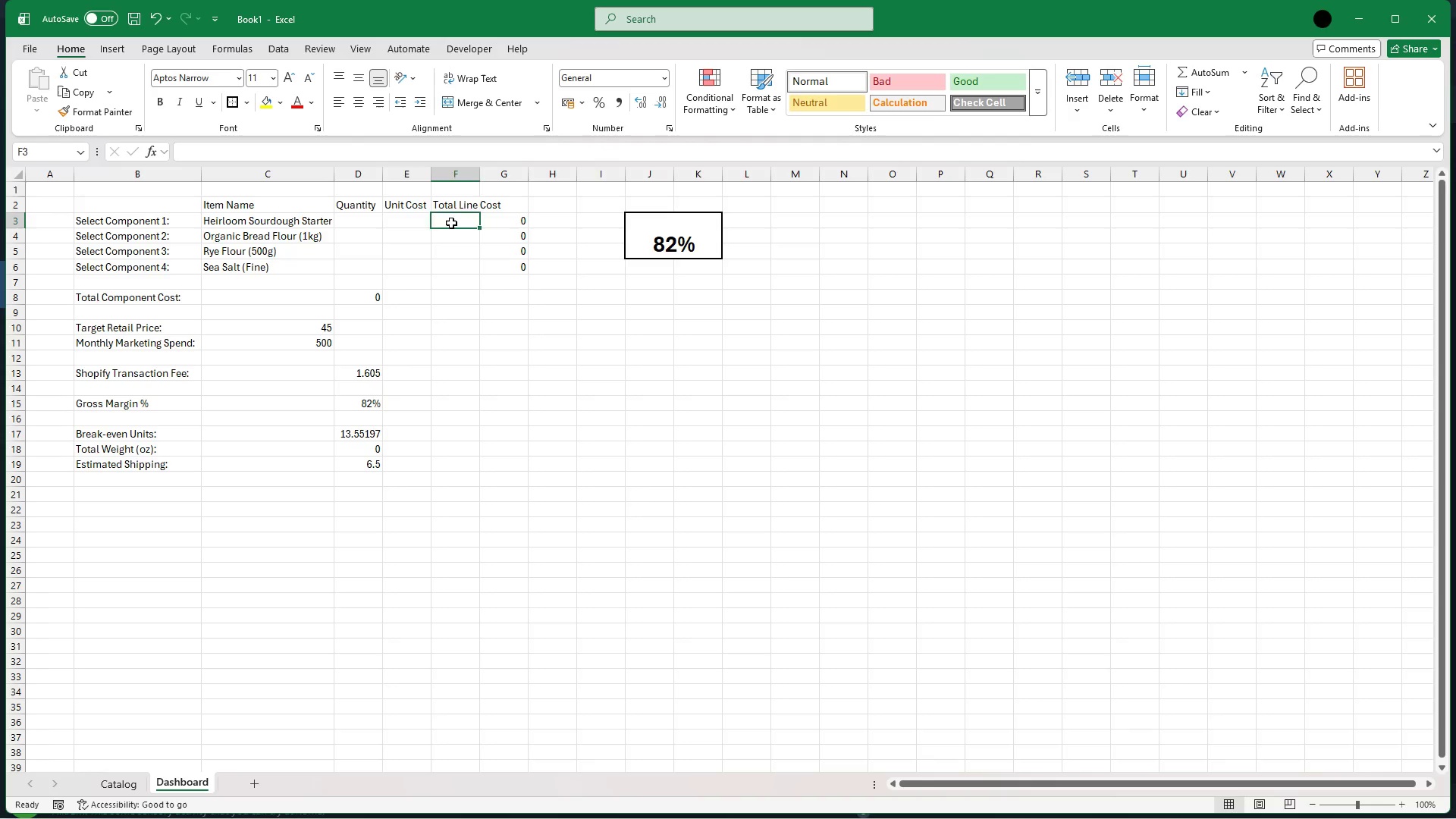 
key(ArrowLeft)
 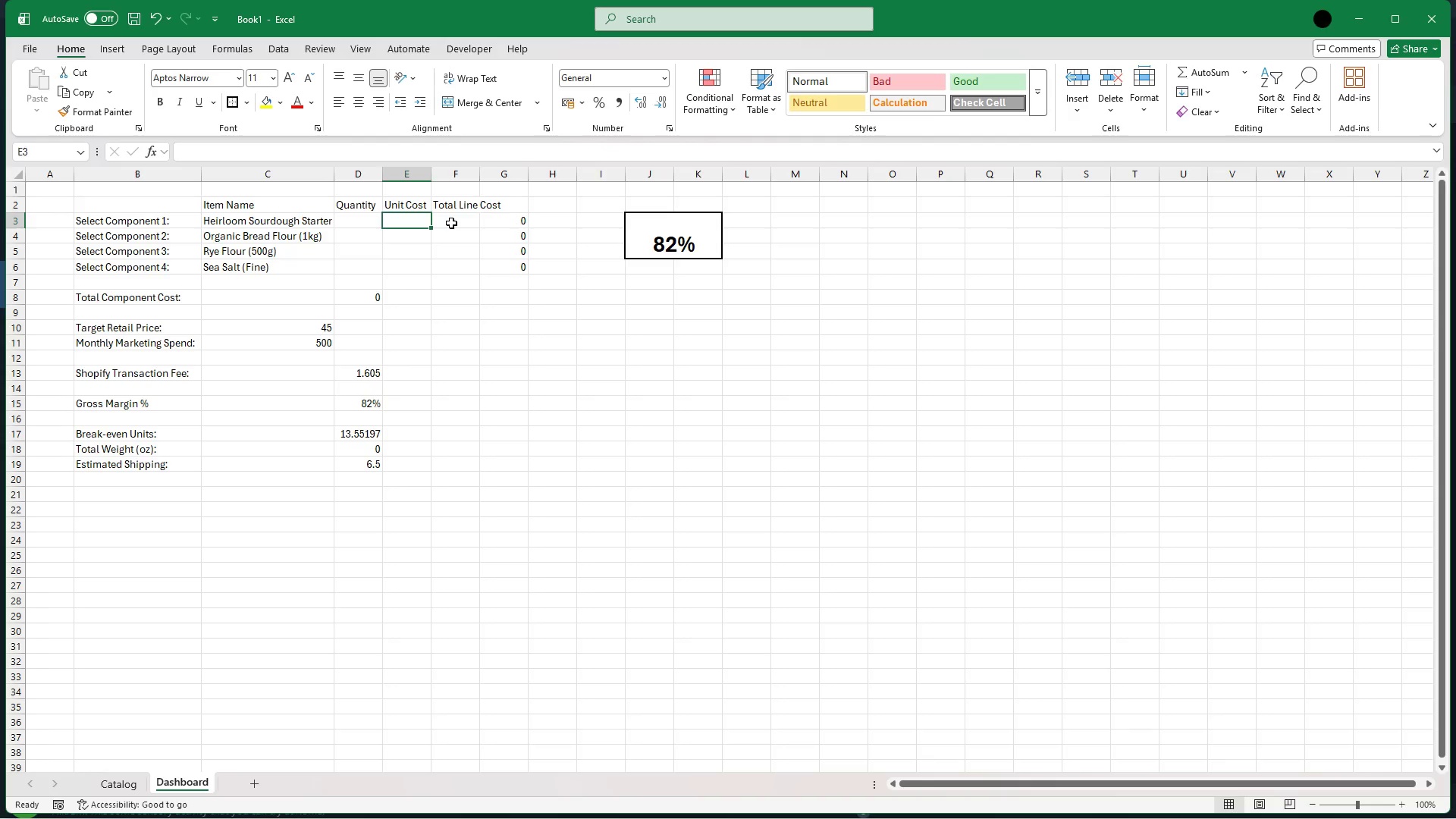 
key(ArrowRight)
 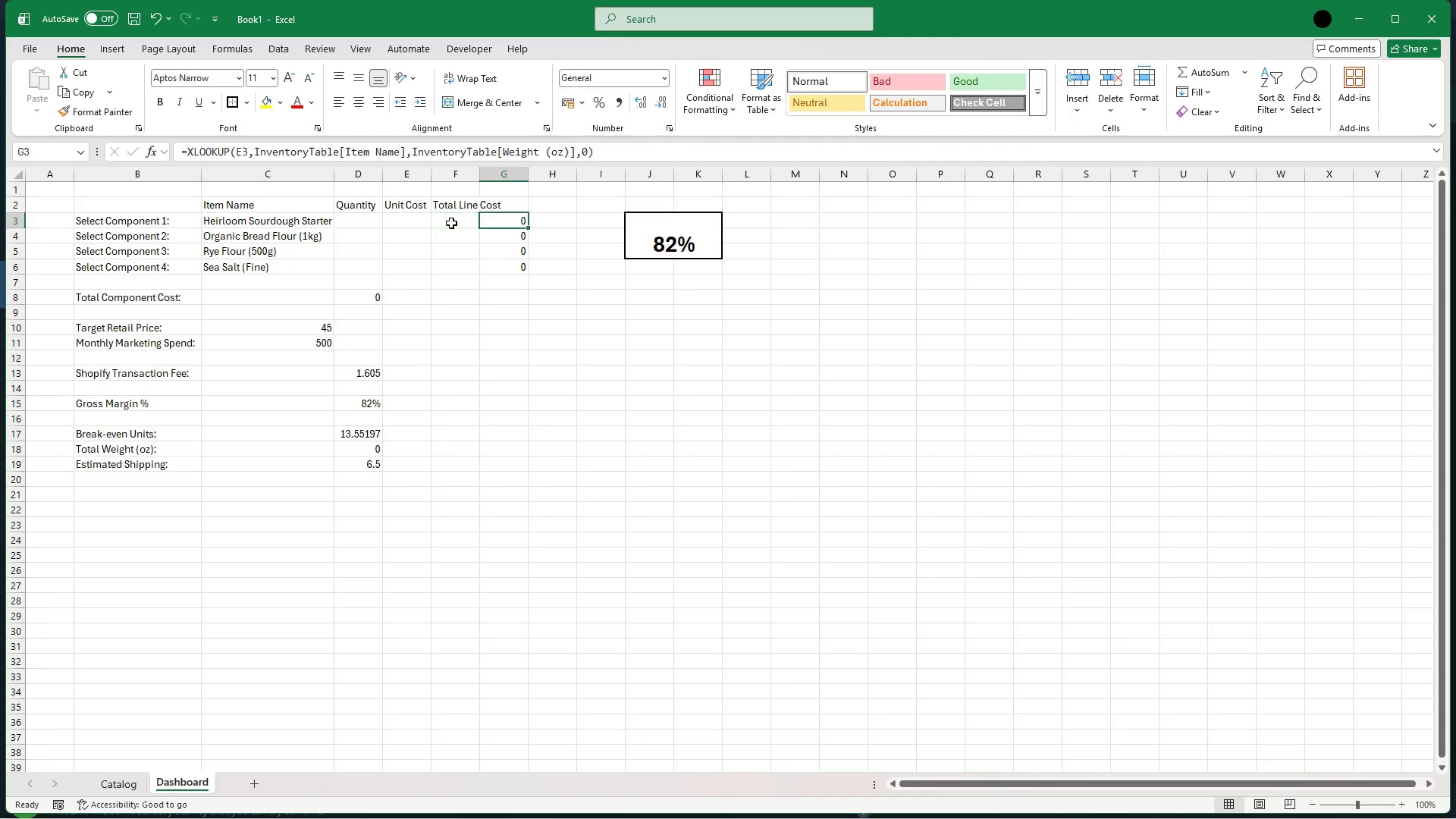 
key(ArrowRight)
 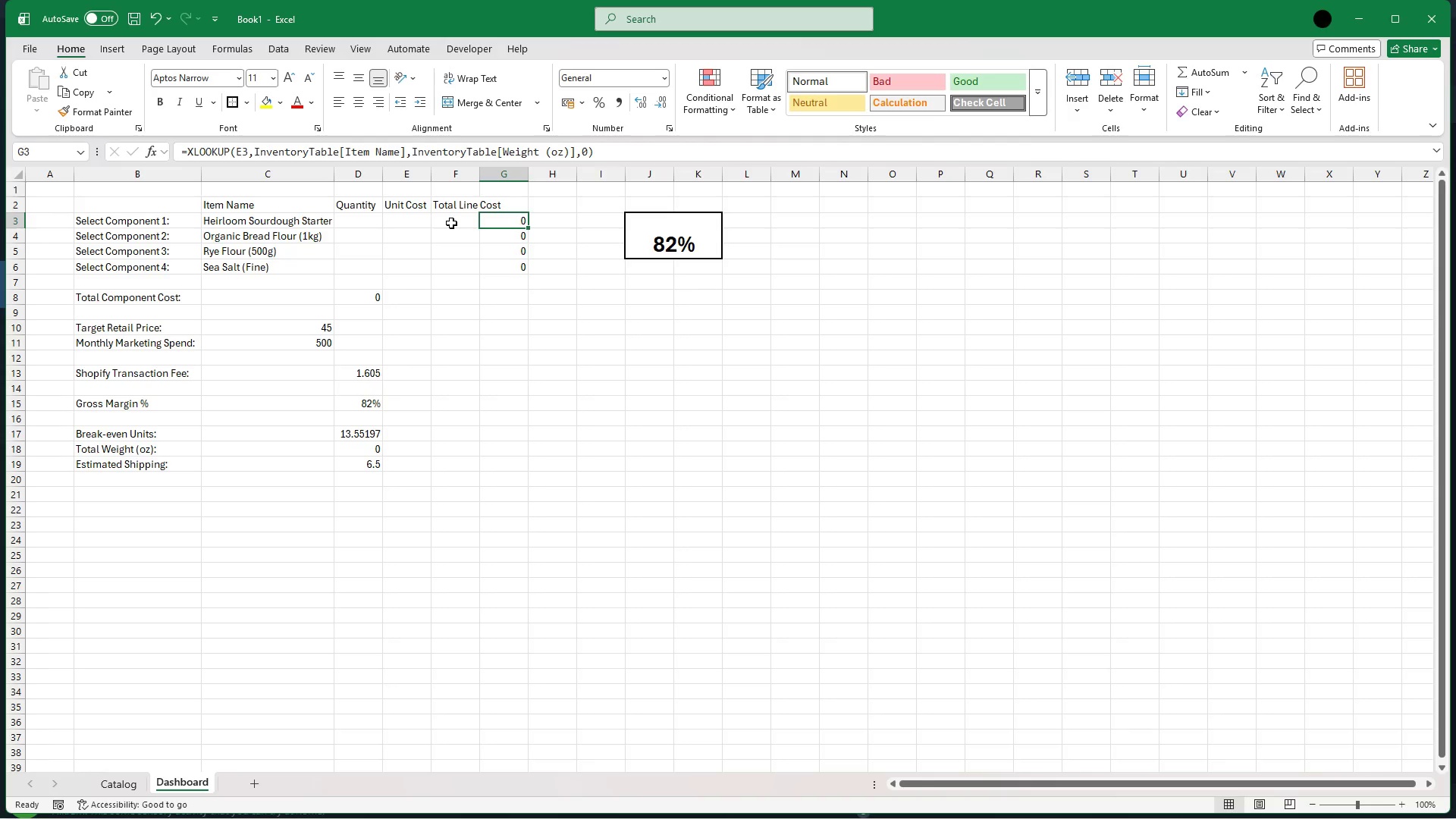 
key(ArrowDown)
 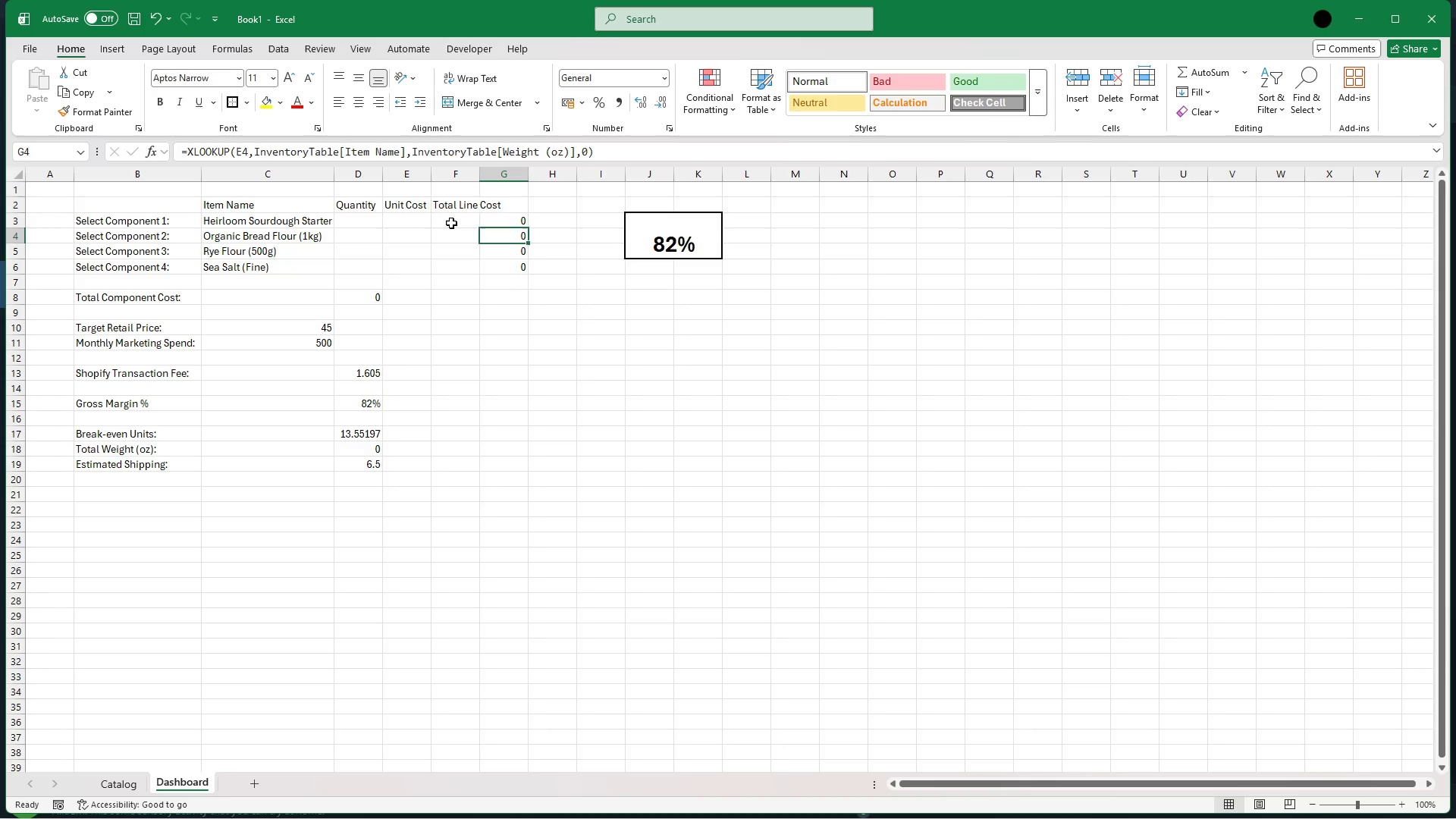 
key(ArrowUp)
 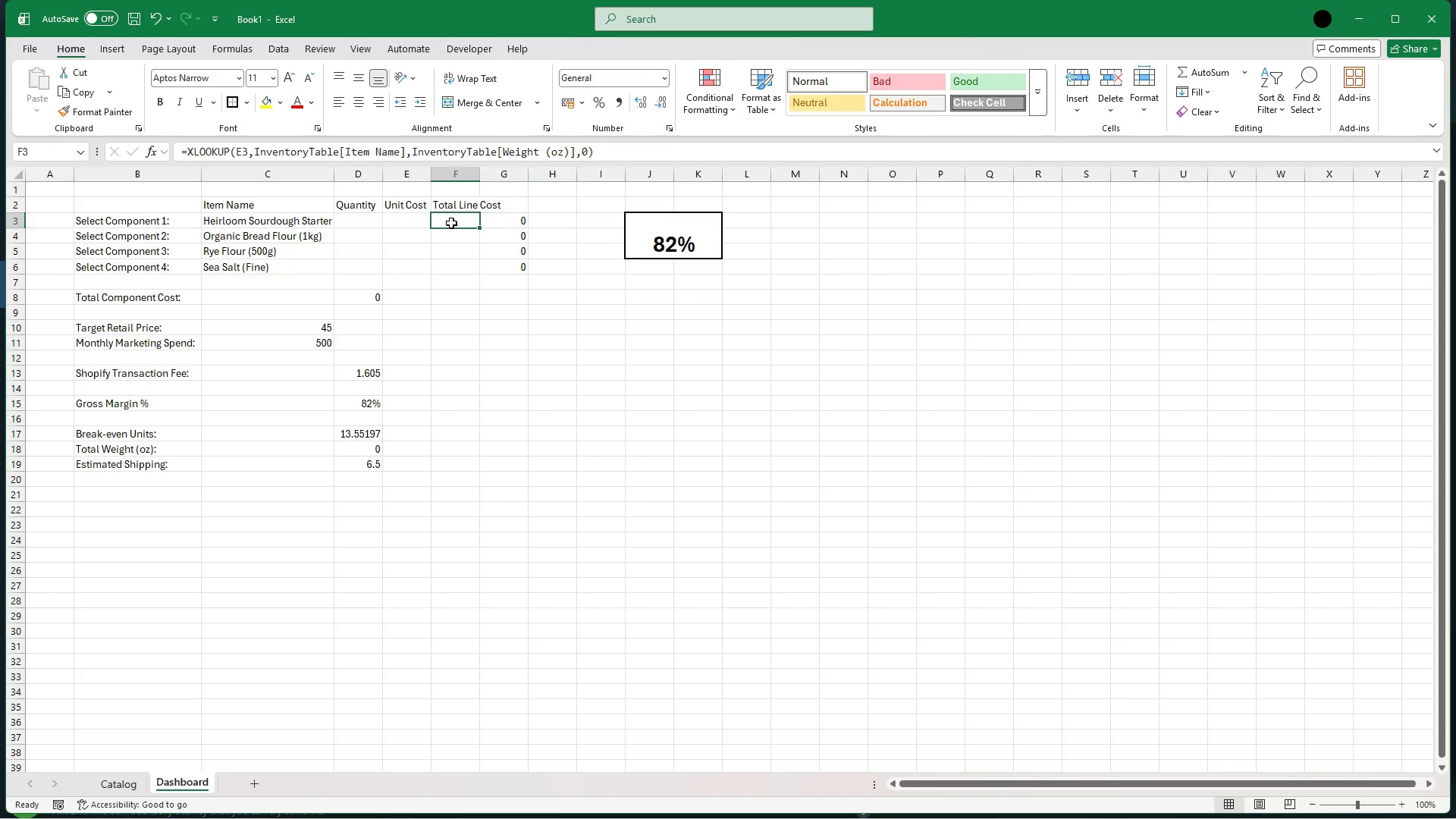 
key(ArrowLeft)
 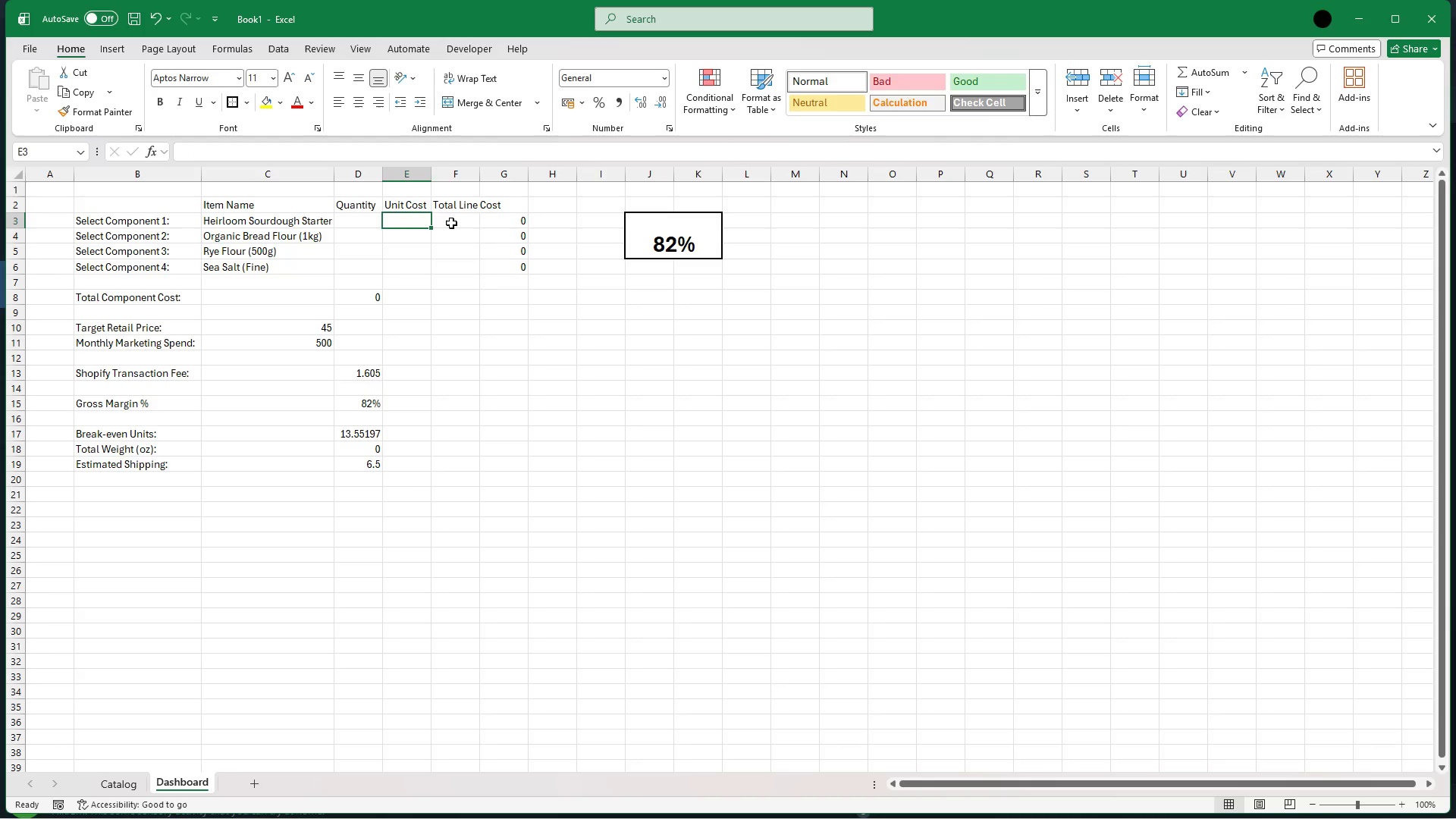 
key(ArrowLeft)
 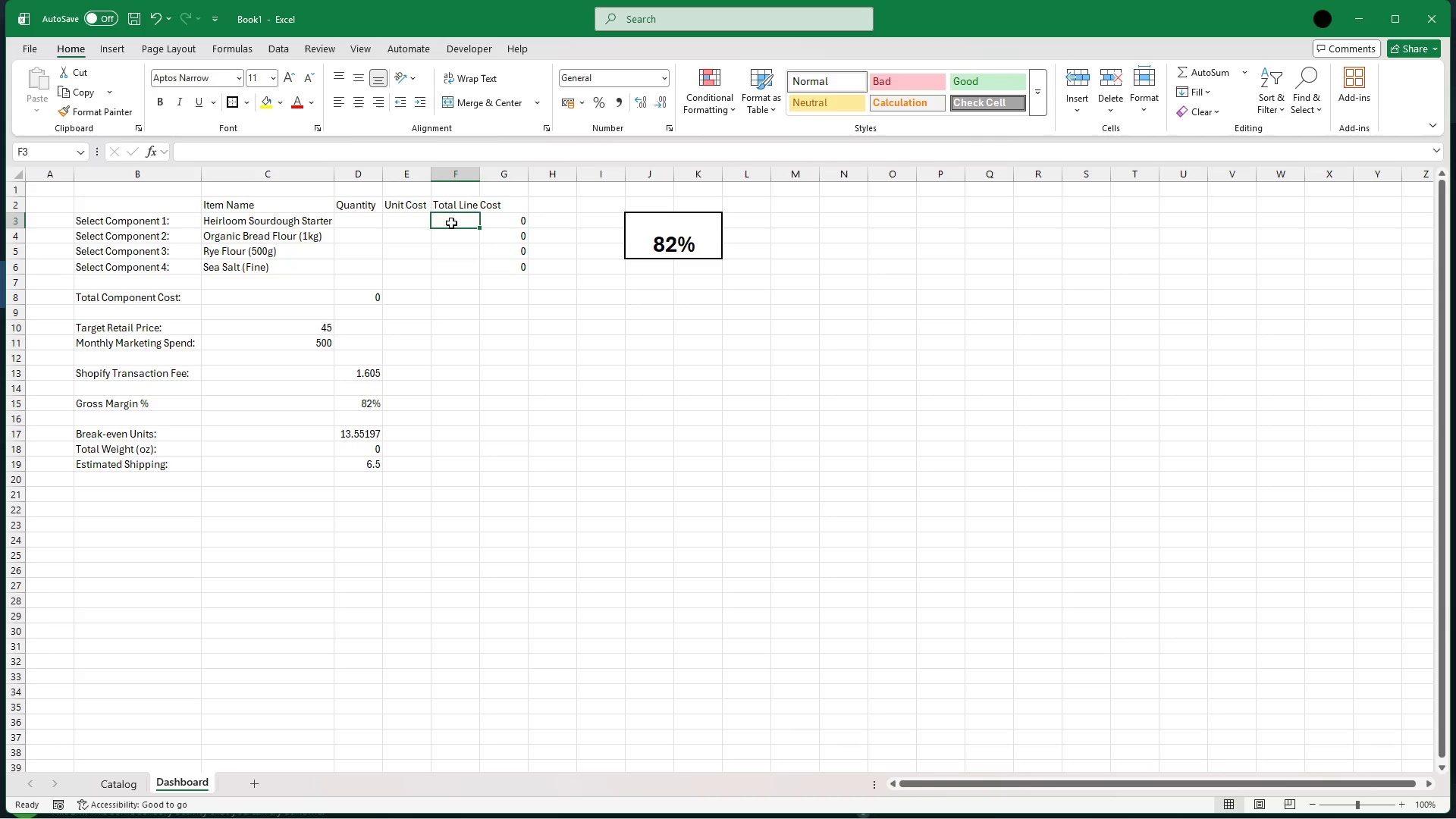 
key(ArrowRight)
 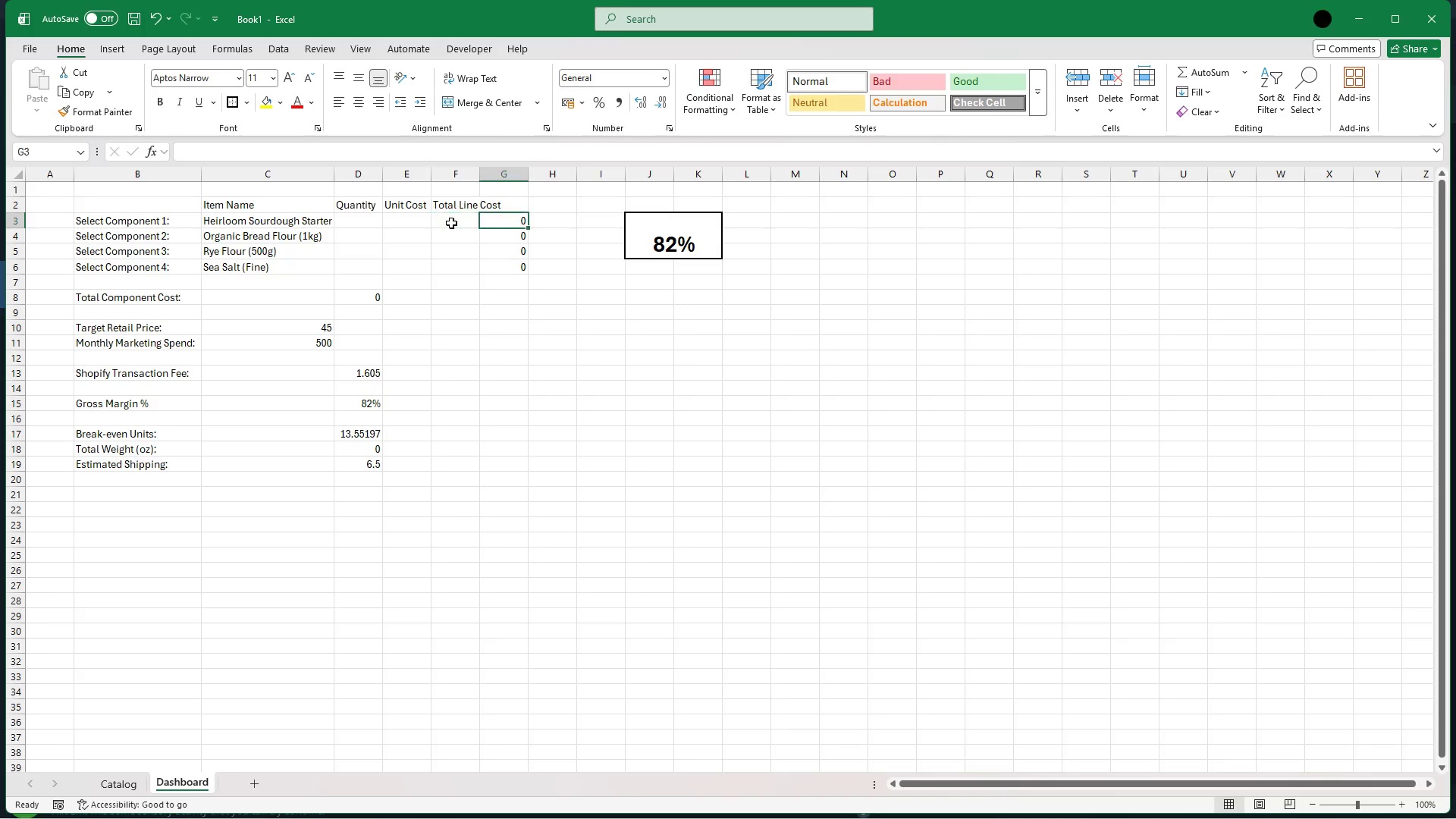 
key(ArrowRight)
 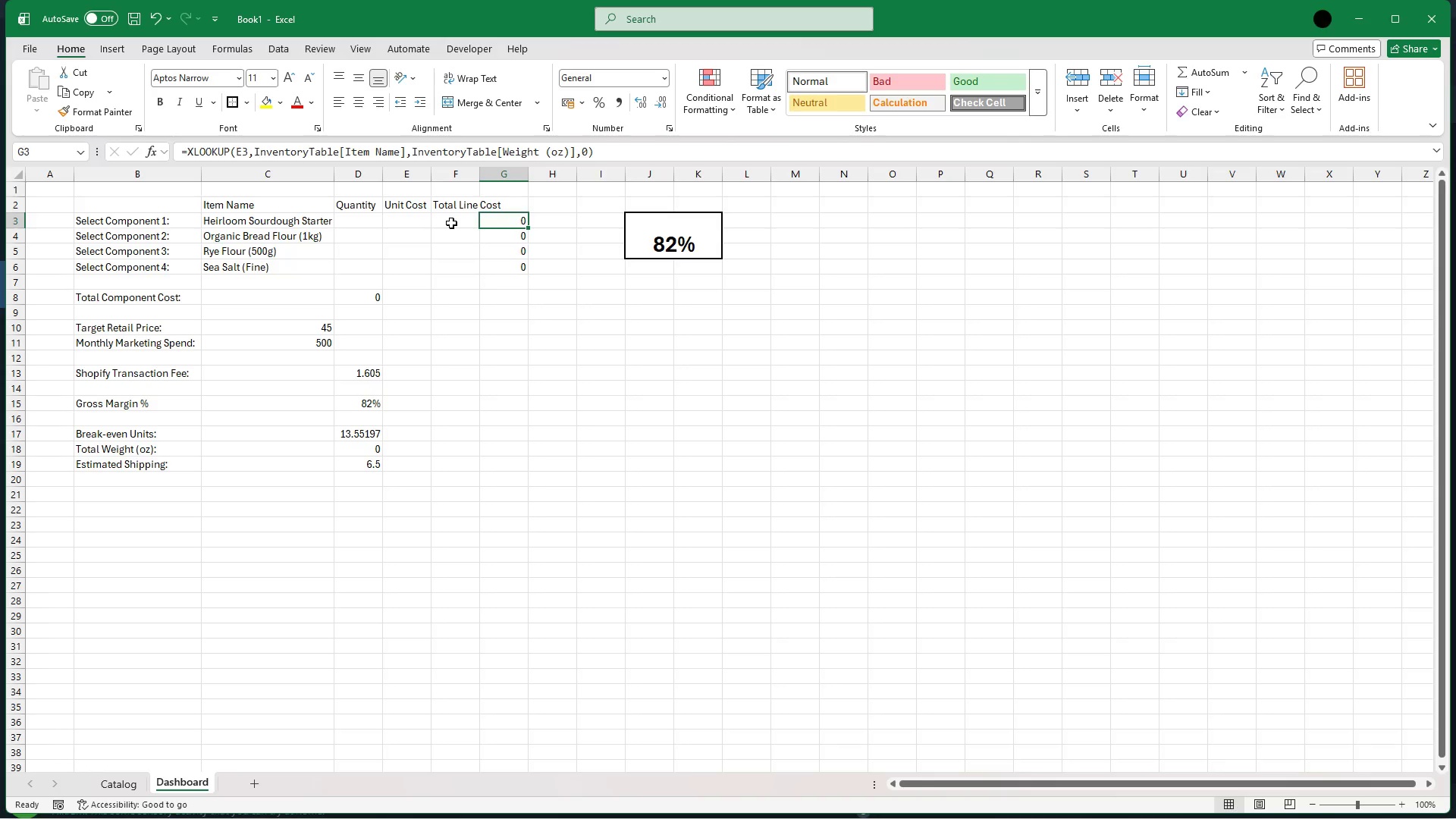 
key(ArrowDown)
 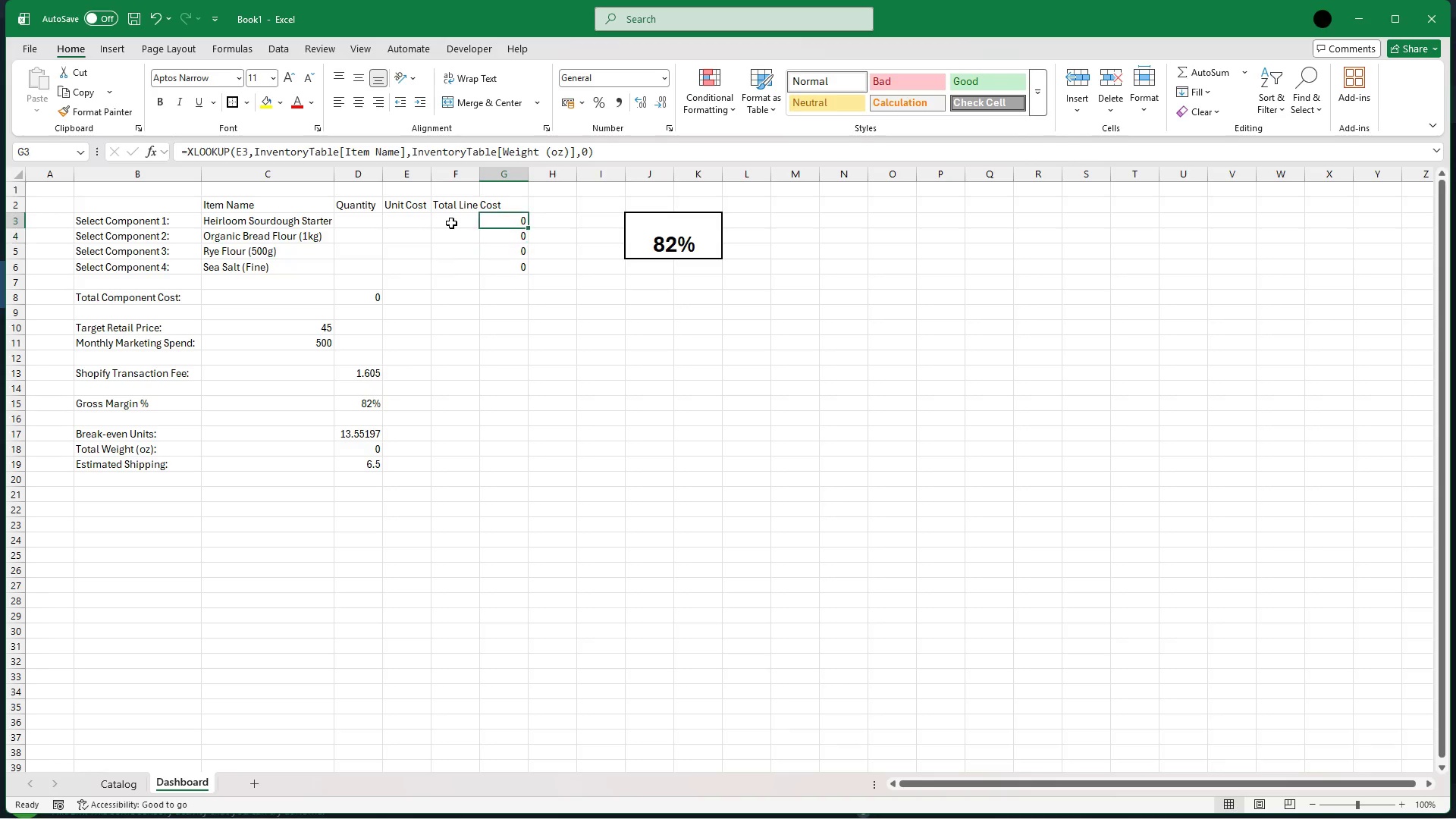 
key(ArrowUp)
 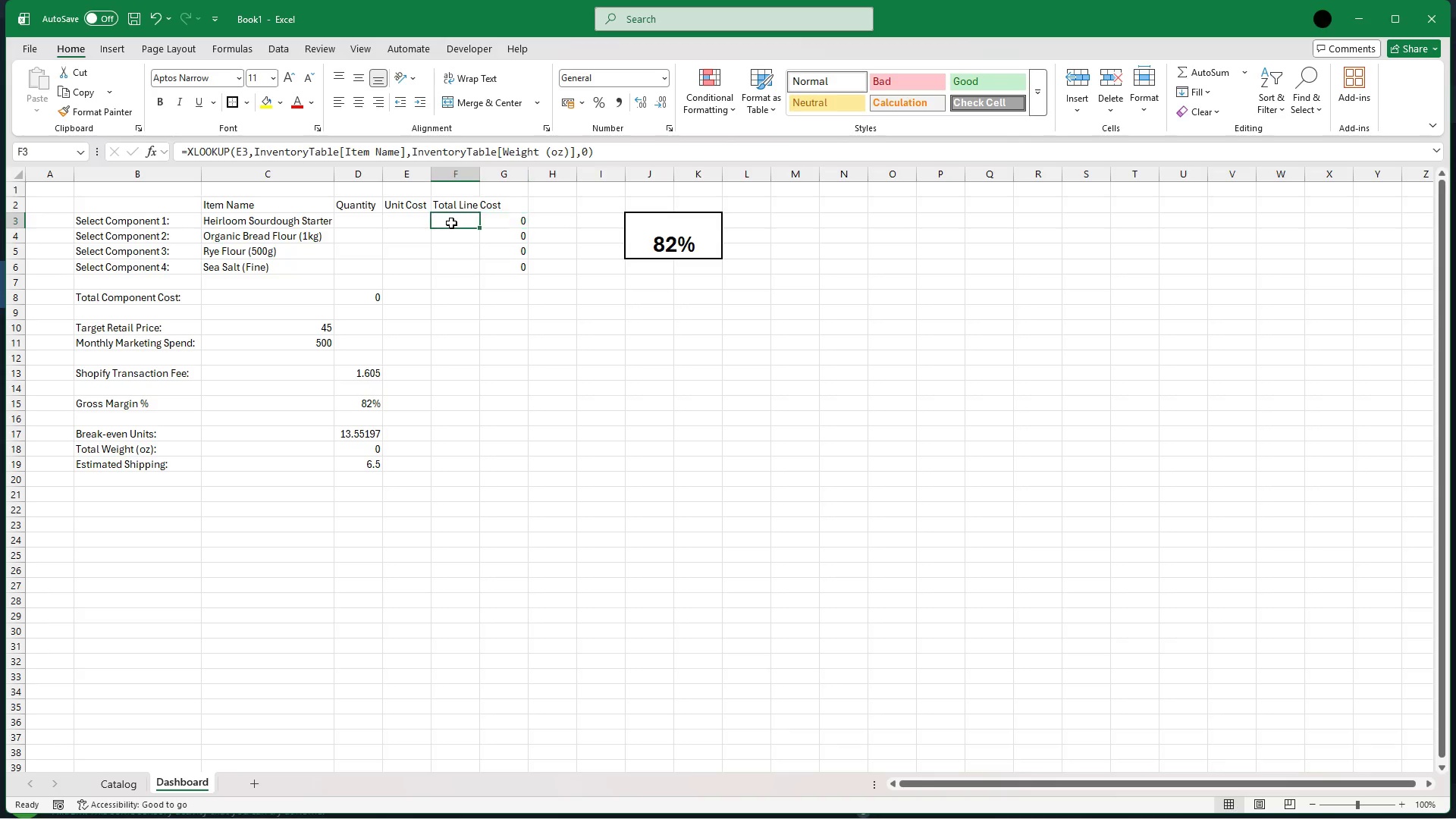 
hold_key(key=ArrowLeft, duration=0.45)
 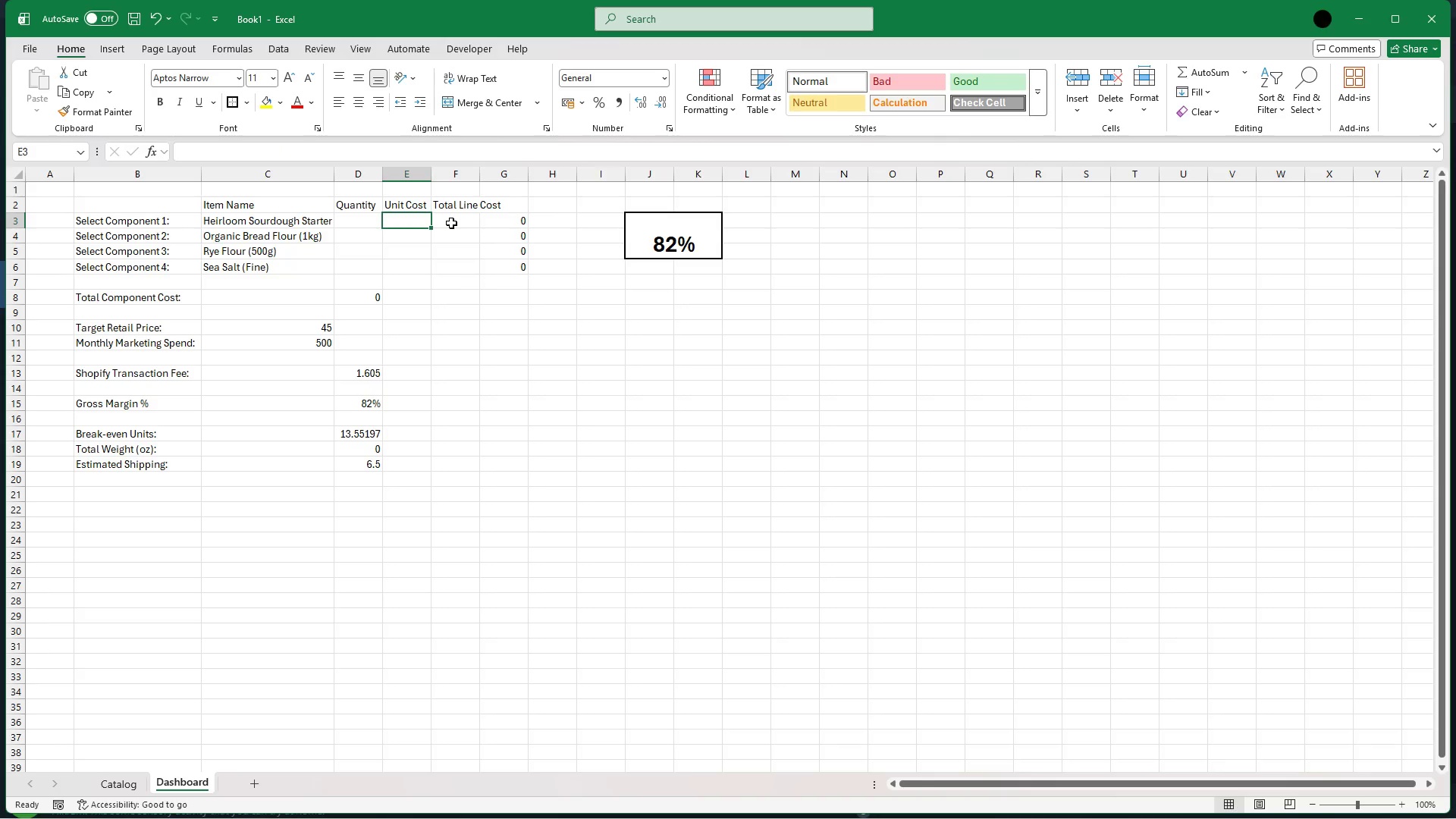 
key(ArrowLeft)
 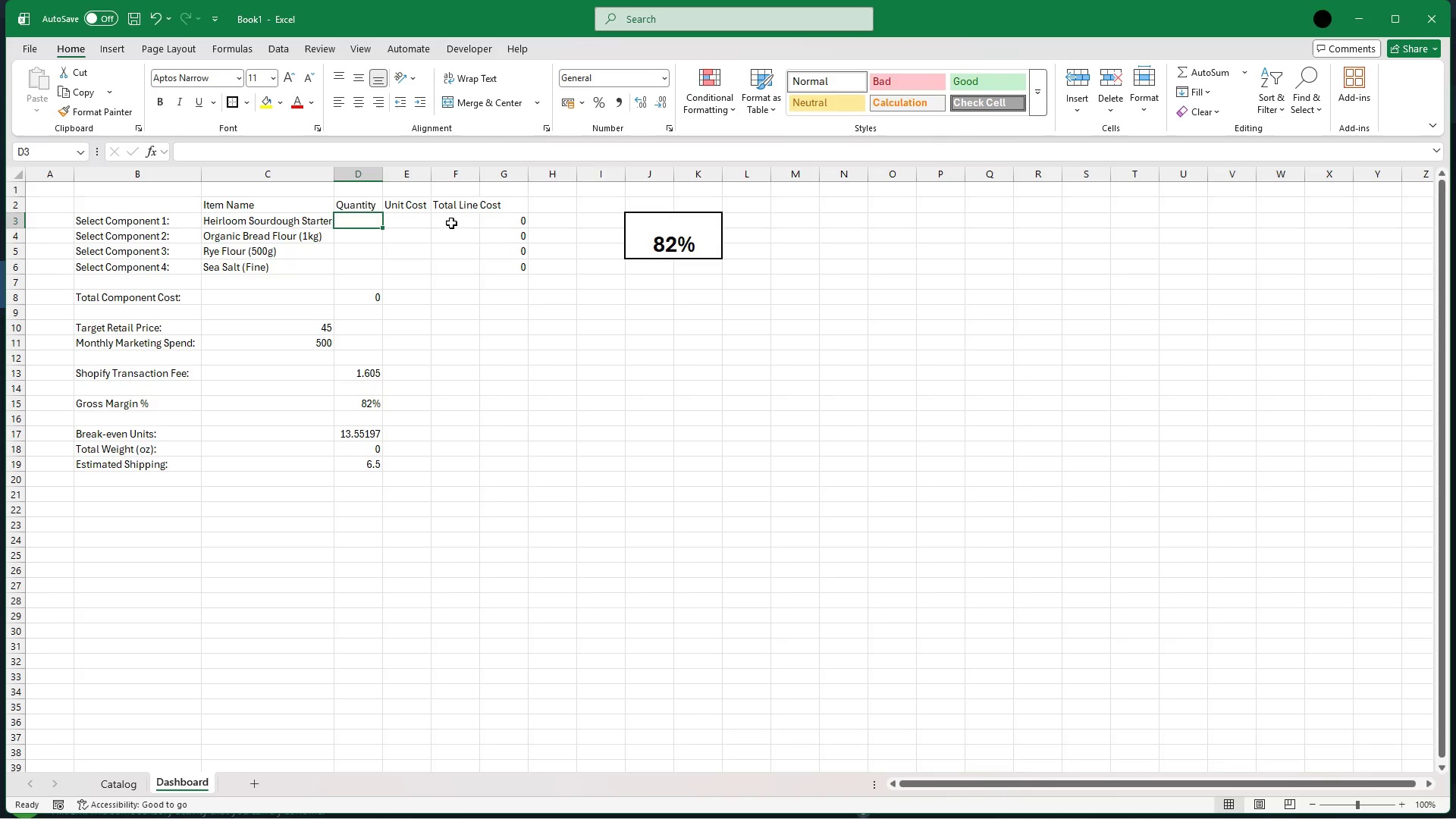 
key(ArrowLeft)
 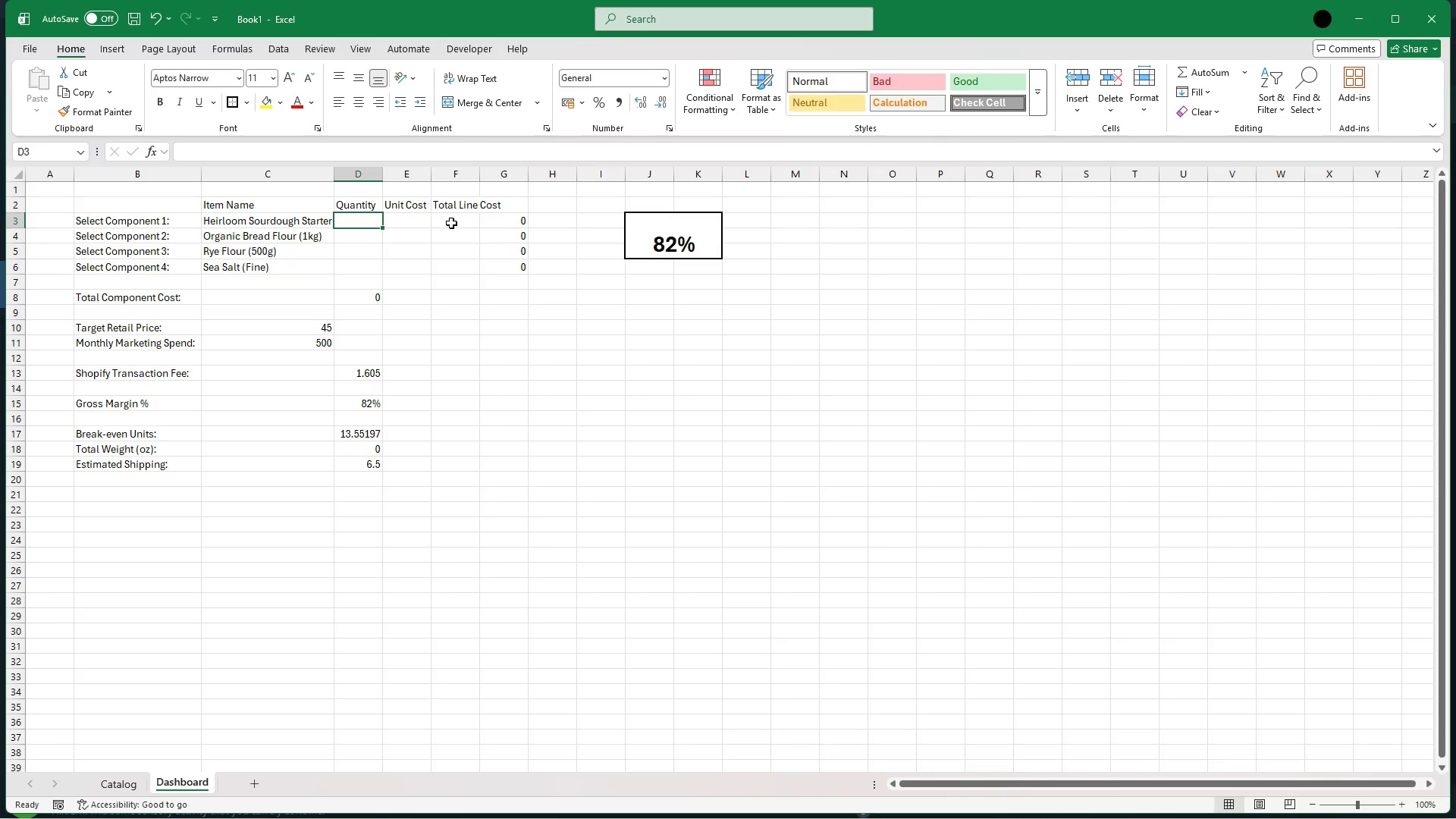 
wait(8.19)
 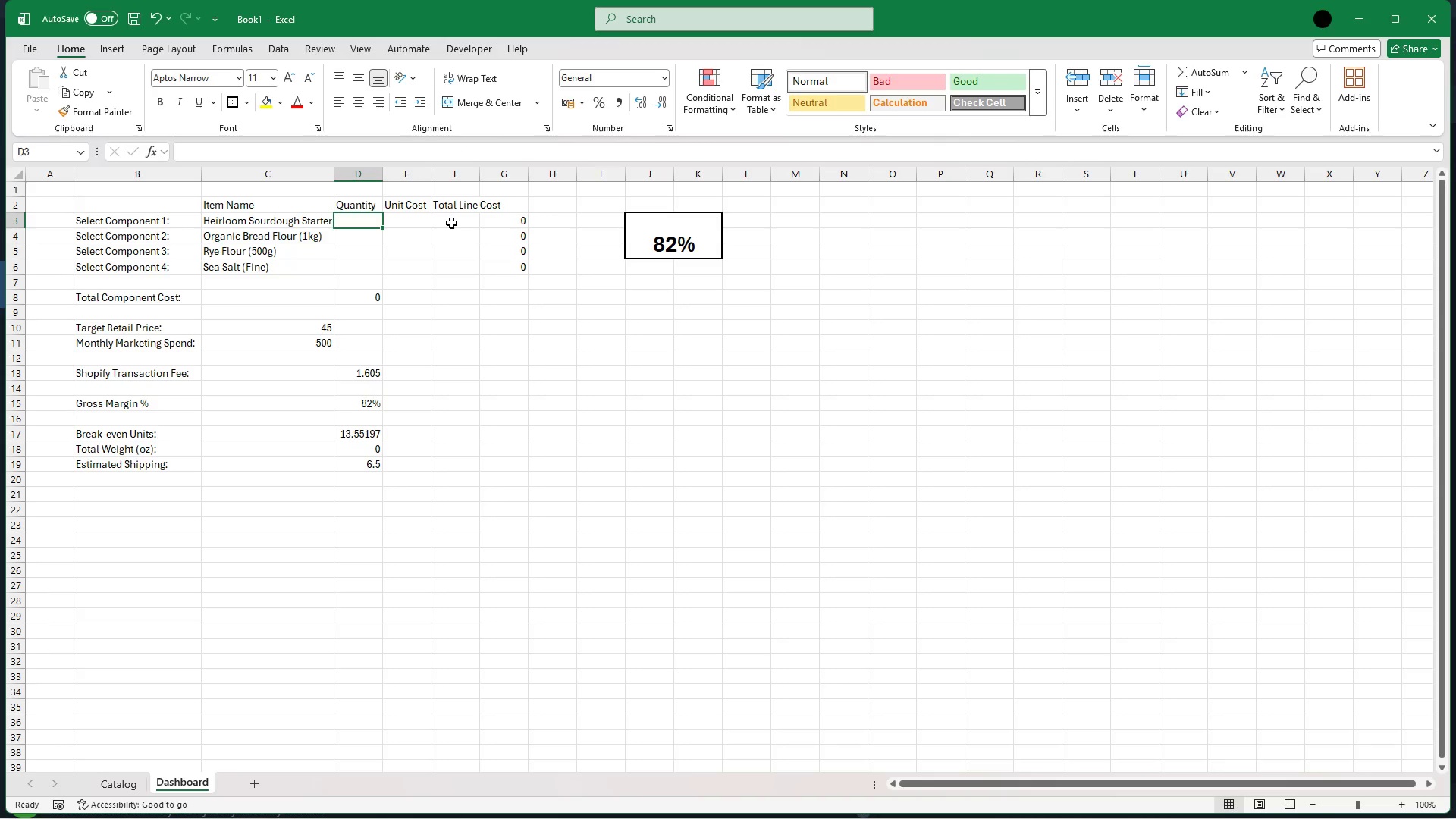 
double_click([480, 177])
 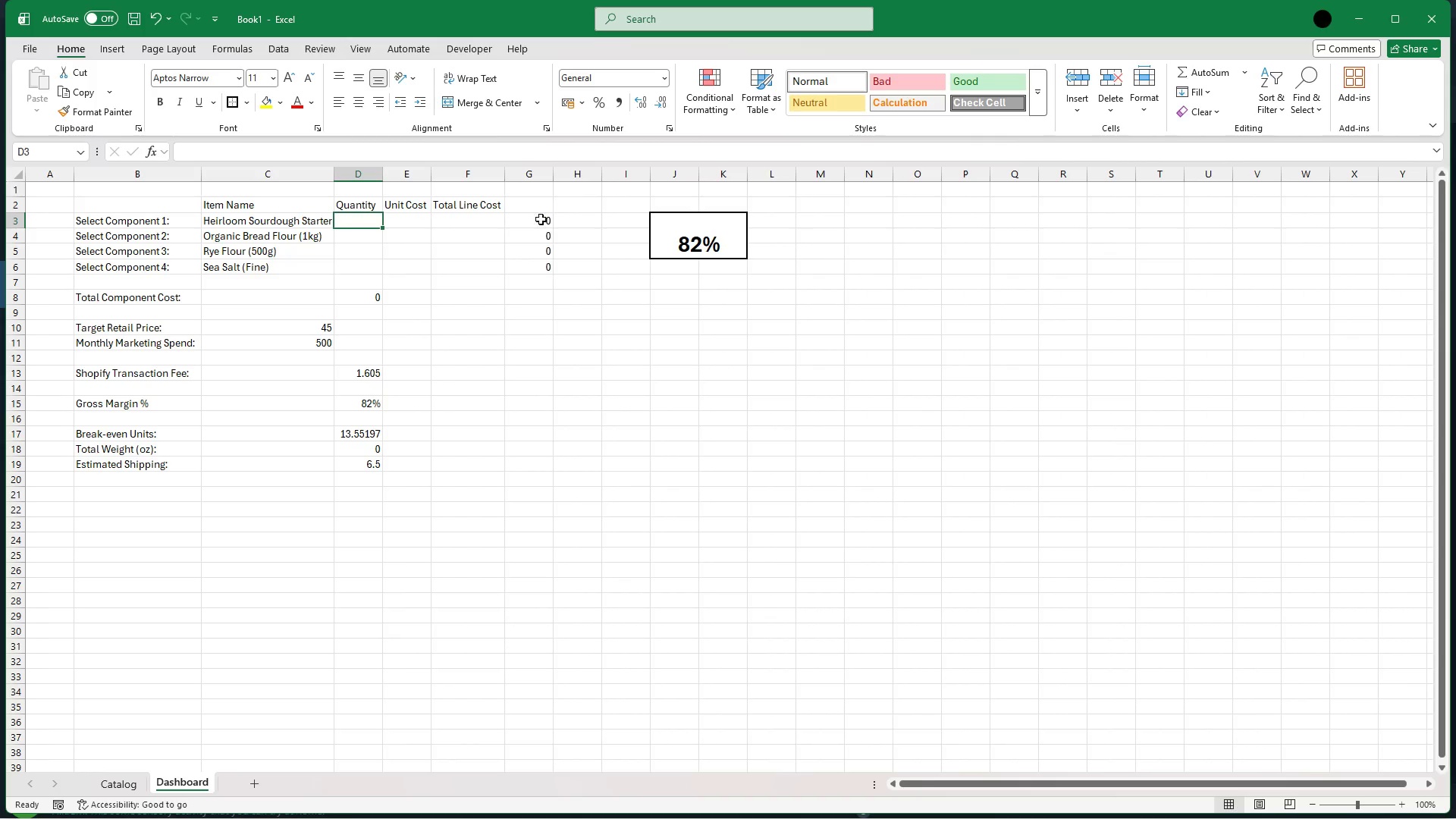 
left_click([540, 215])
 